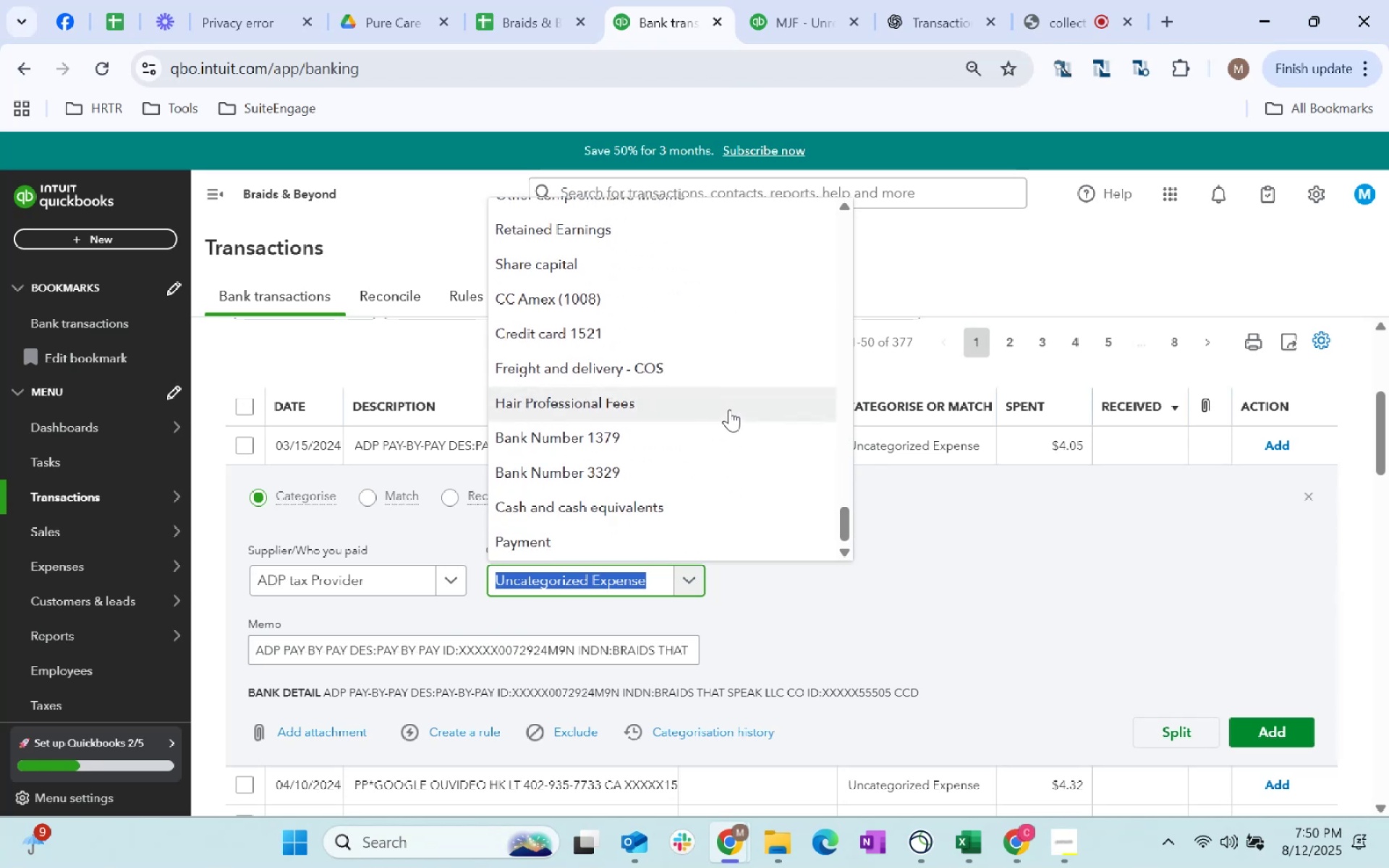 
type(sub)
key(Backspace)
key(Backspace)
key(Backspace)
key(Backspace)
key(Backspace)
type(dues)
 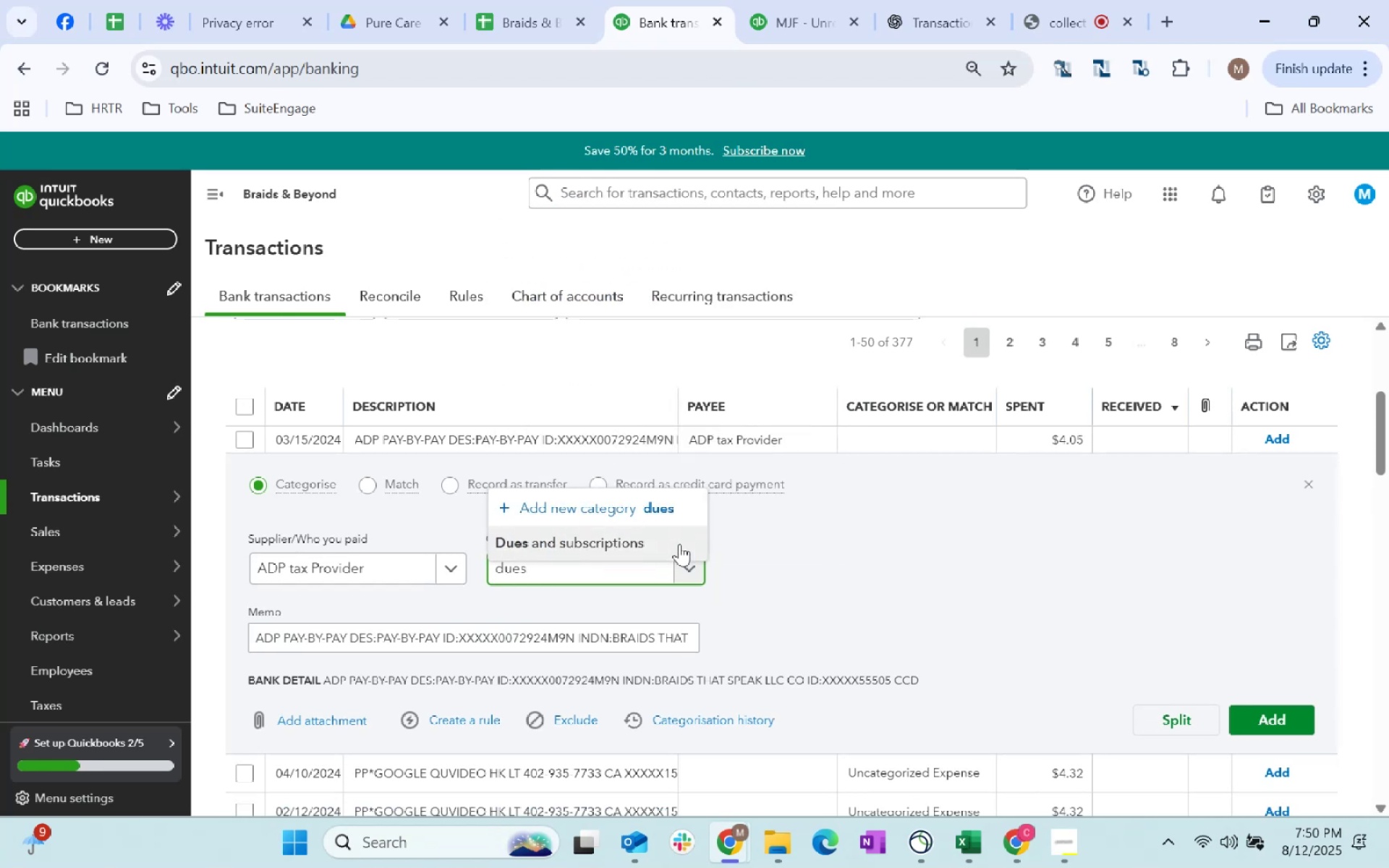 
left_click_drag(start_coordinate=[569, 573], to_coordinate=[456, 586])
 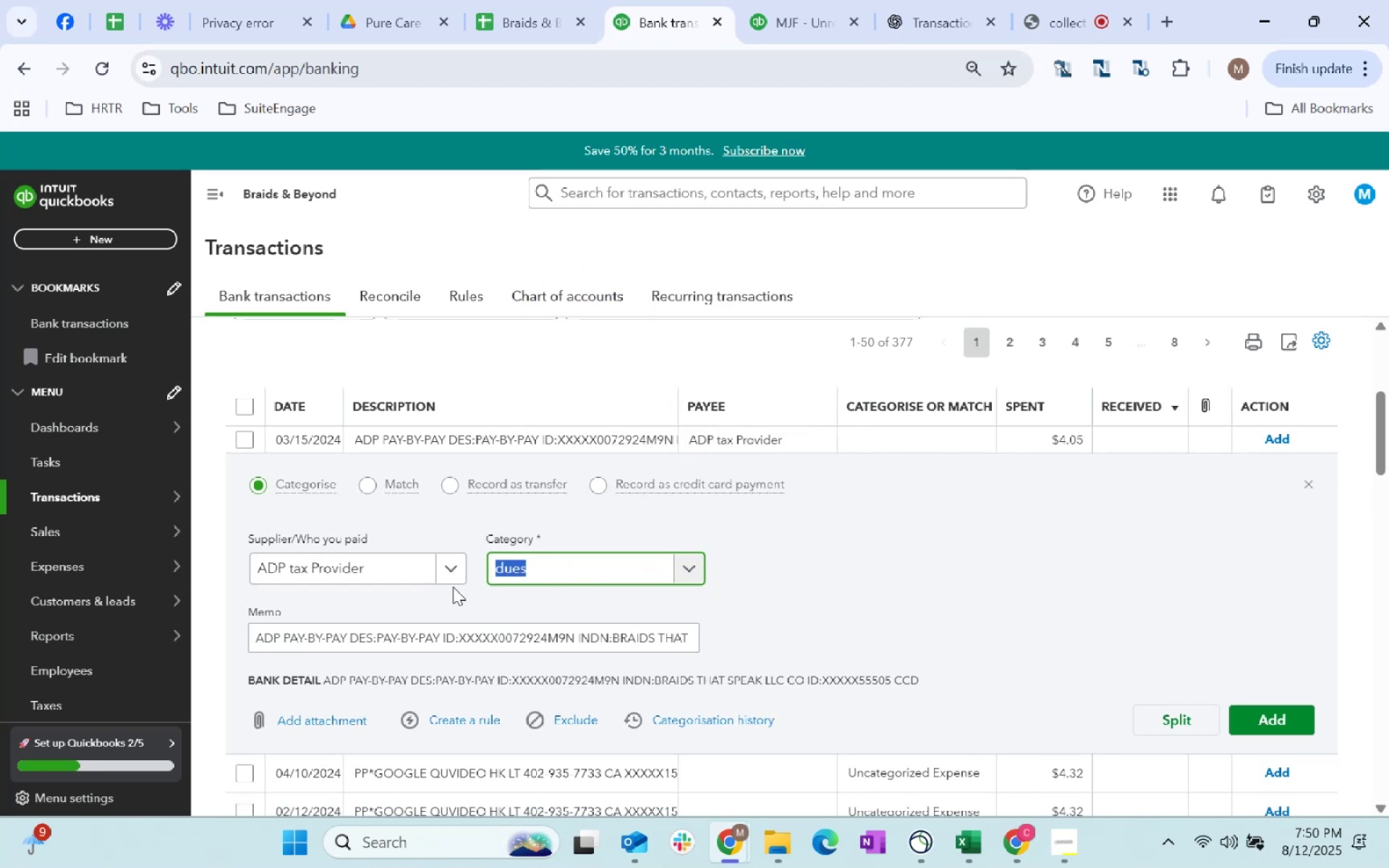 
type(sofware)
key(Tab)
 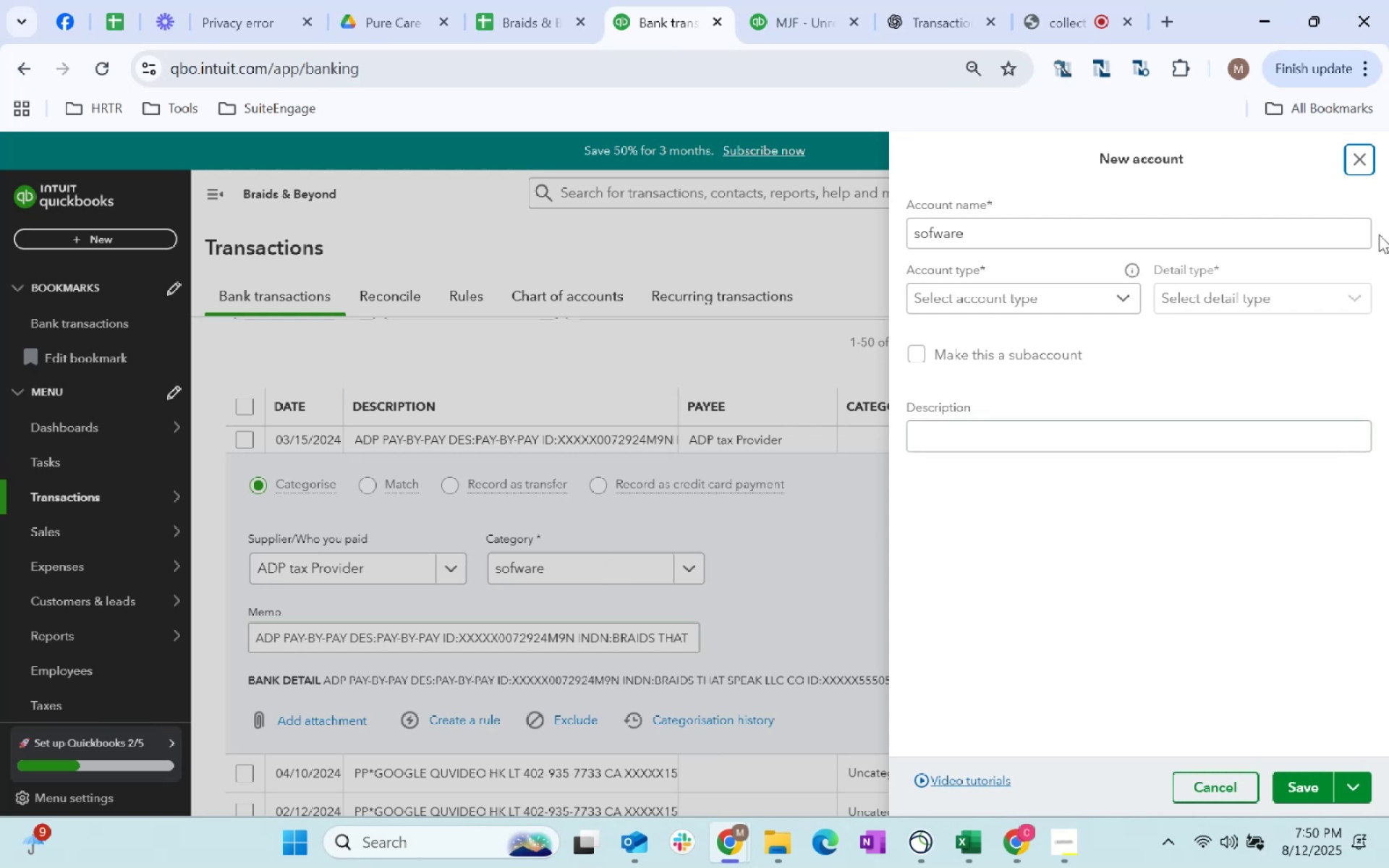 
left_click([1355, 165])
 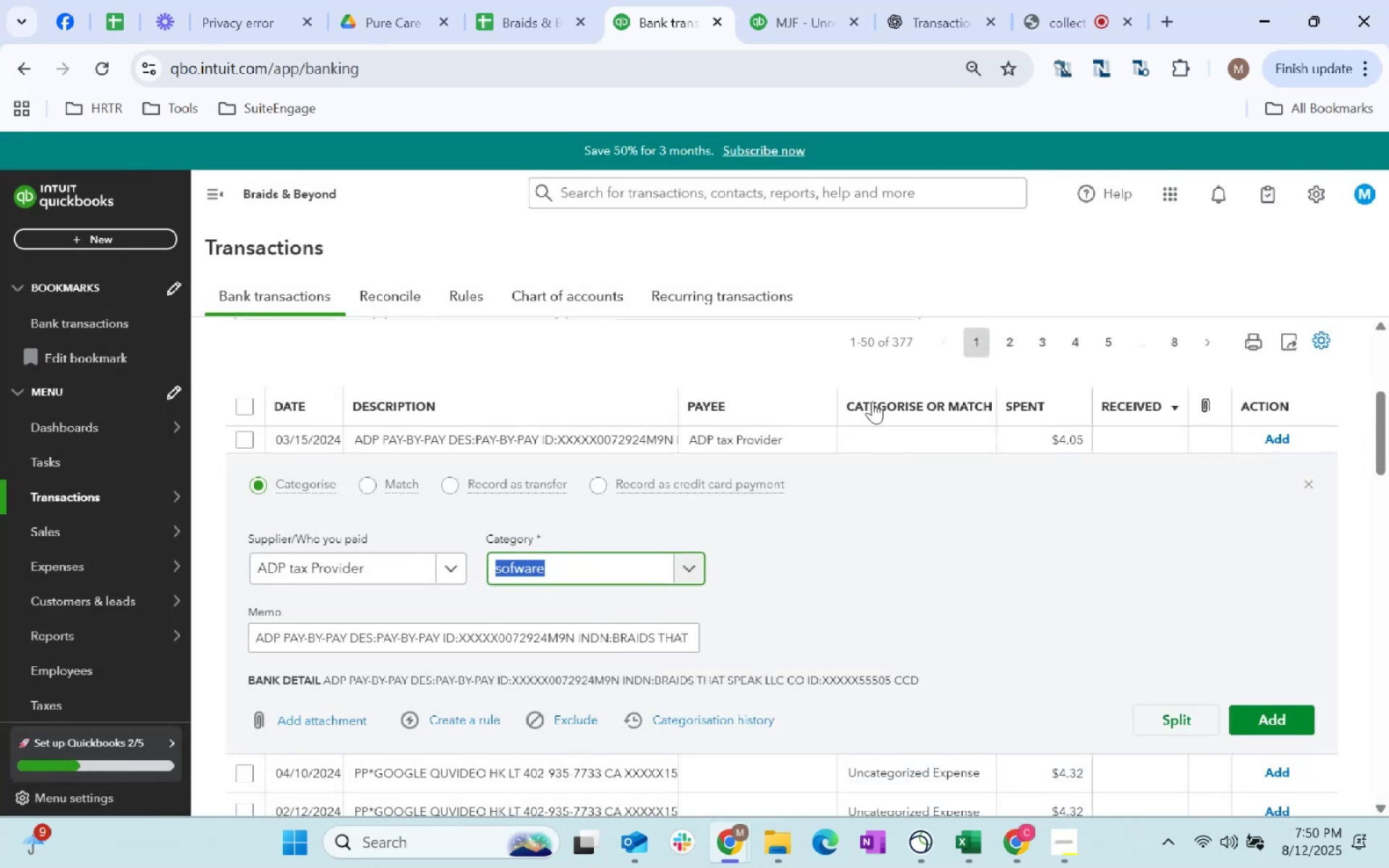 
type(software)
key(Tab)
 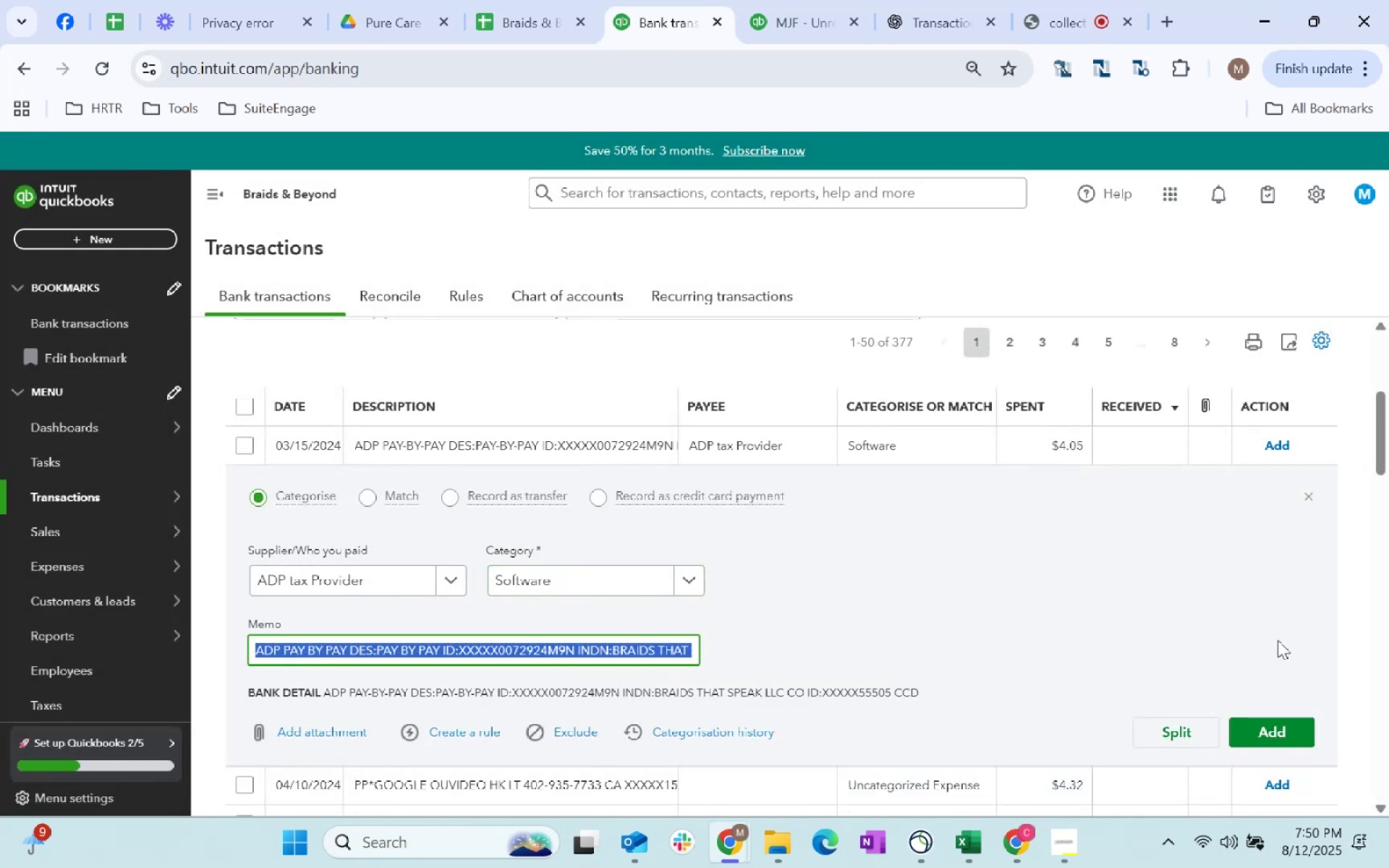 
left_click([1288, 731])
 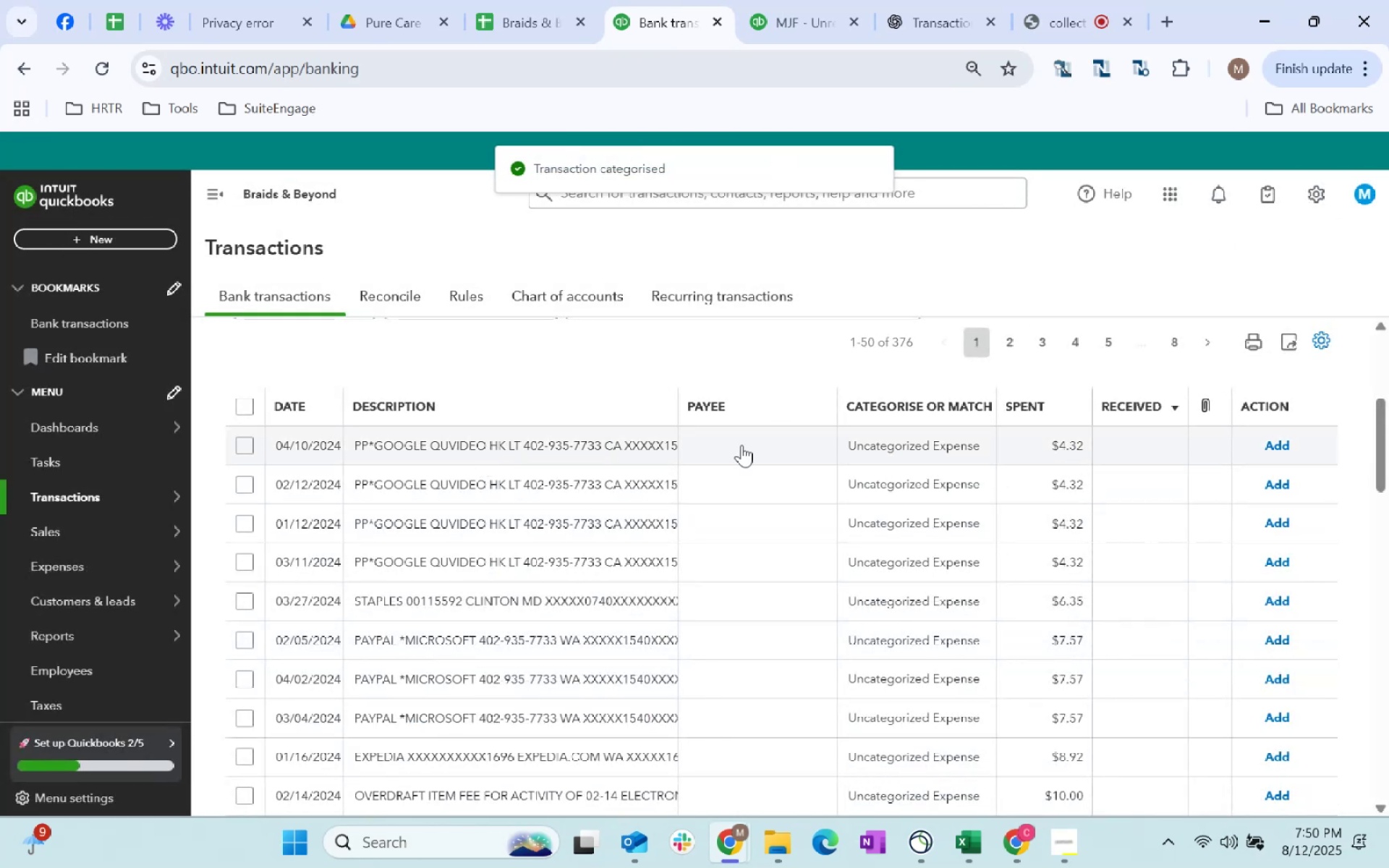 
left_click([753, 446])
 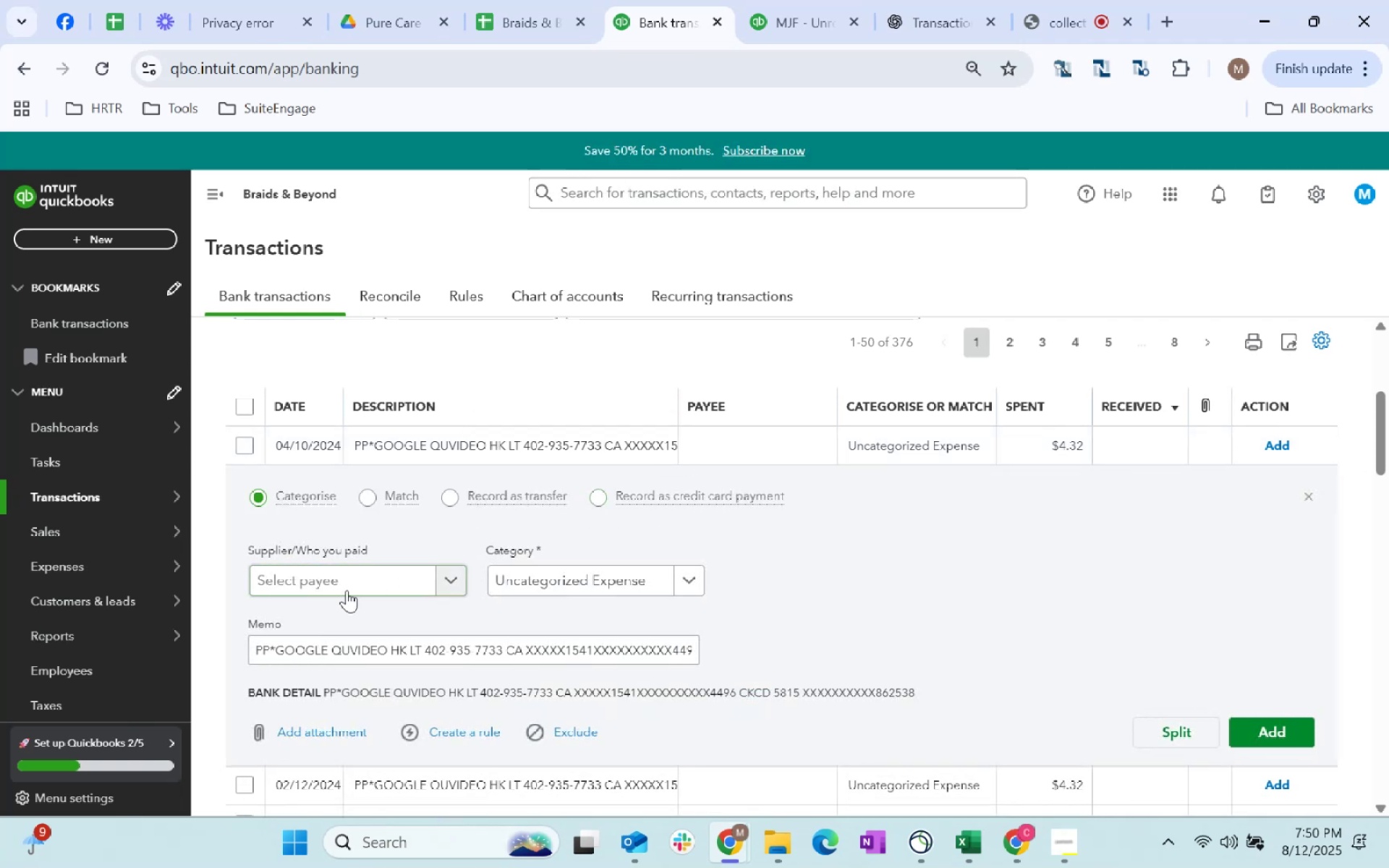 
left_click([450, 454])
 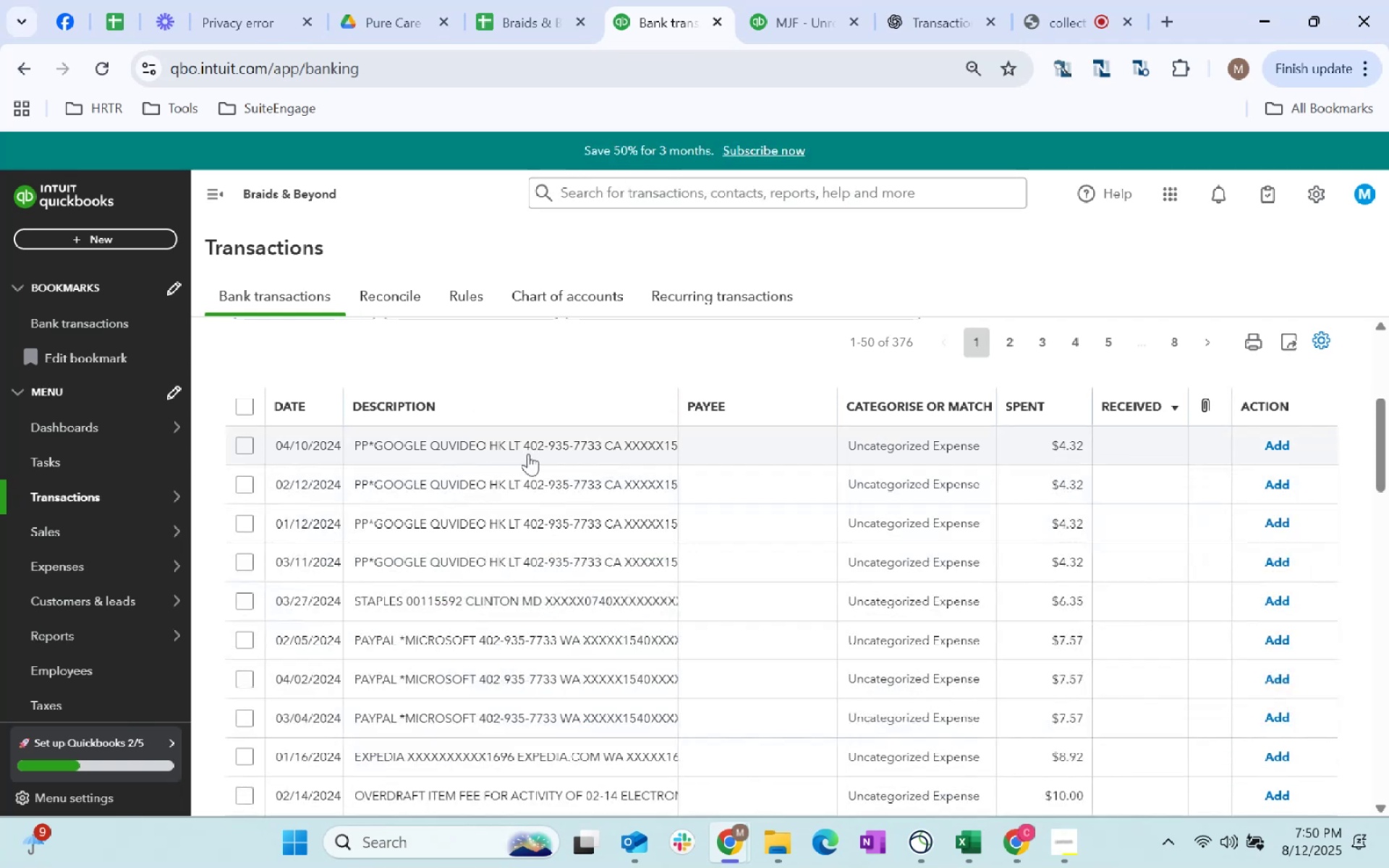 
hold_key(key=ControlLeft, duration=0.92)
 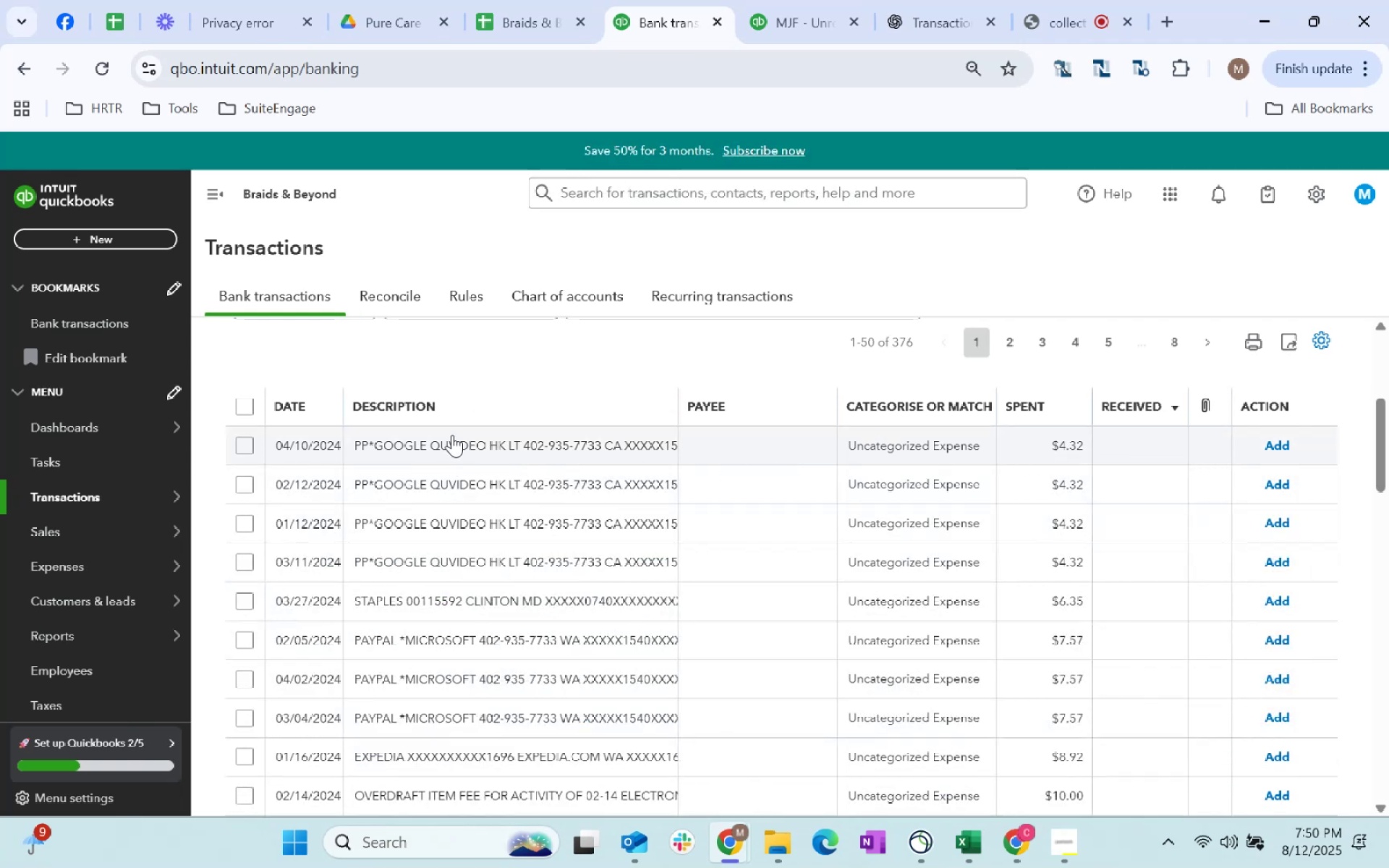 
left_click([452, 435])
 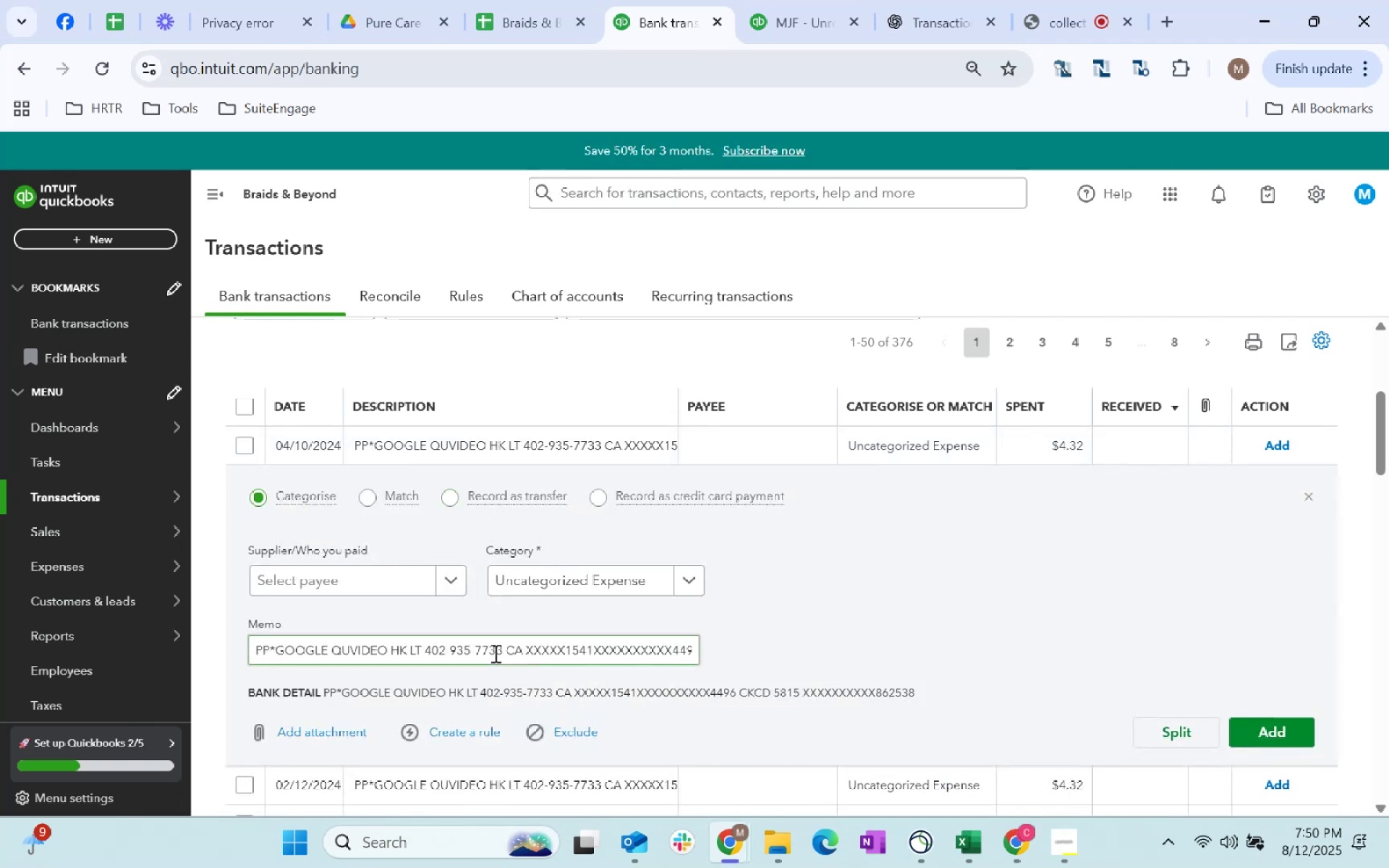 
double_click([494, 653])
 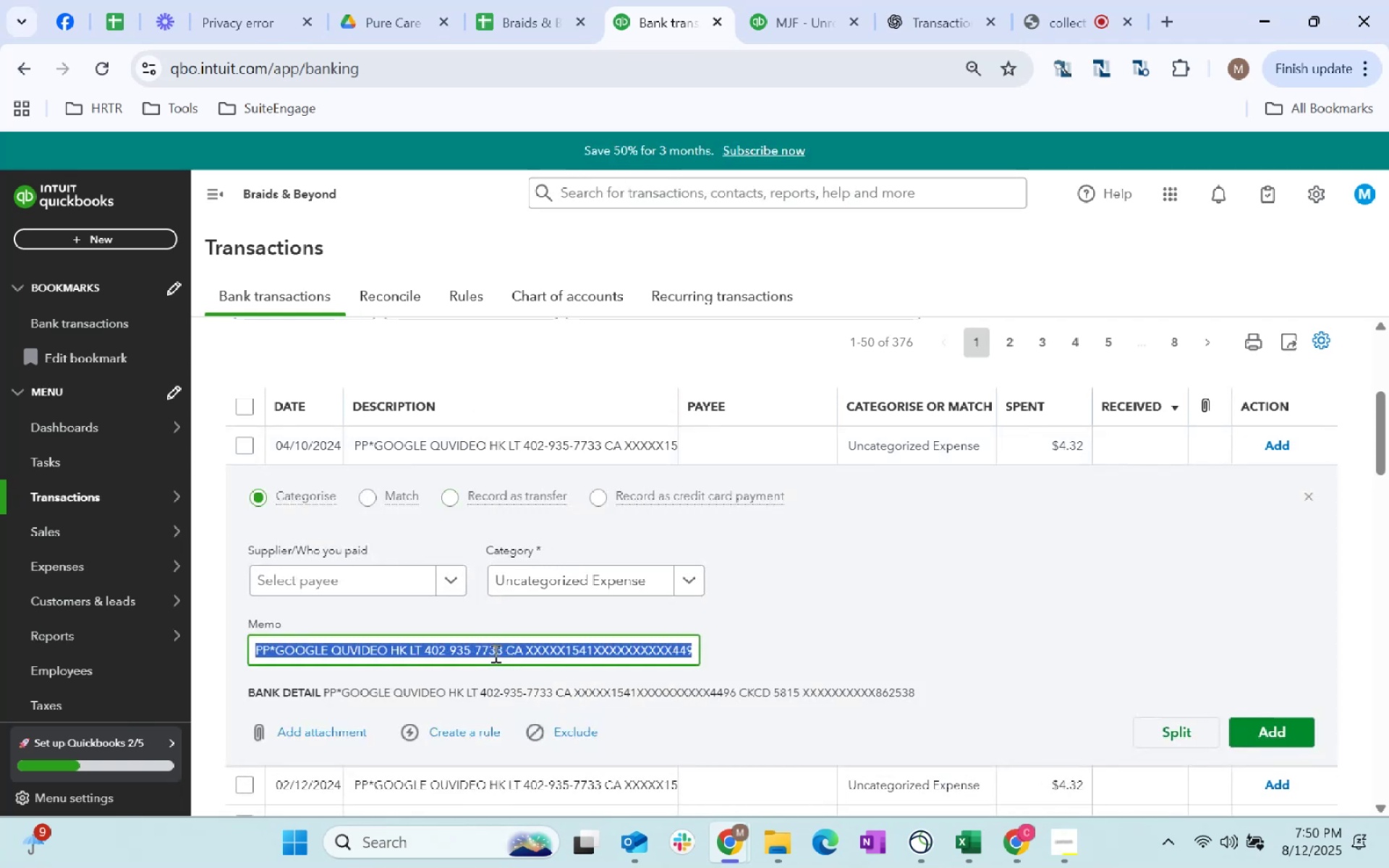 
triple_click([494, 653])
 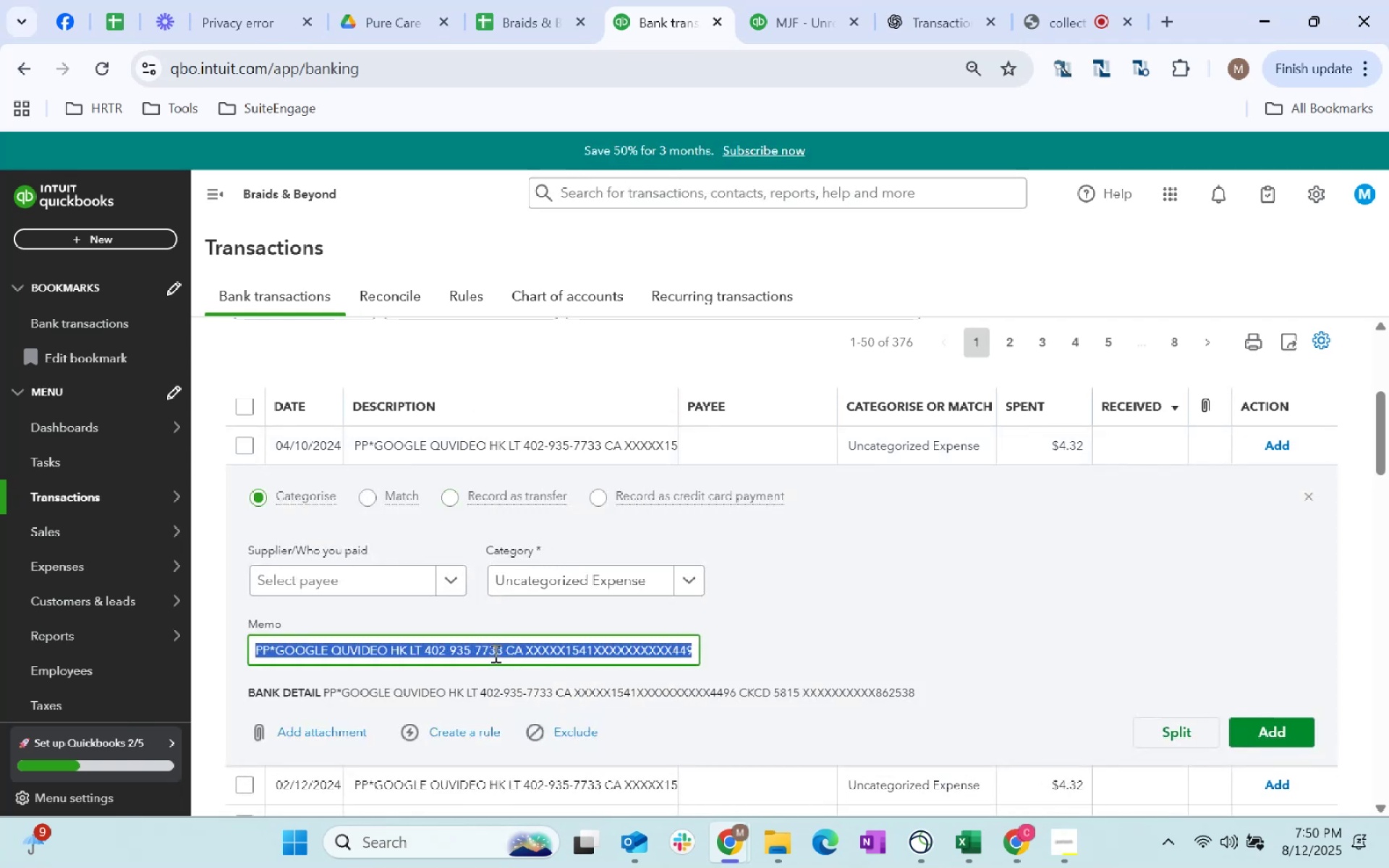 
key(Control+C)
 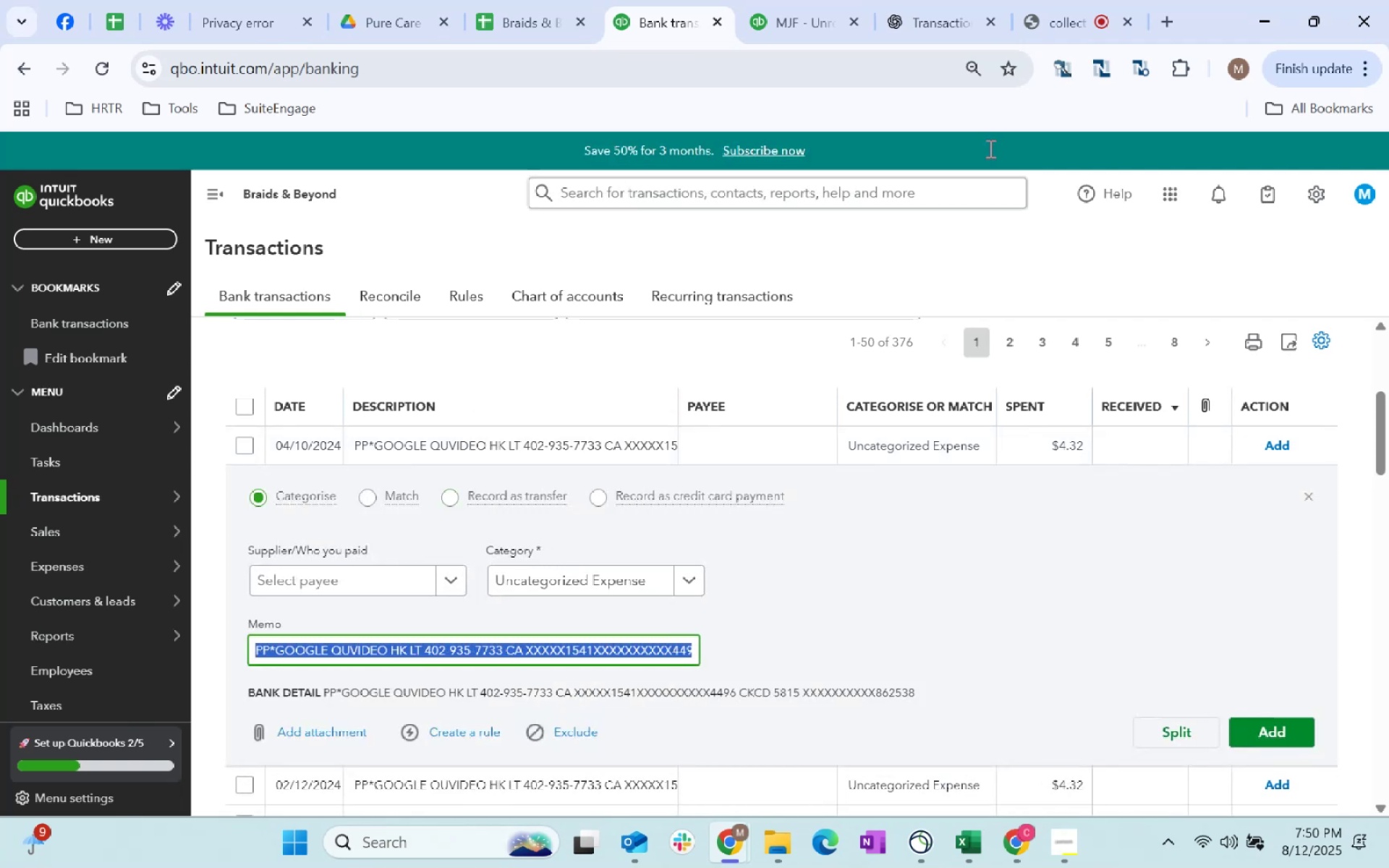 
key(Control+C)
 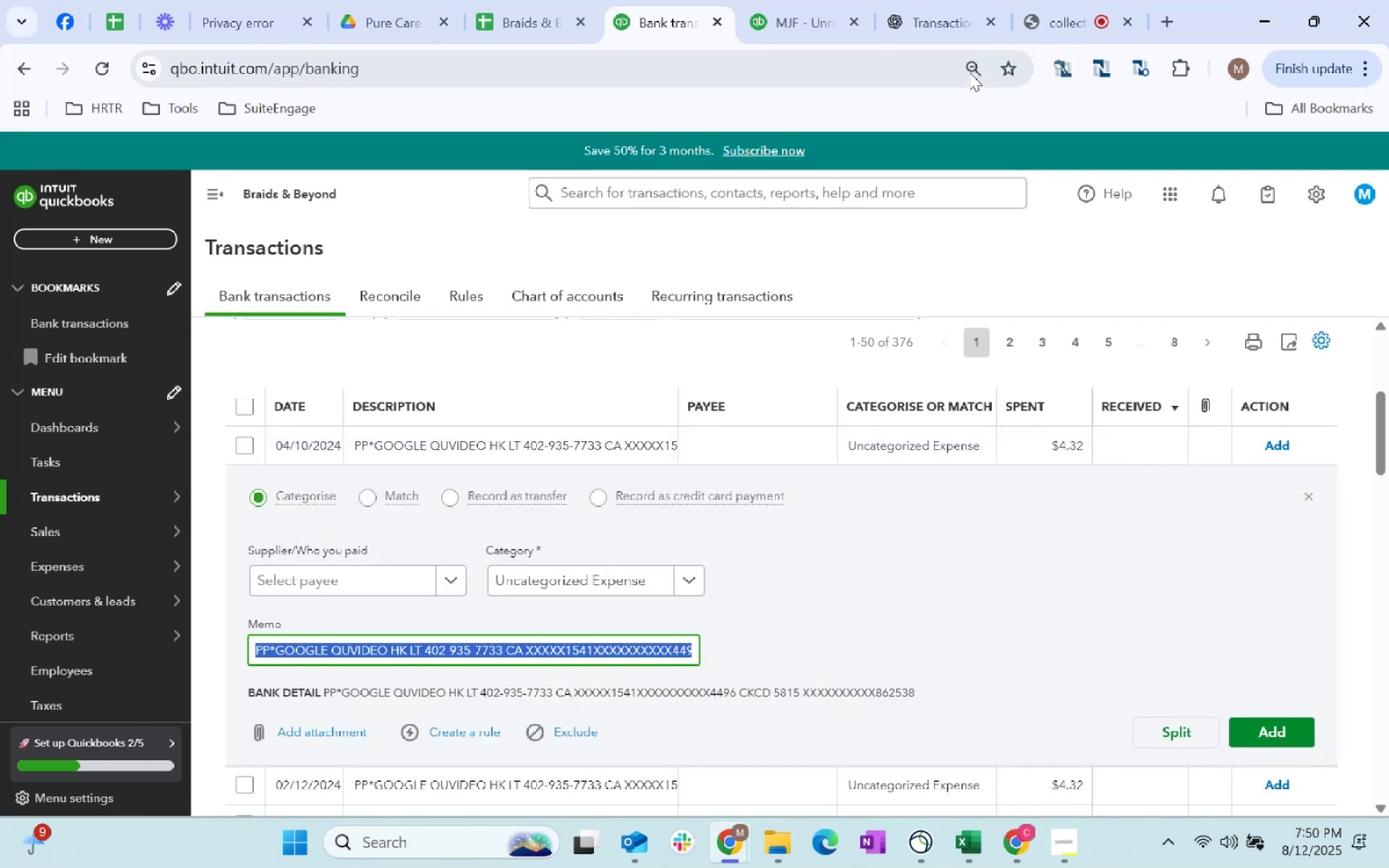 
key(Control+C)
 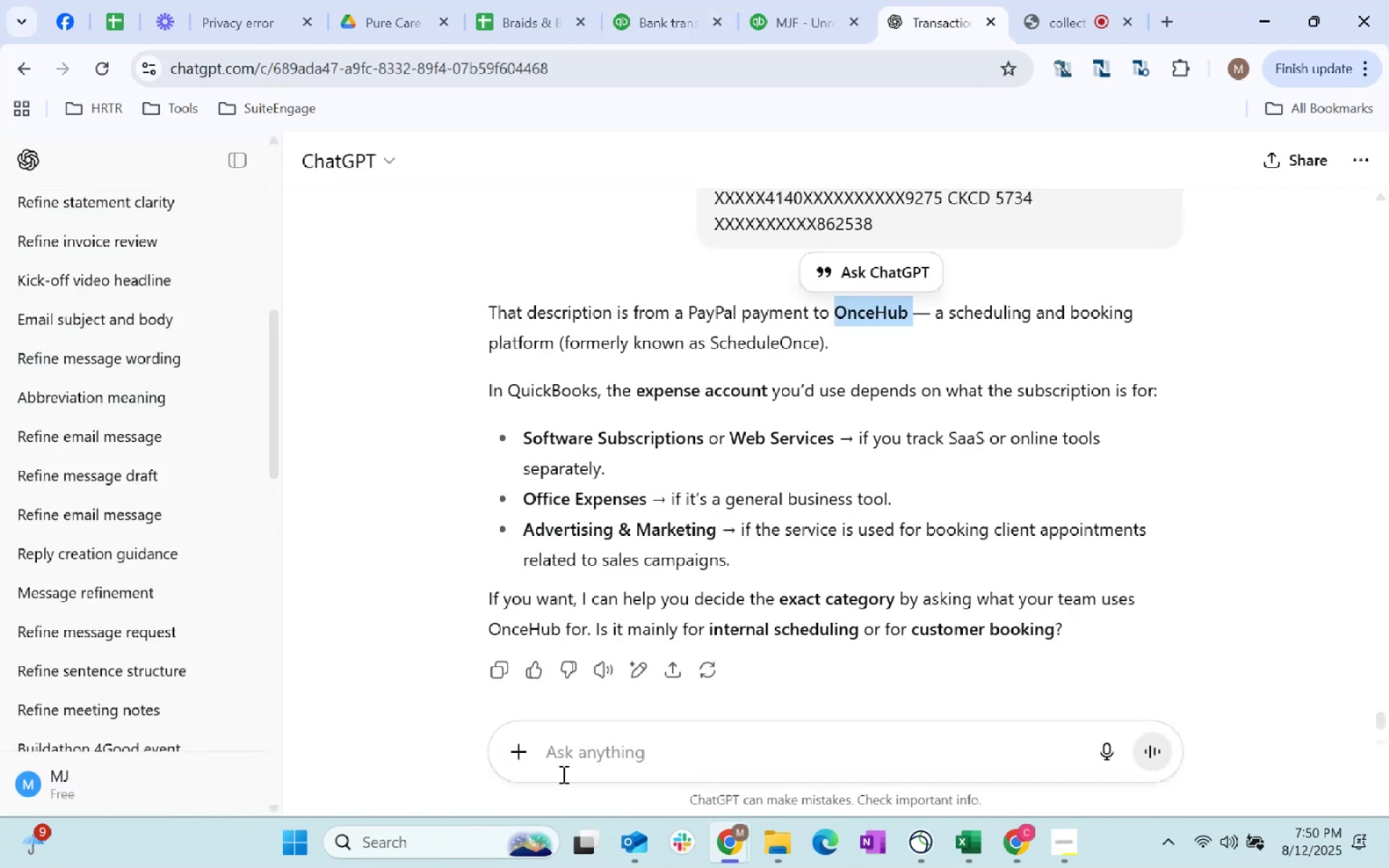 
key(Control+ControlLeft)
 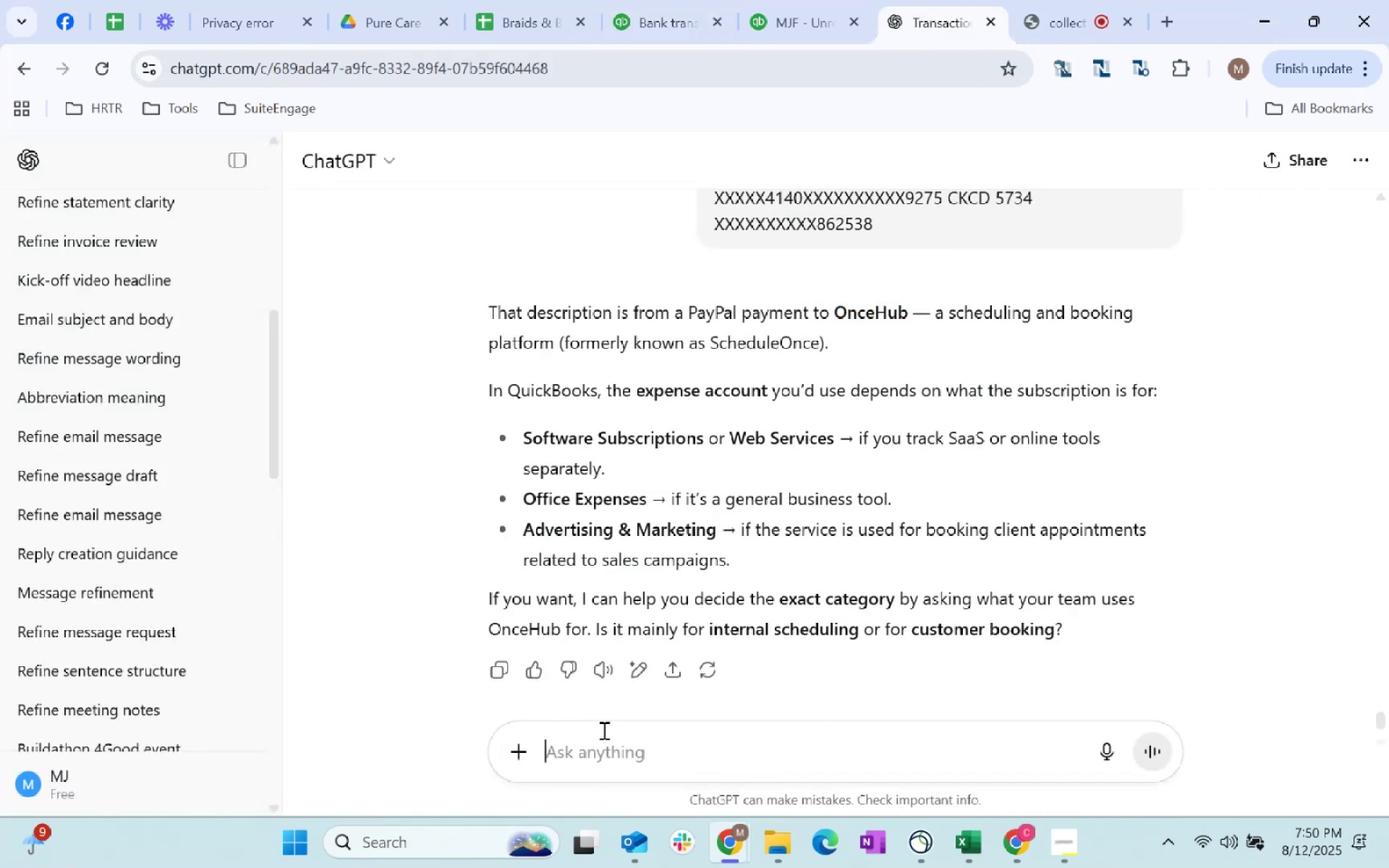 
key(Control+V)
 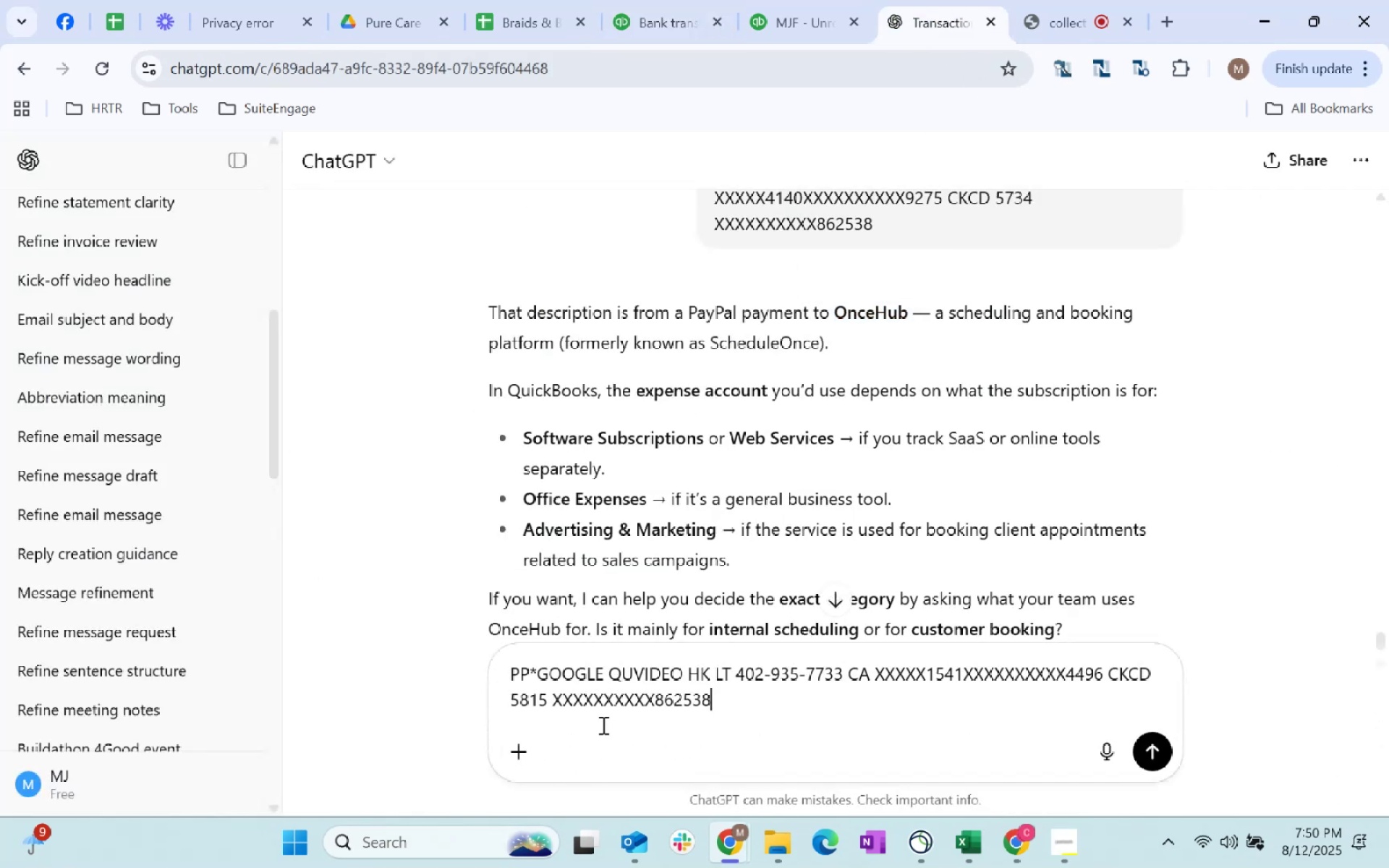 
key(Enter)
 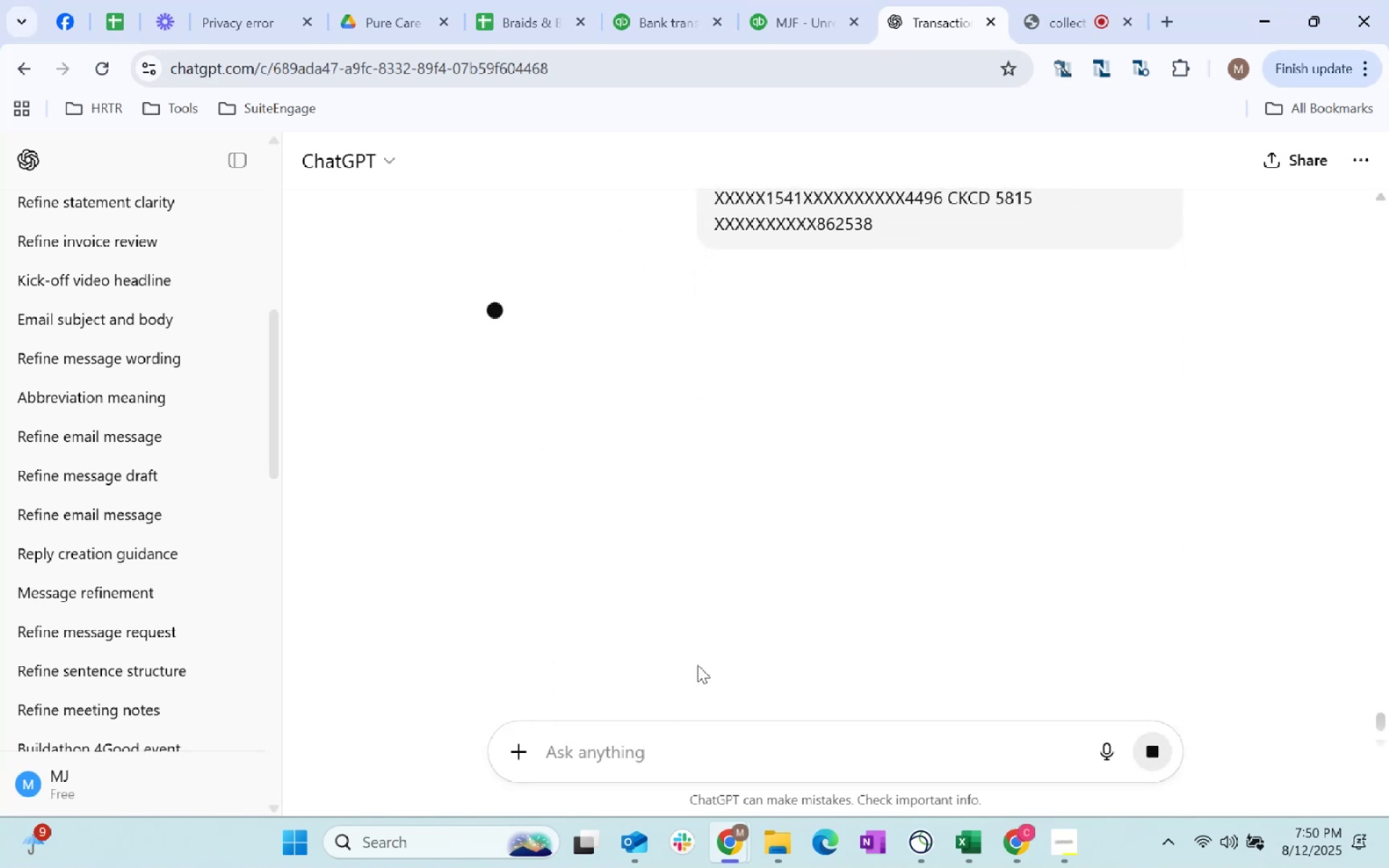 
scroll: coordinate [697, 665], scroll_direction: up, amount: 1.0
 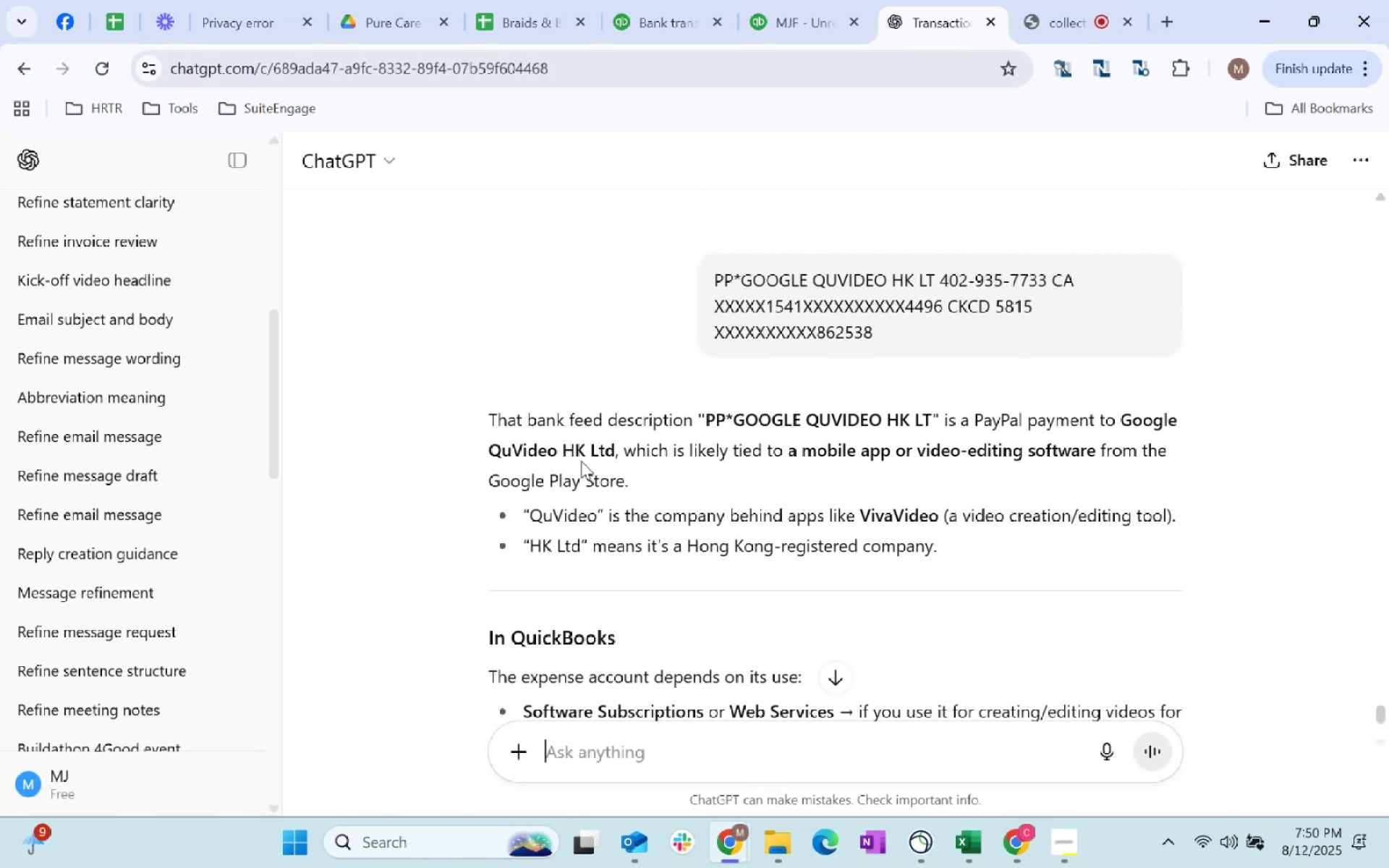 
wait(9.14)
 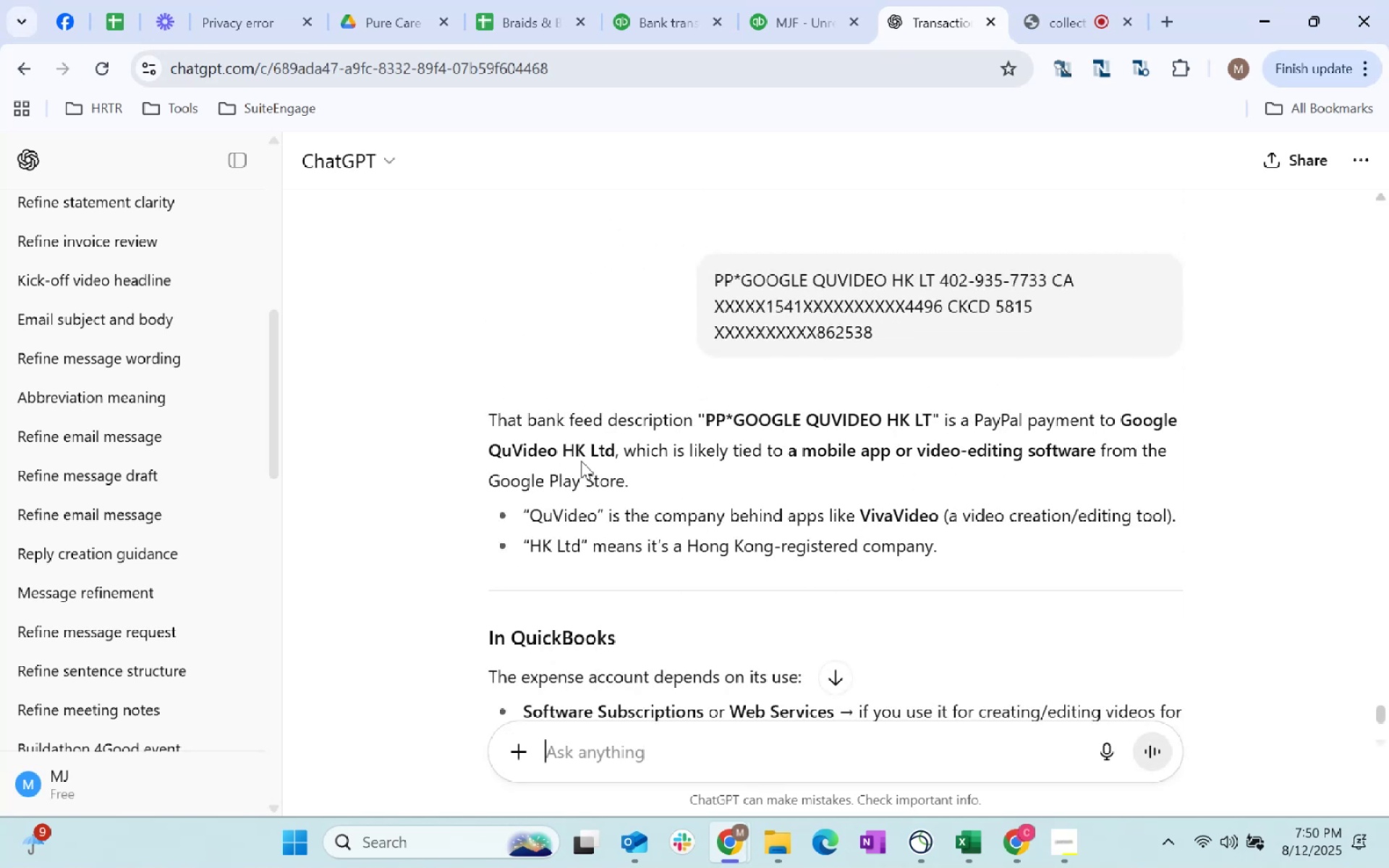 
left_click([803, 12])
 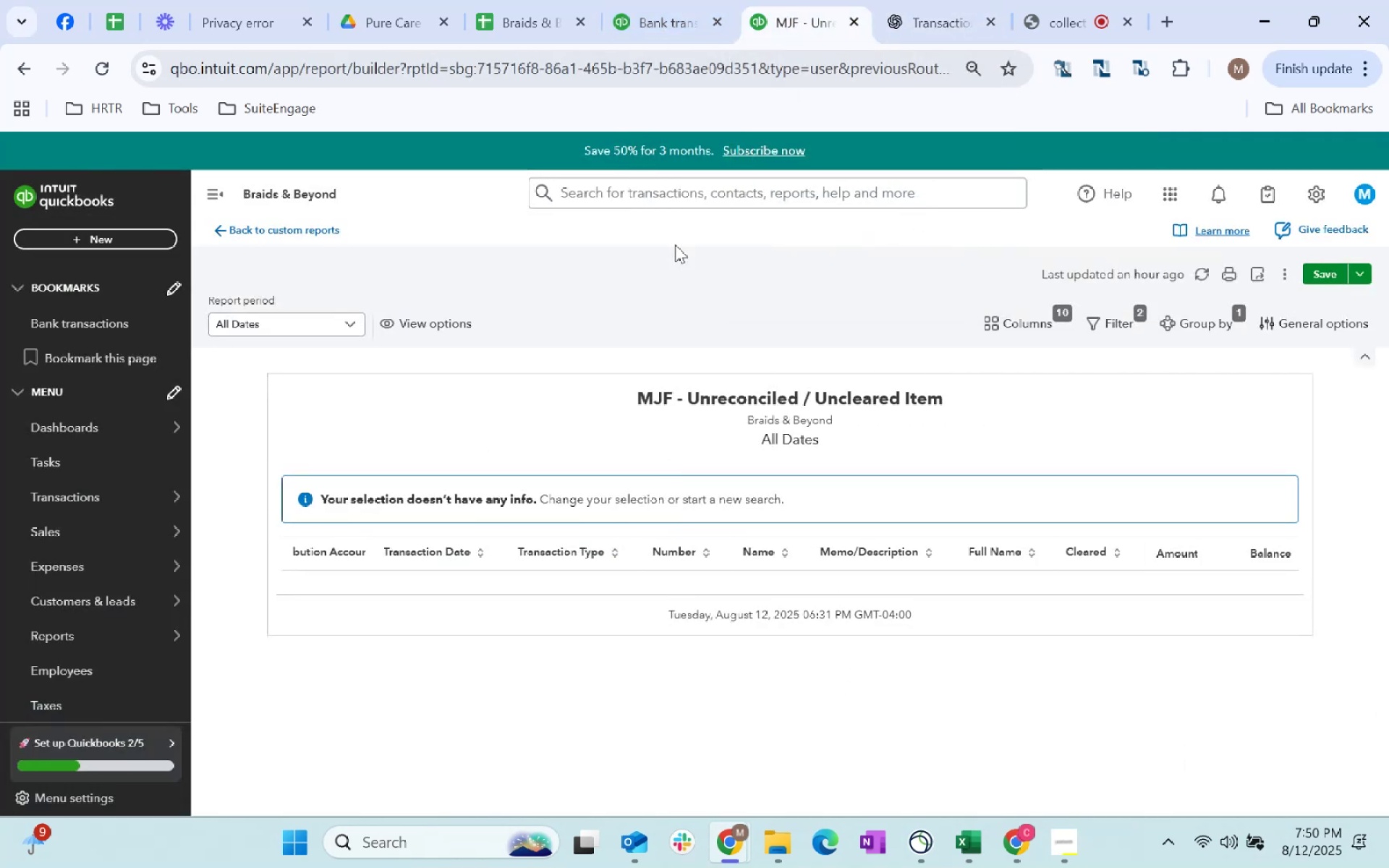 
left_click([639, 0])
 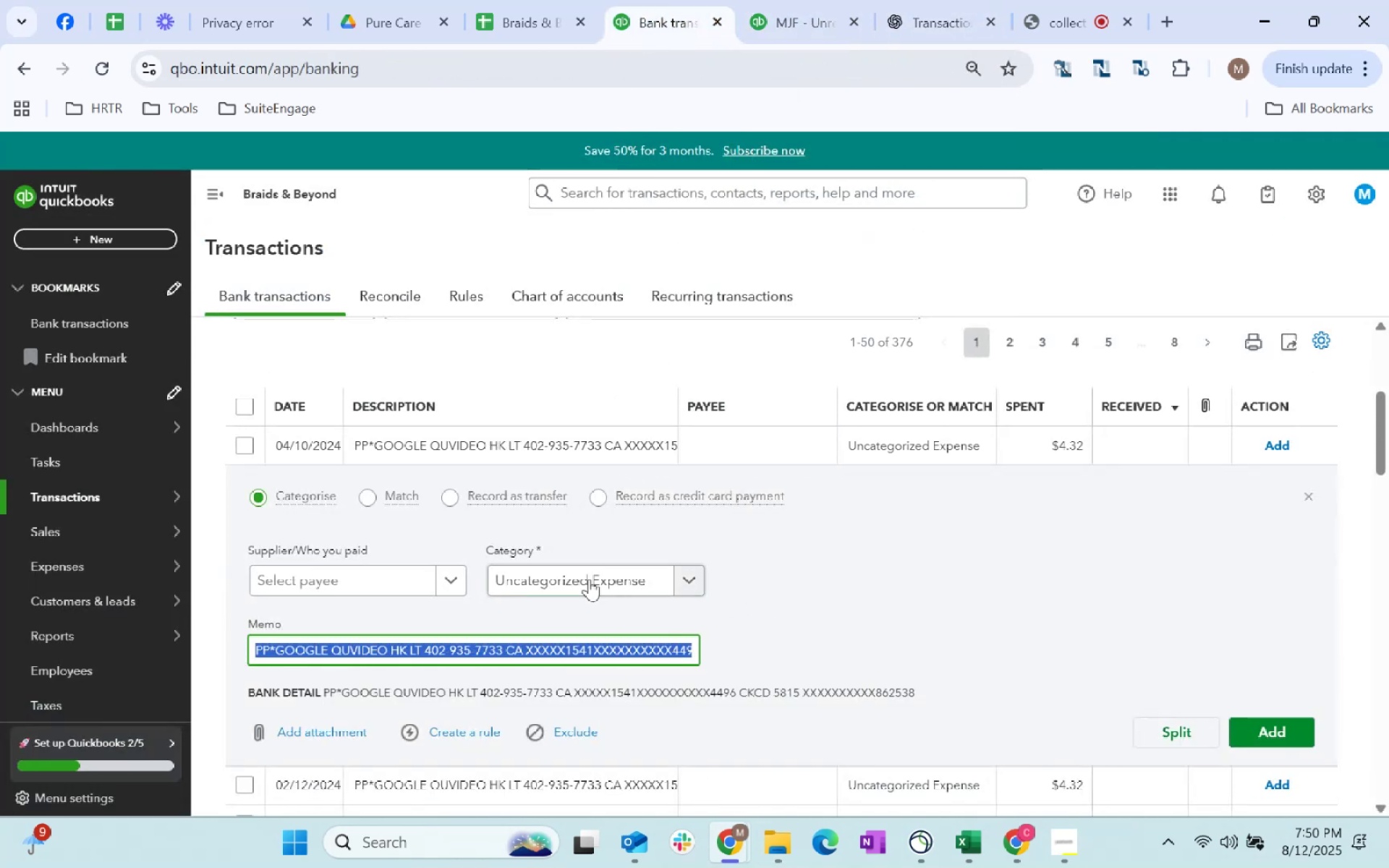 
left_click([419, 590])
 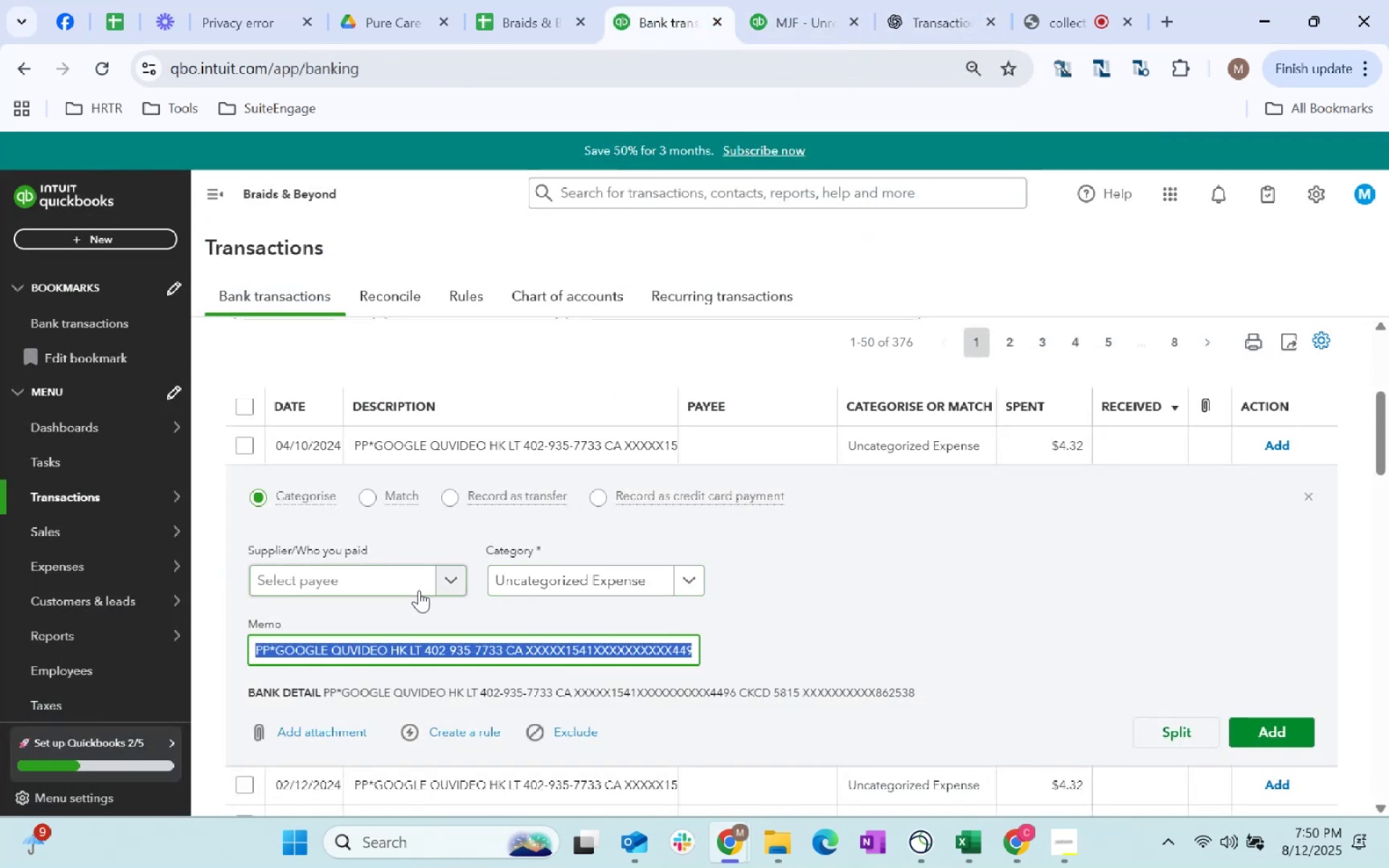 
mouse_move([446, 593])
 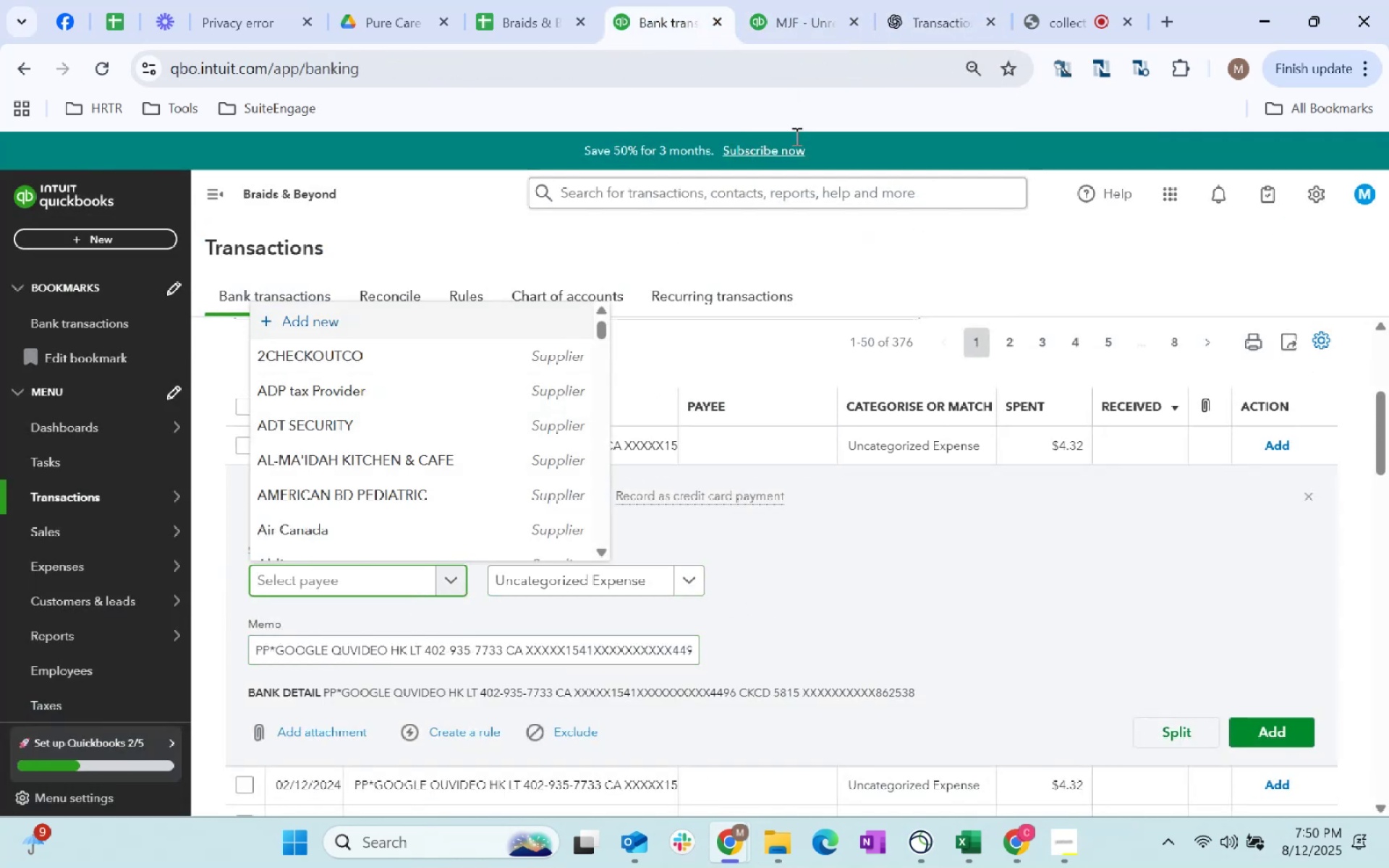 
left_click([935, 0])
 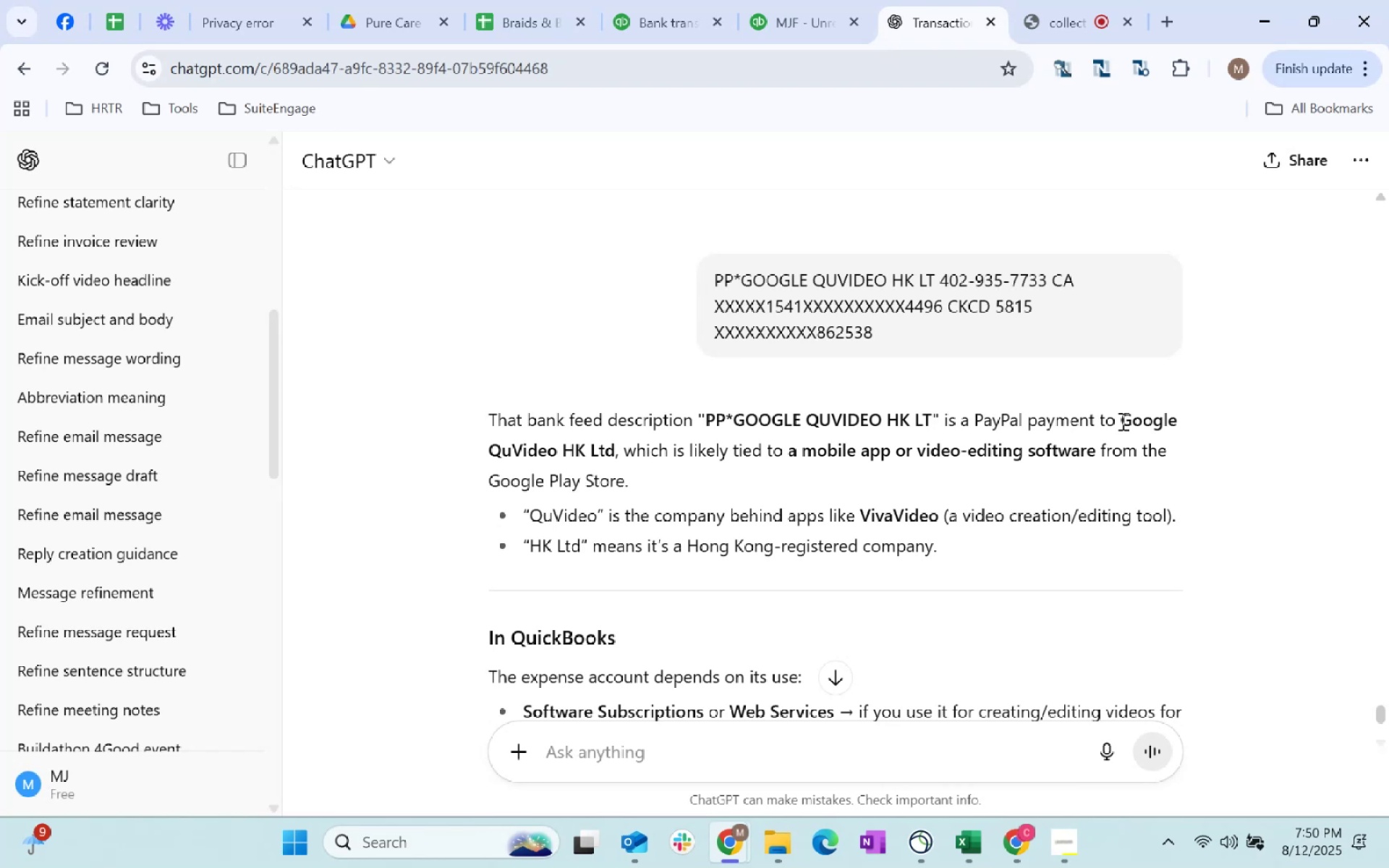 
wait(8.89)
 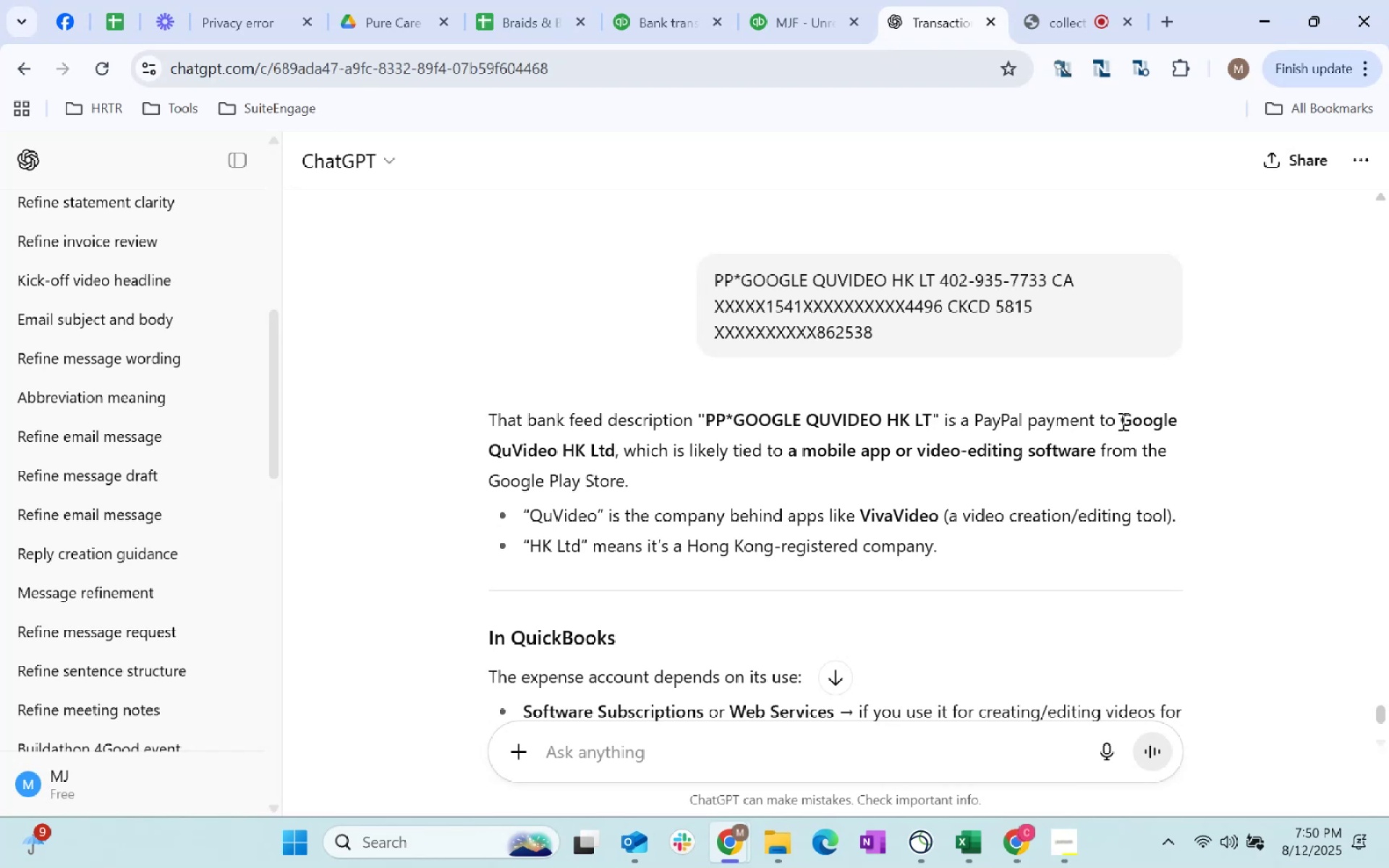 
left_click([788, 0])
 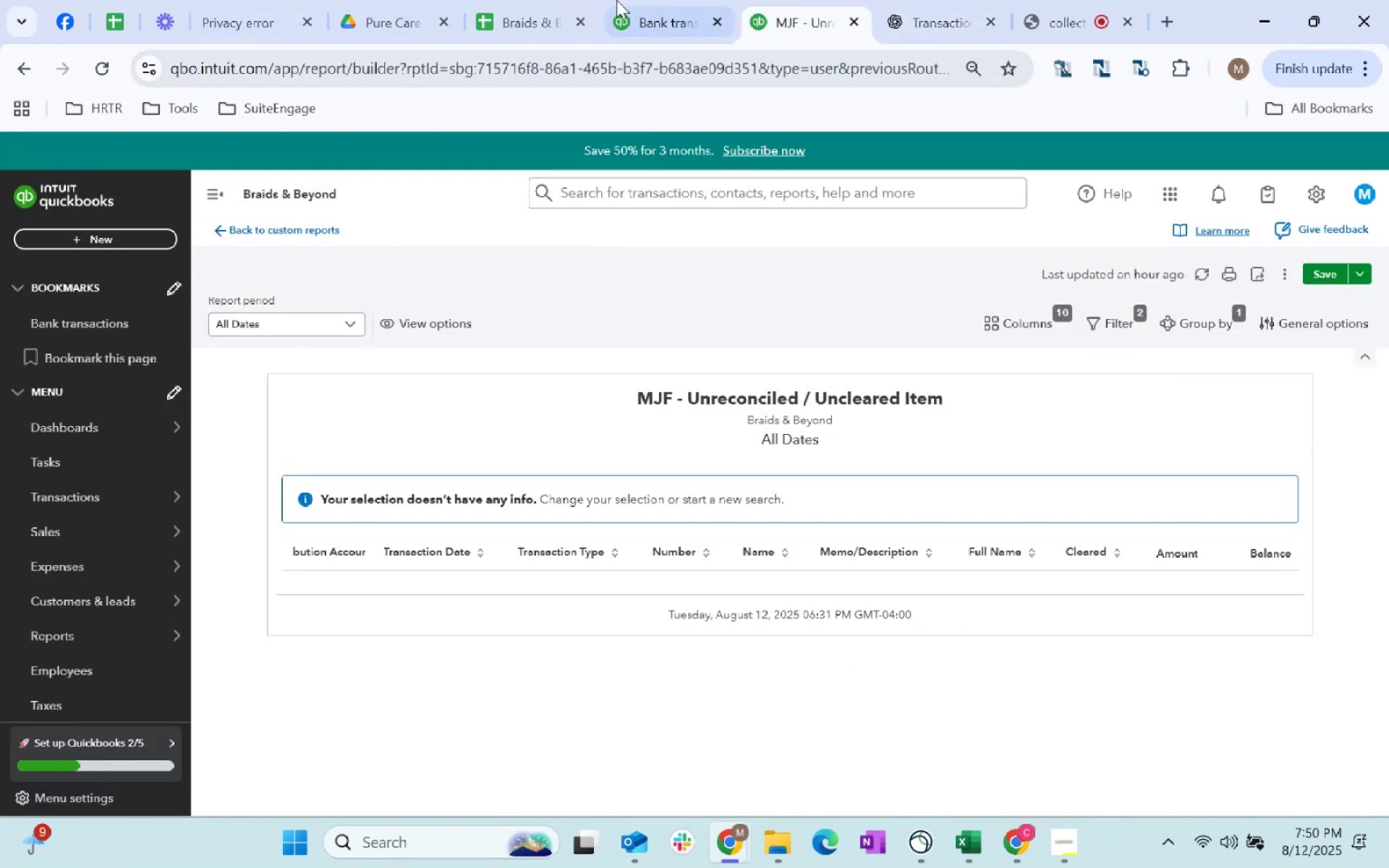 
left_click([490, 1])
 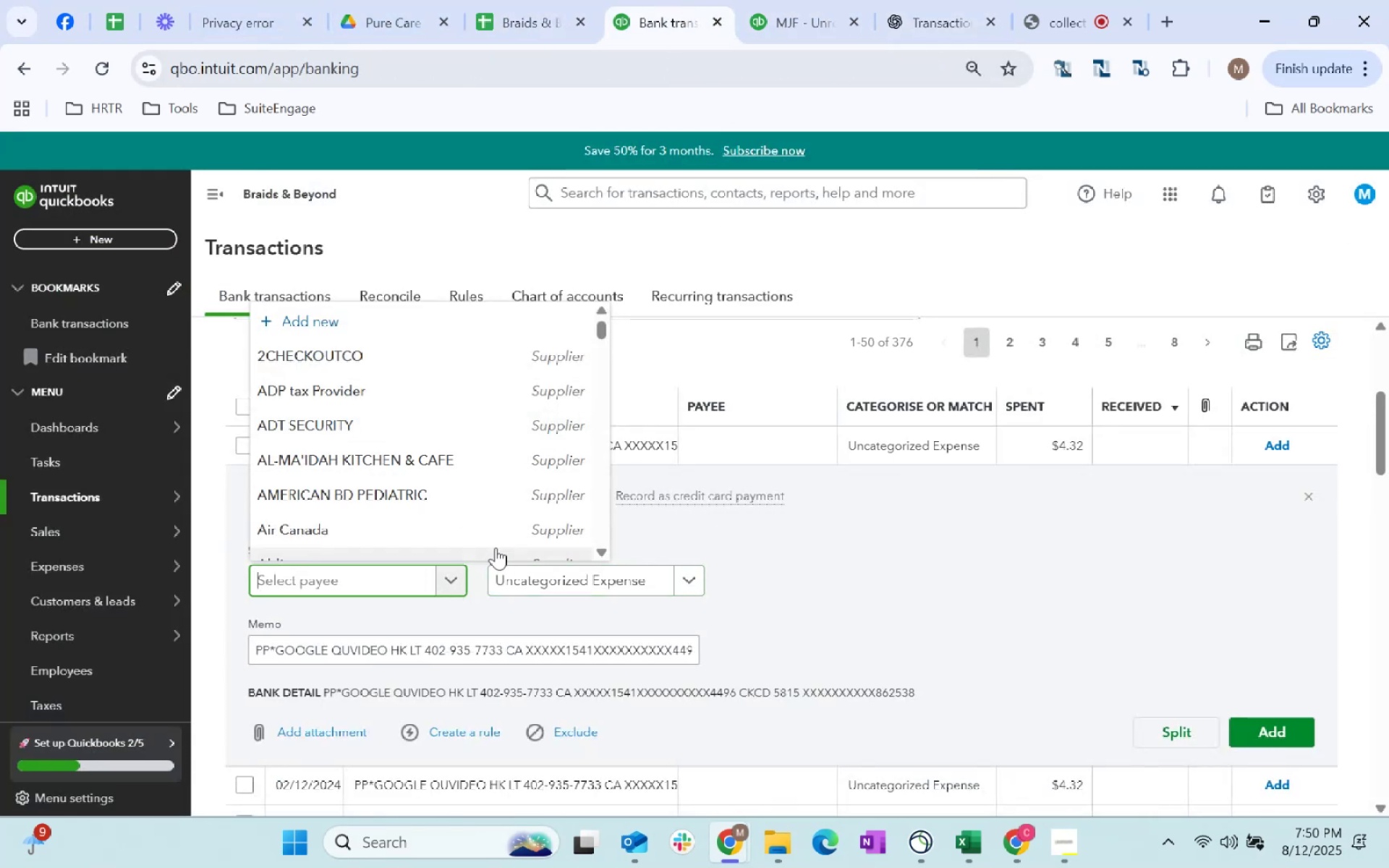 
type(Google)
 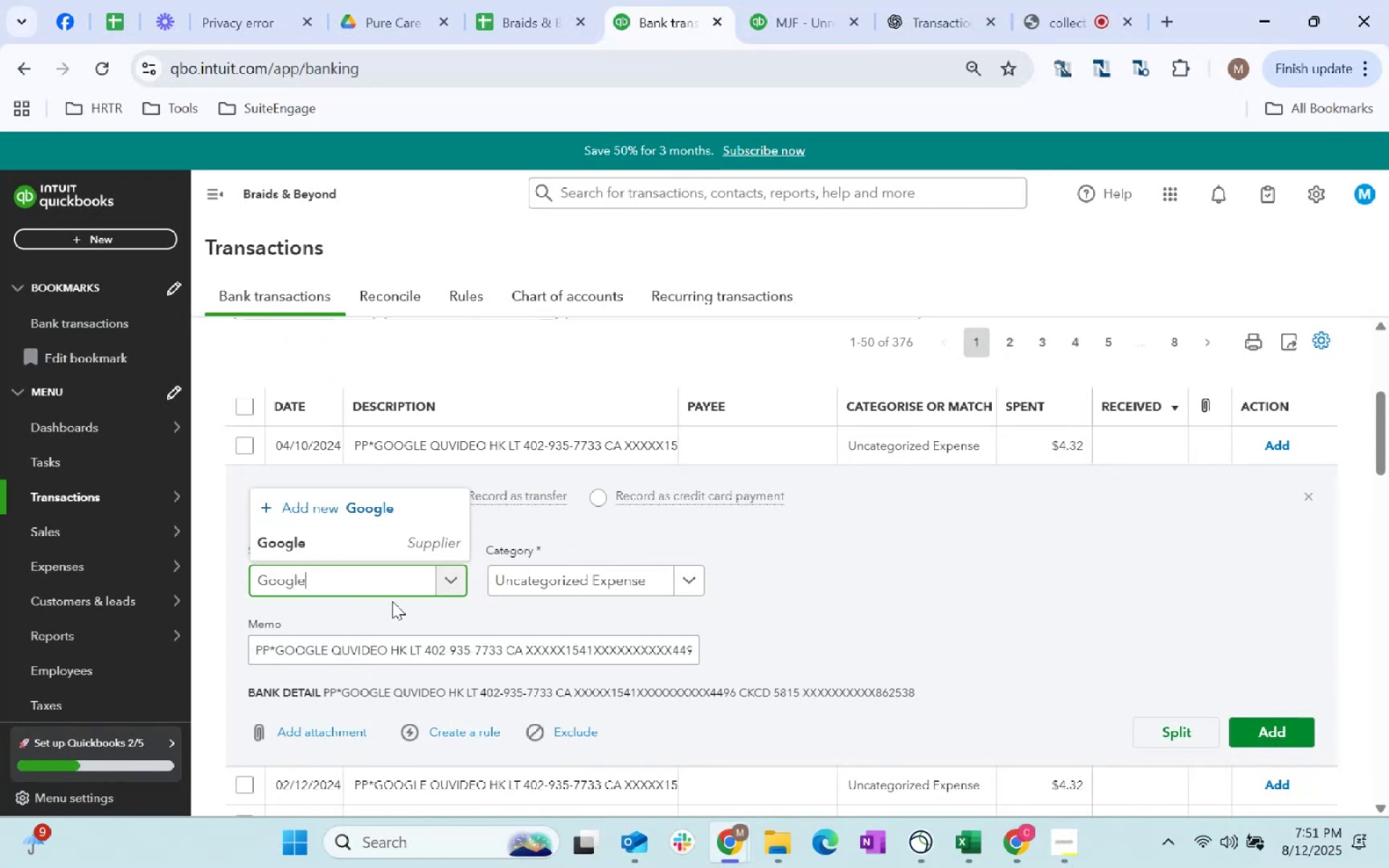 
left_click([376, 544])
 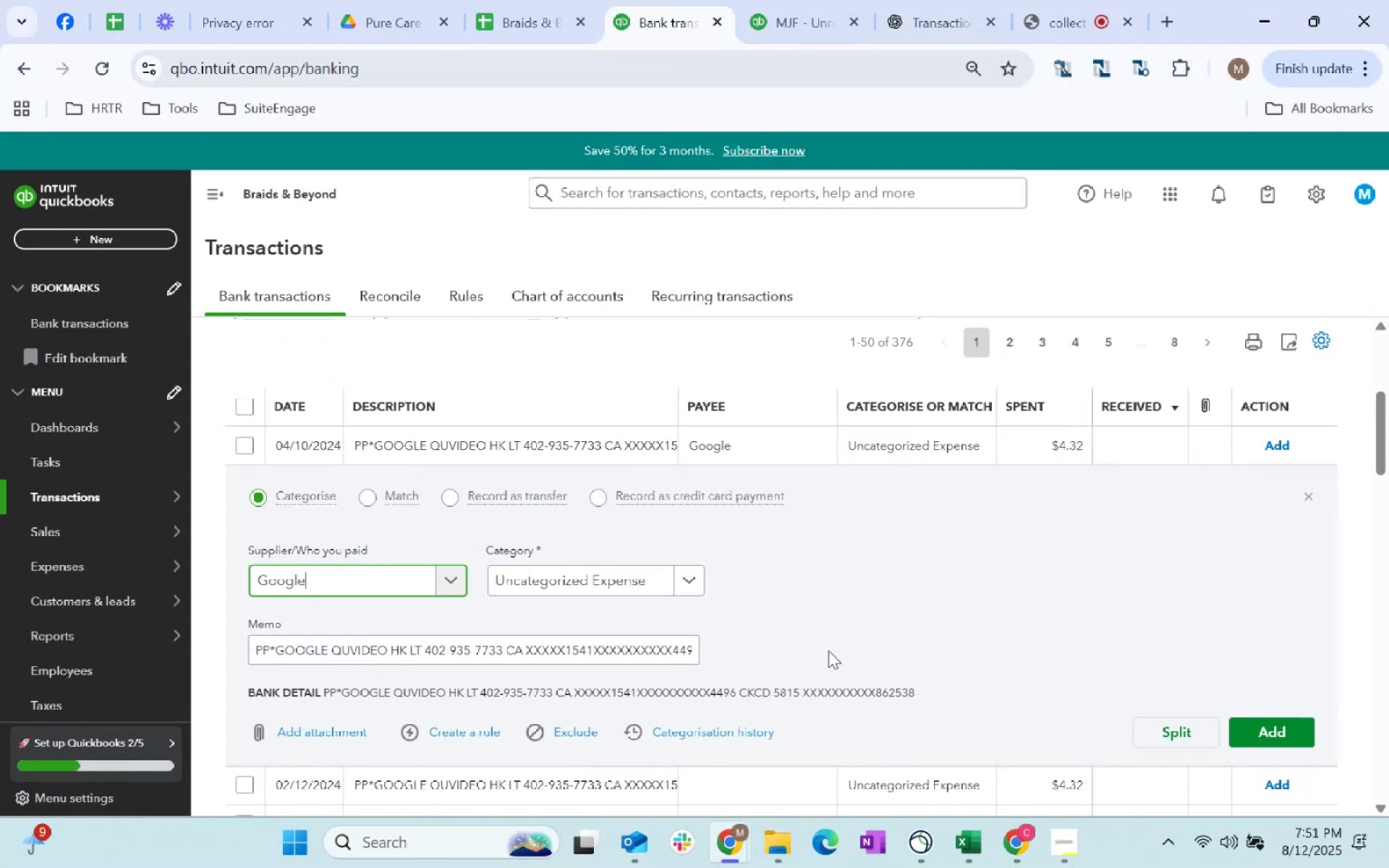 
key(Tab)
 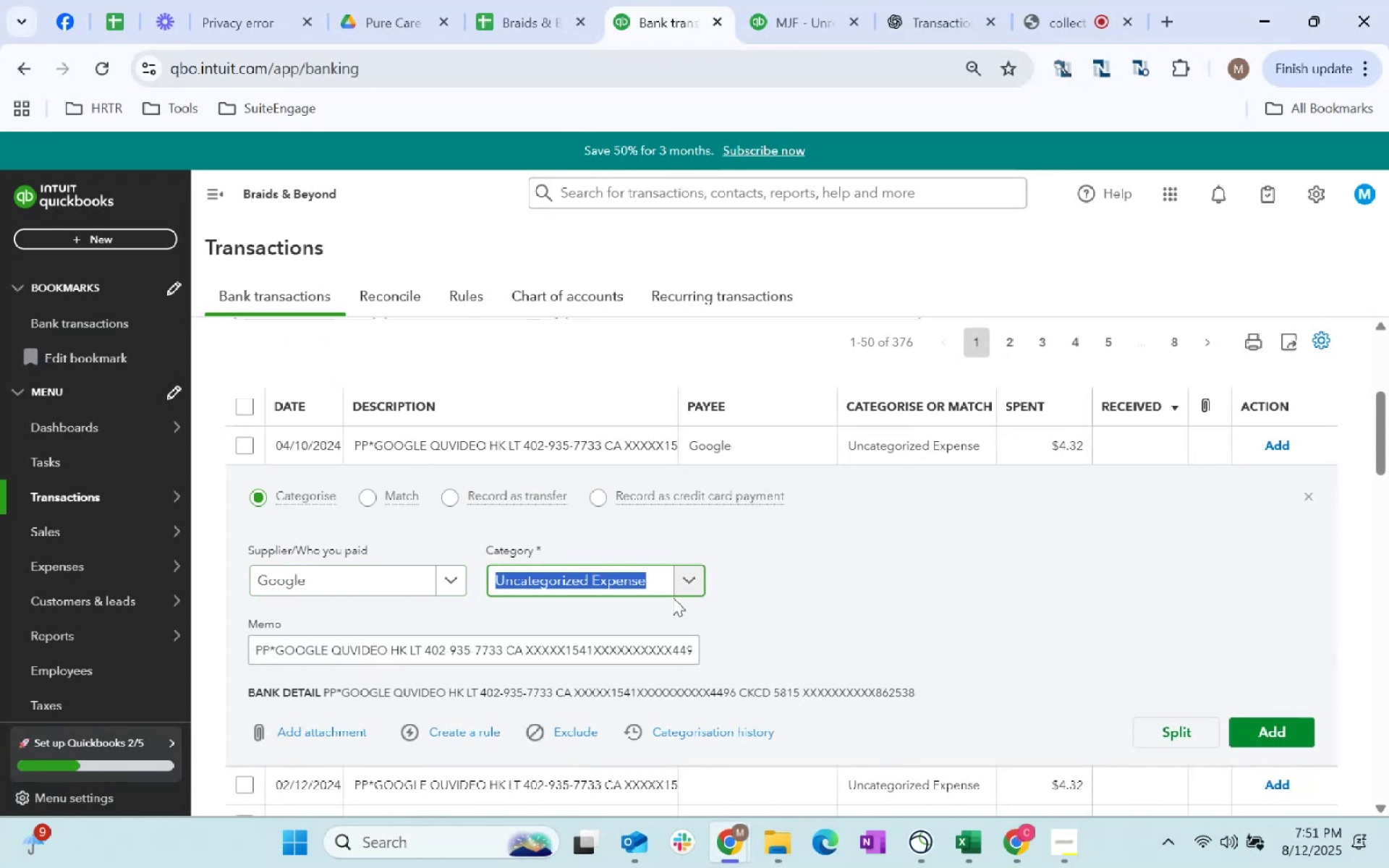 
left_click([682, 582])
 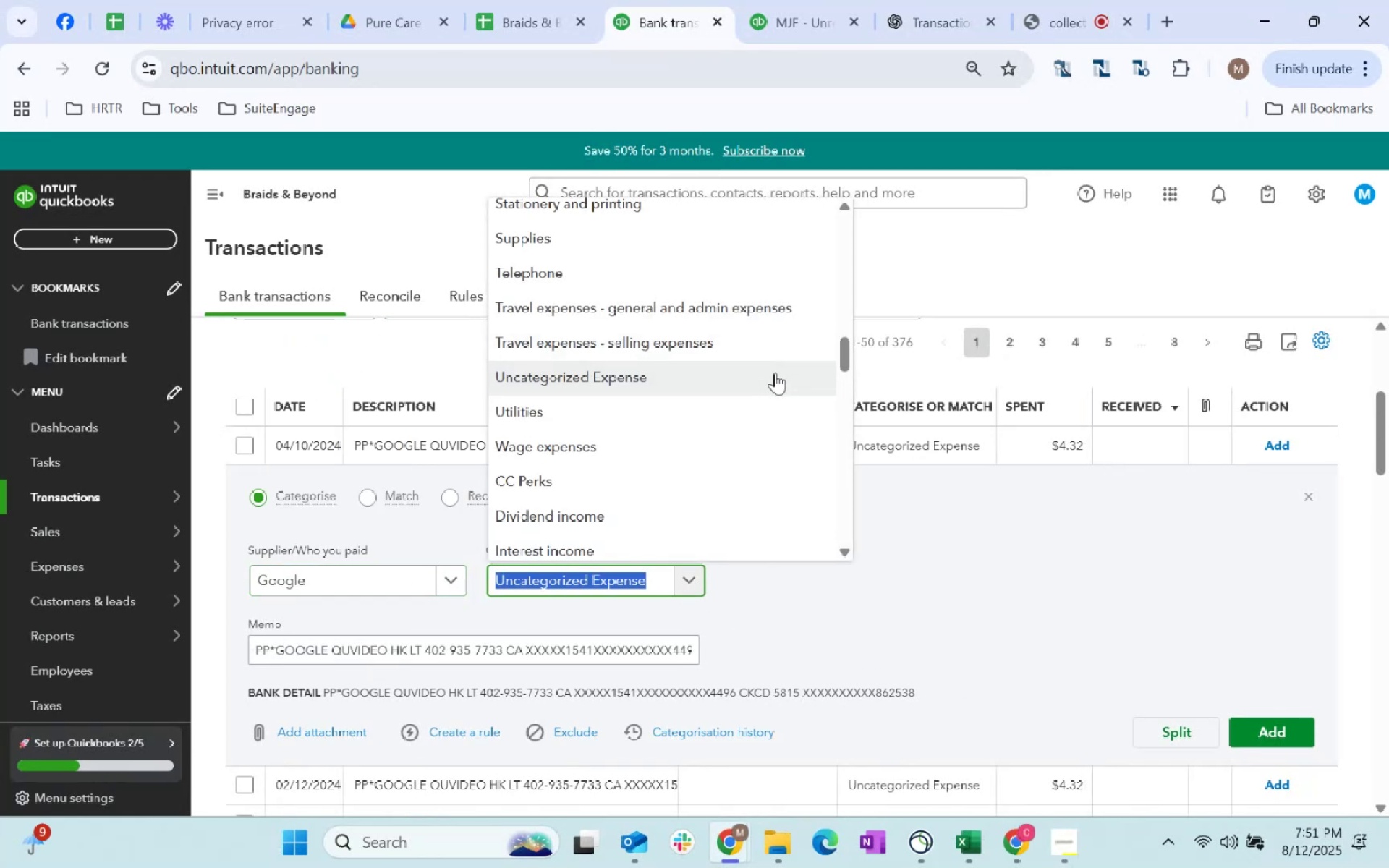 
scroll: coordinate [654, 369], scroll_direction: up, amount: 2.0
 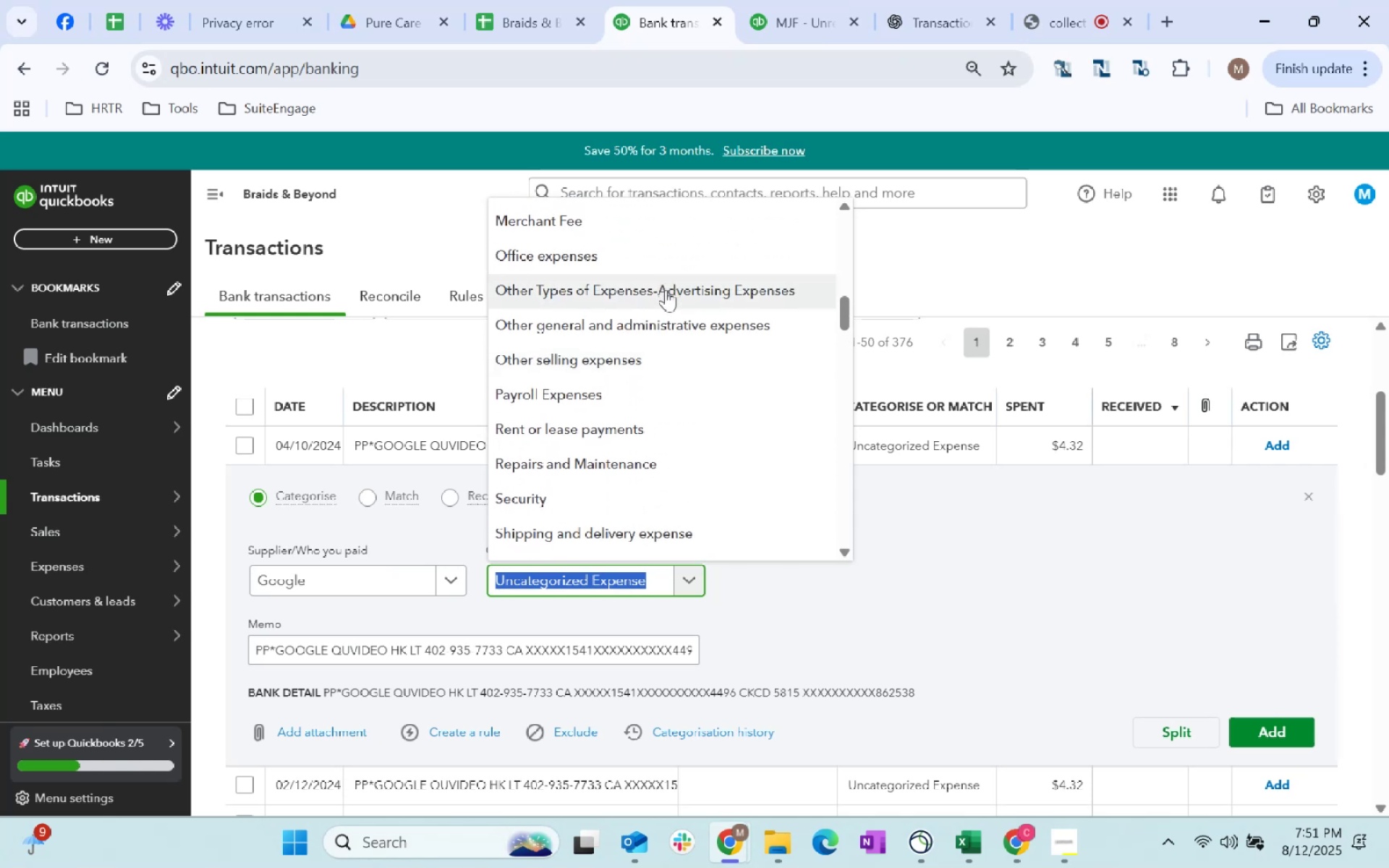 
wait(5.37)
 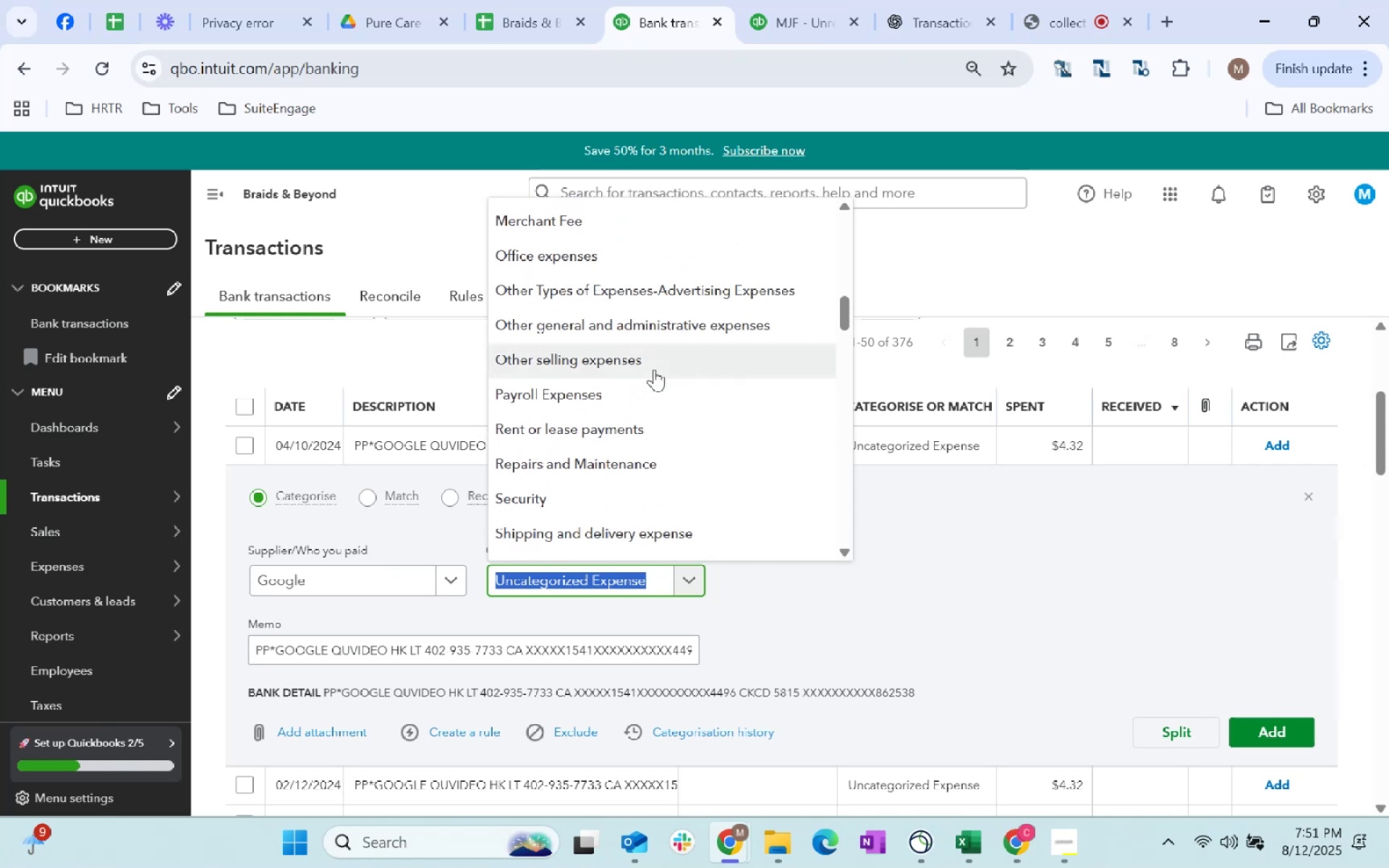 
left_click([666, 289])
 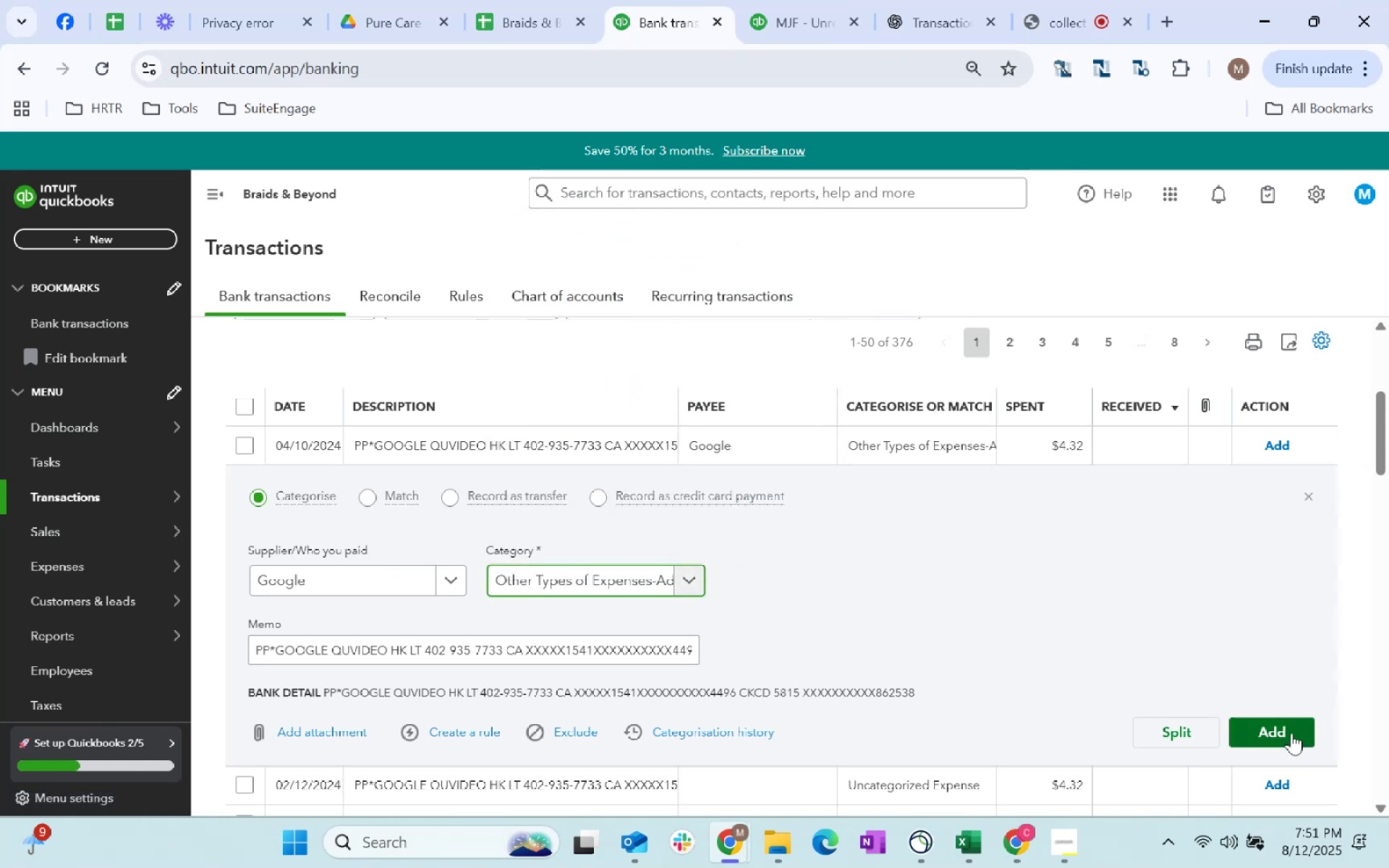 
left_click([1291, 733])
 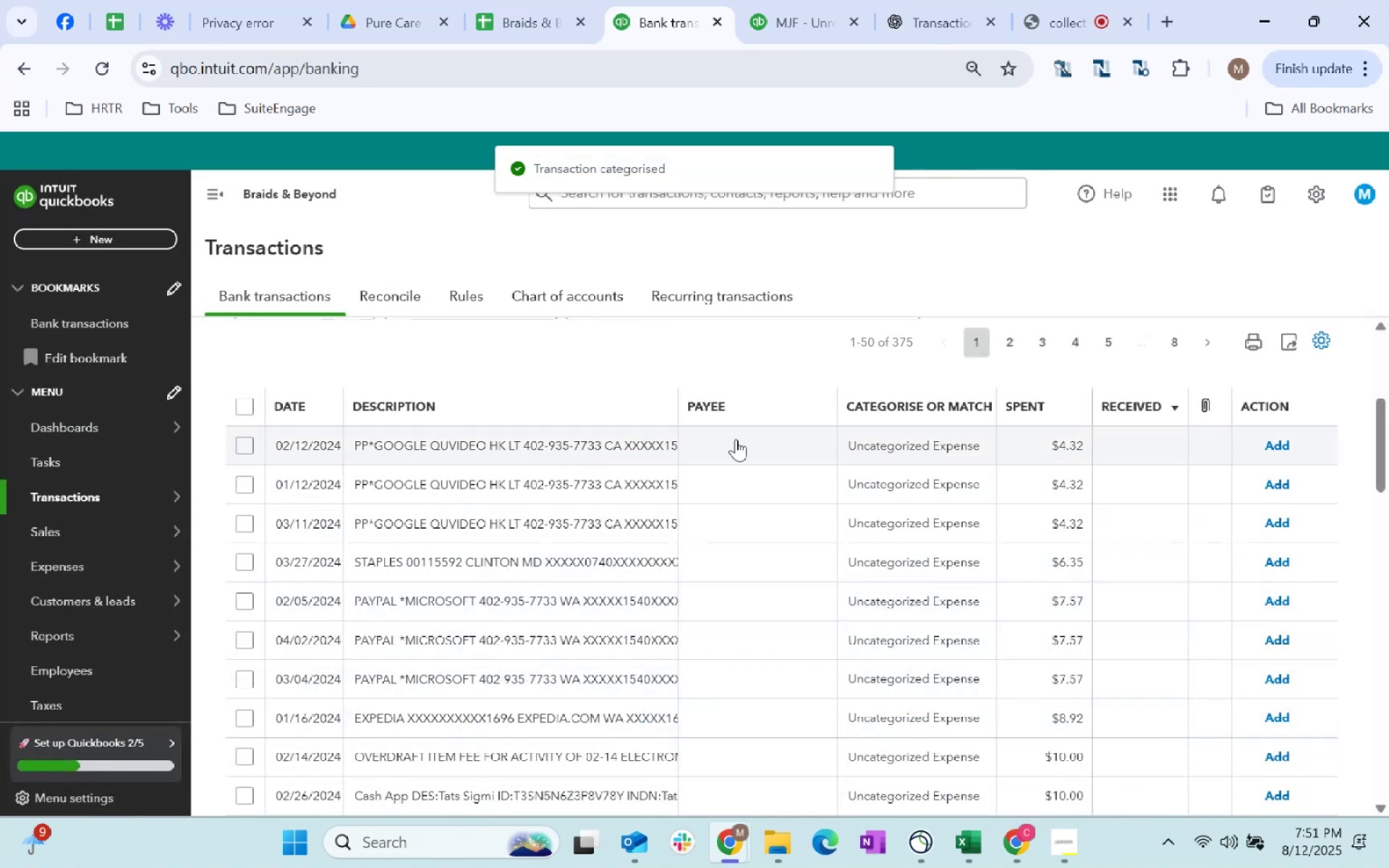 
left_click([396, 570])
 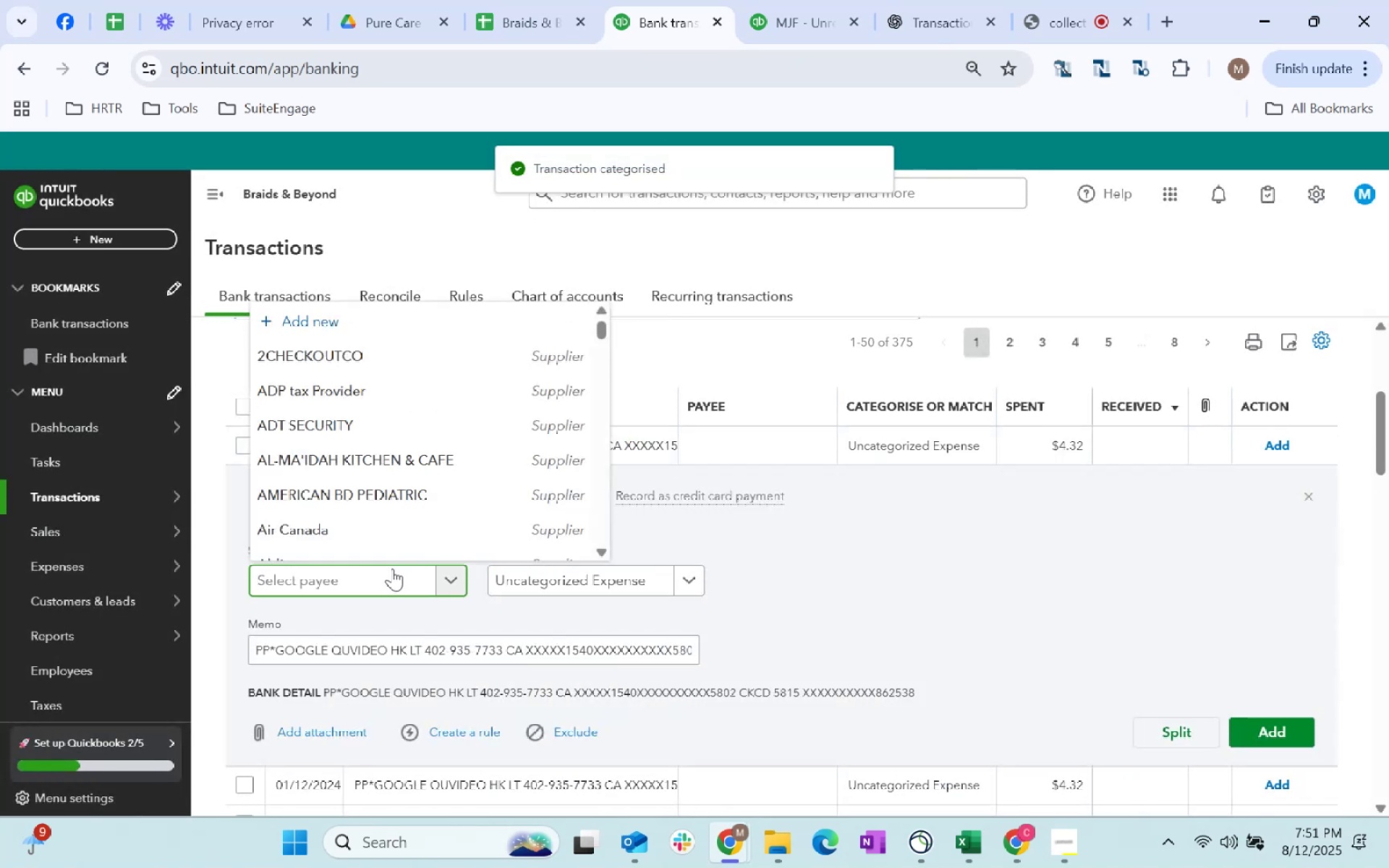 
type(google)
key(Tab)
type(other type)
key(Tab)
 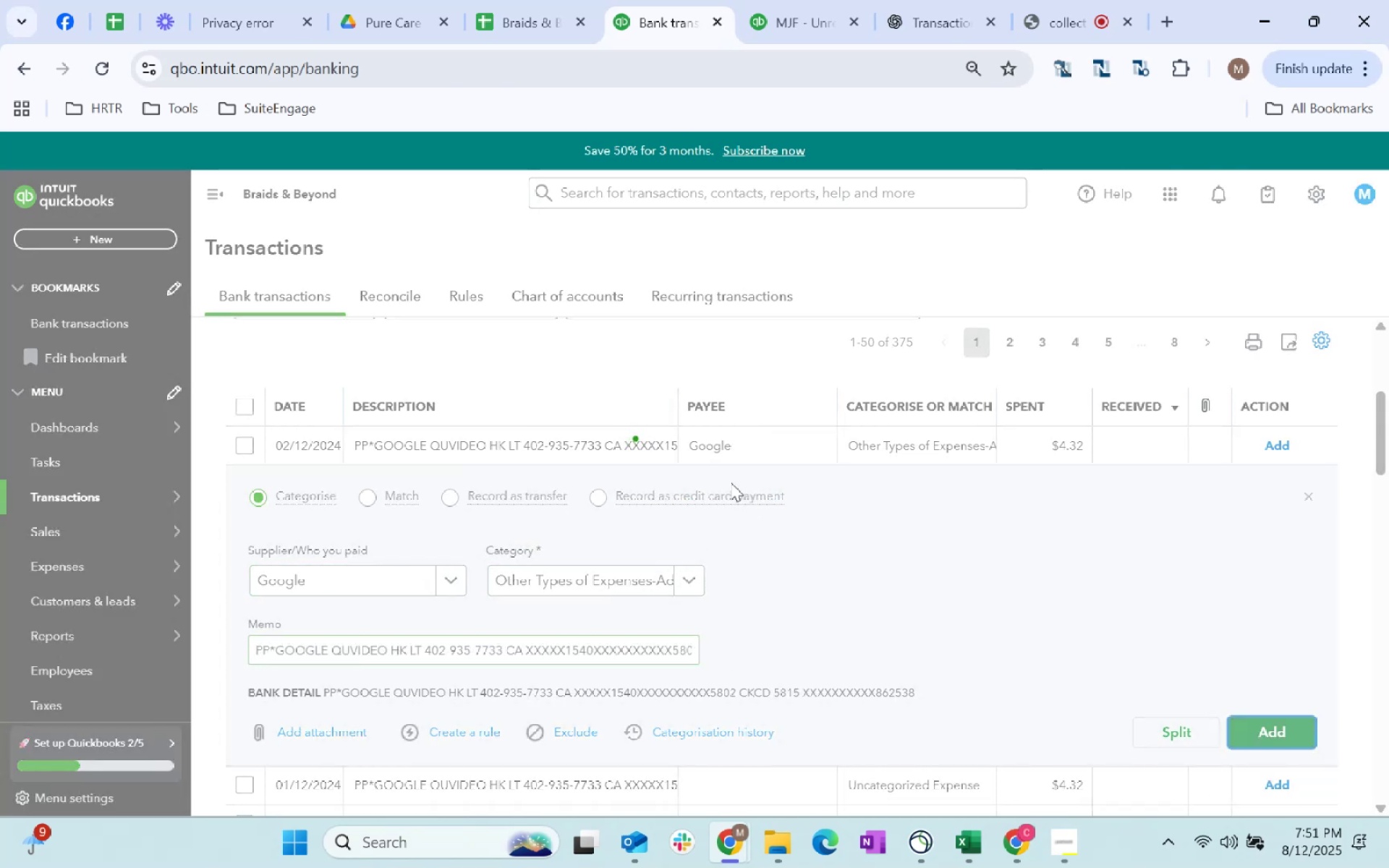 
left_click([720, 459])
 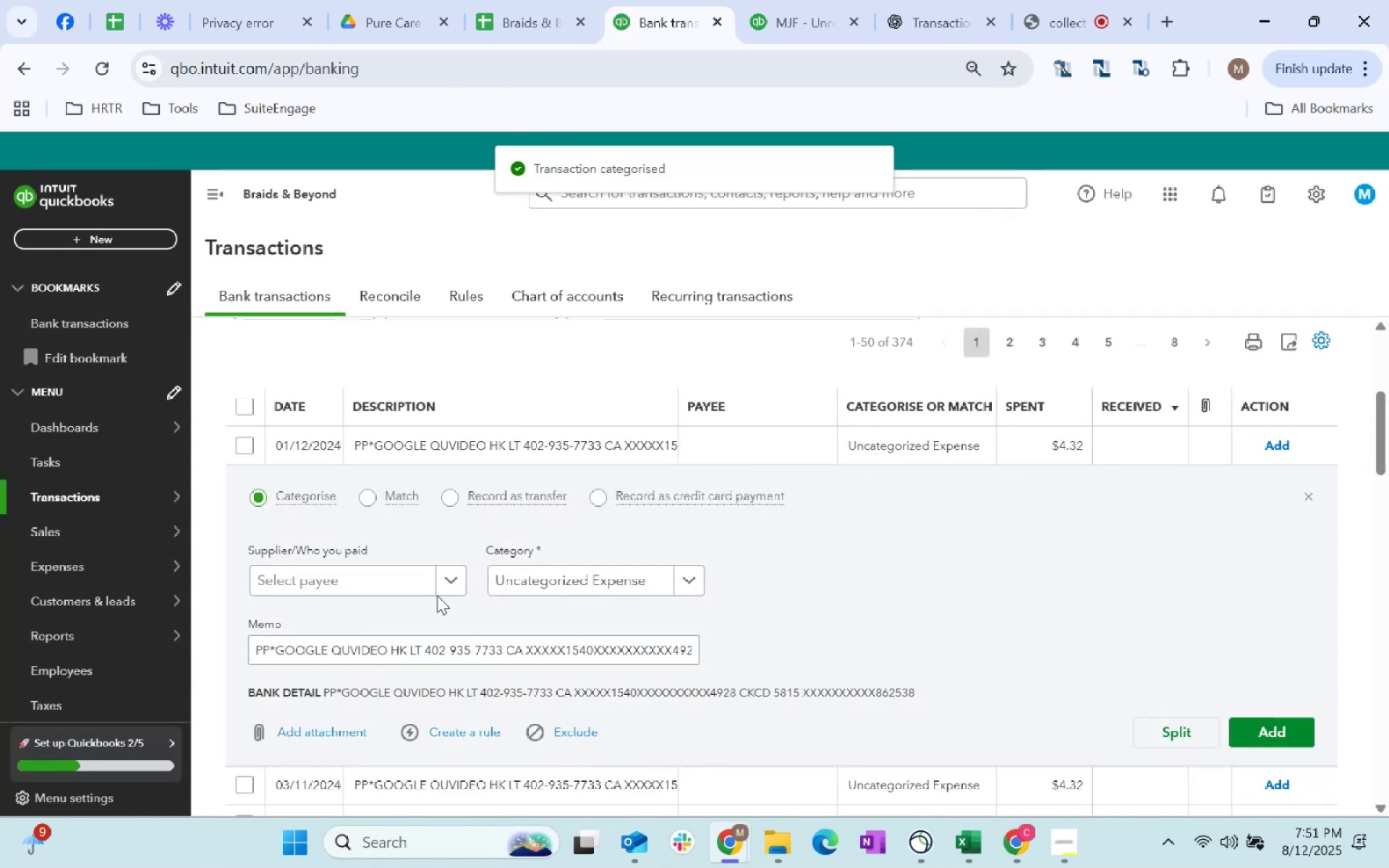 
left_click([367, 587])
 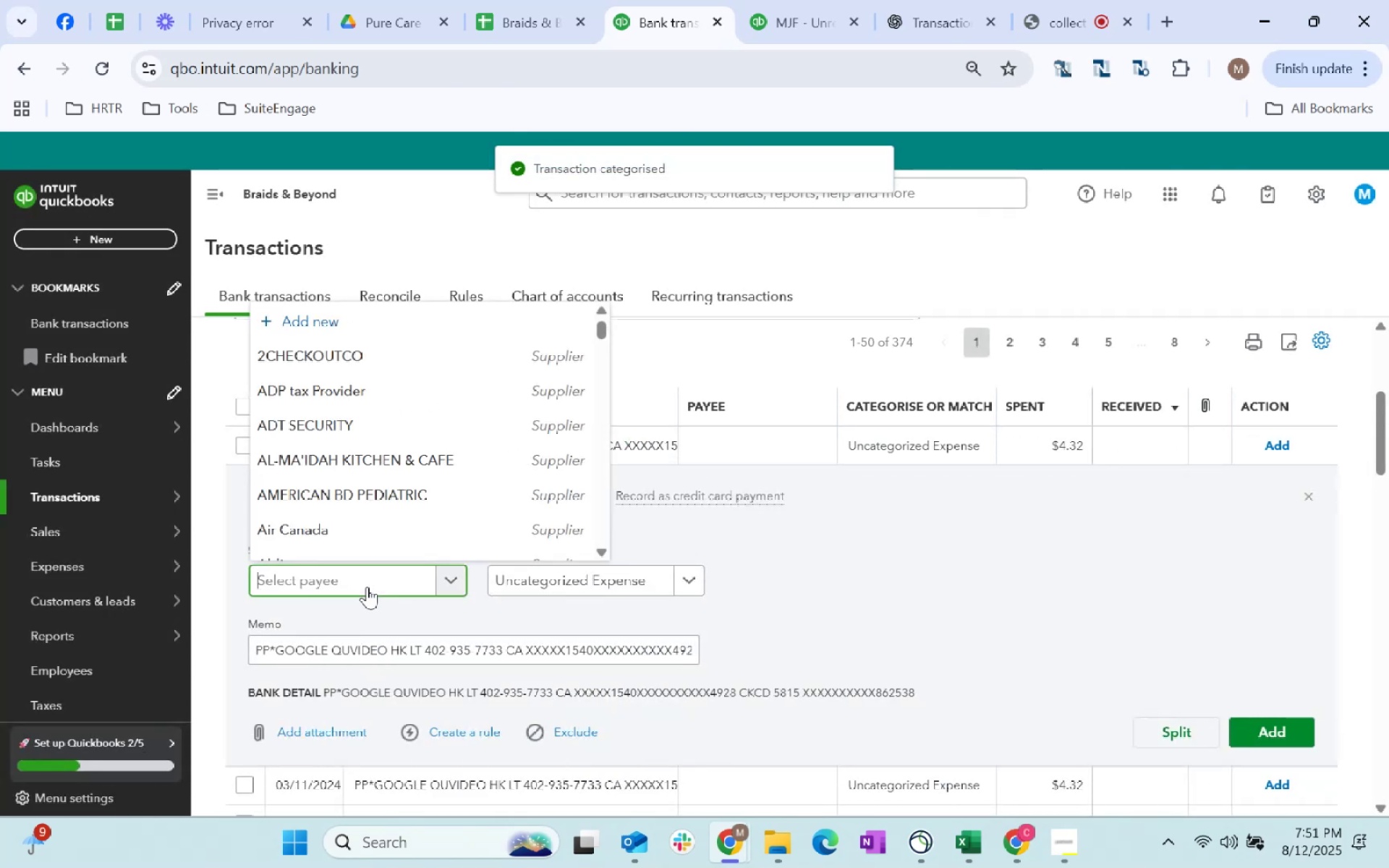 
type(google)
key(Tab)
type(other)
key(Tab)
 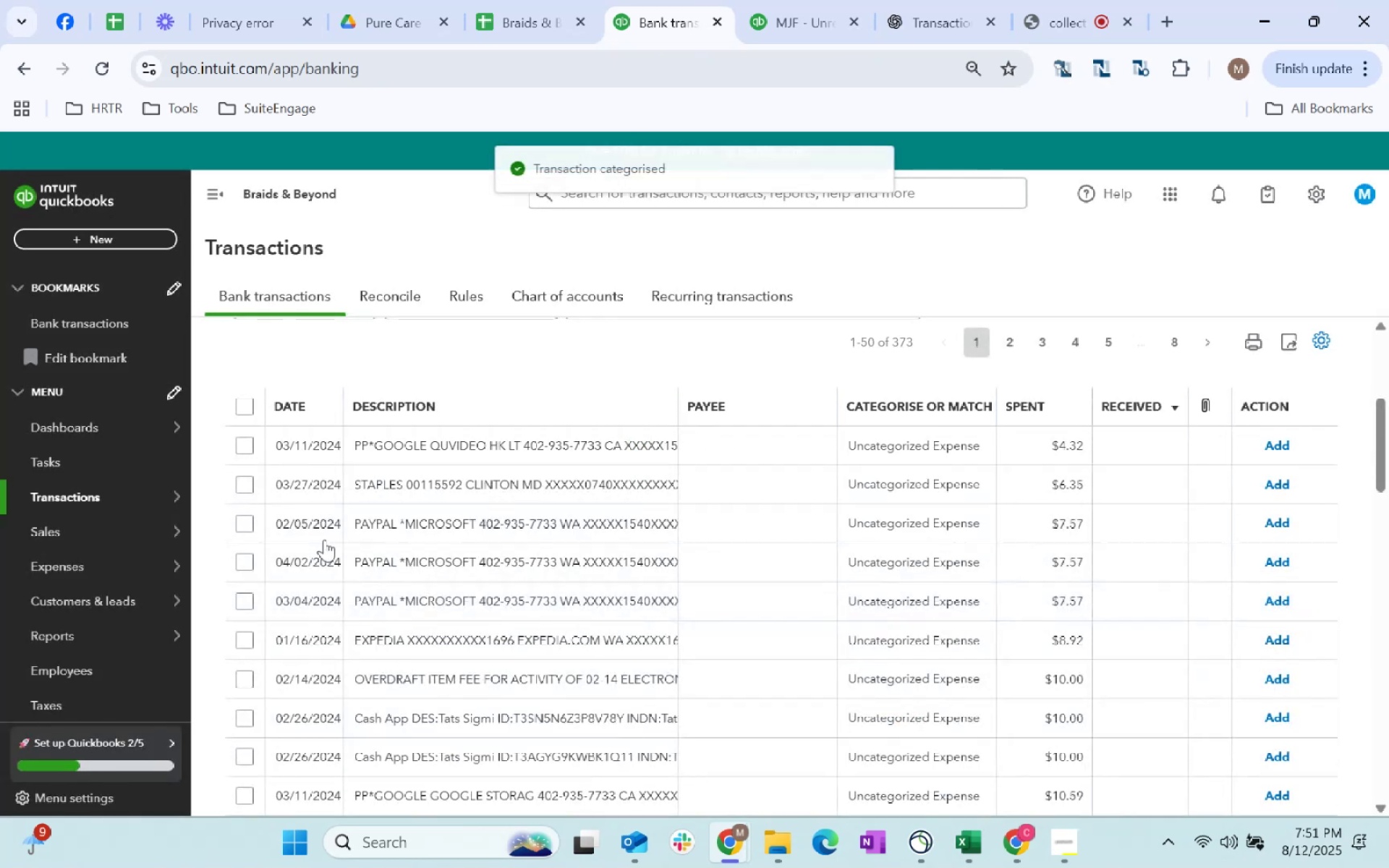 
left_click([749, 435])
 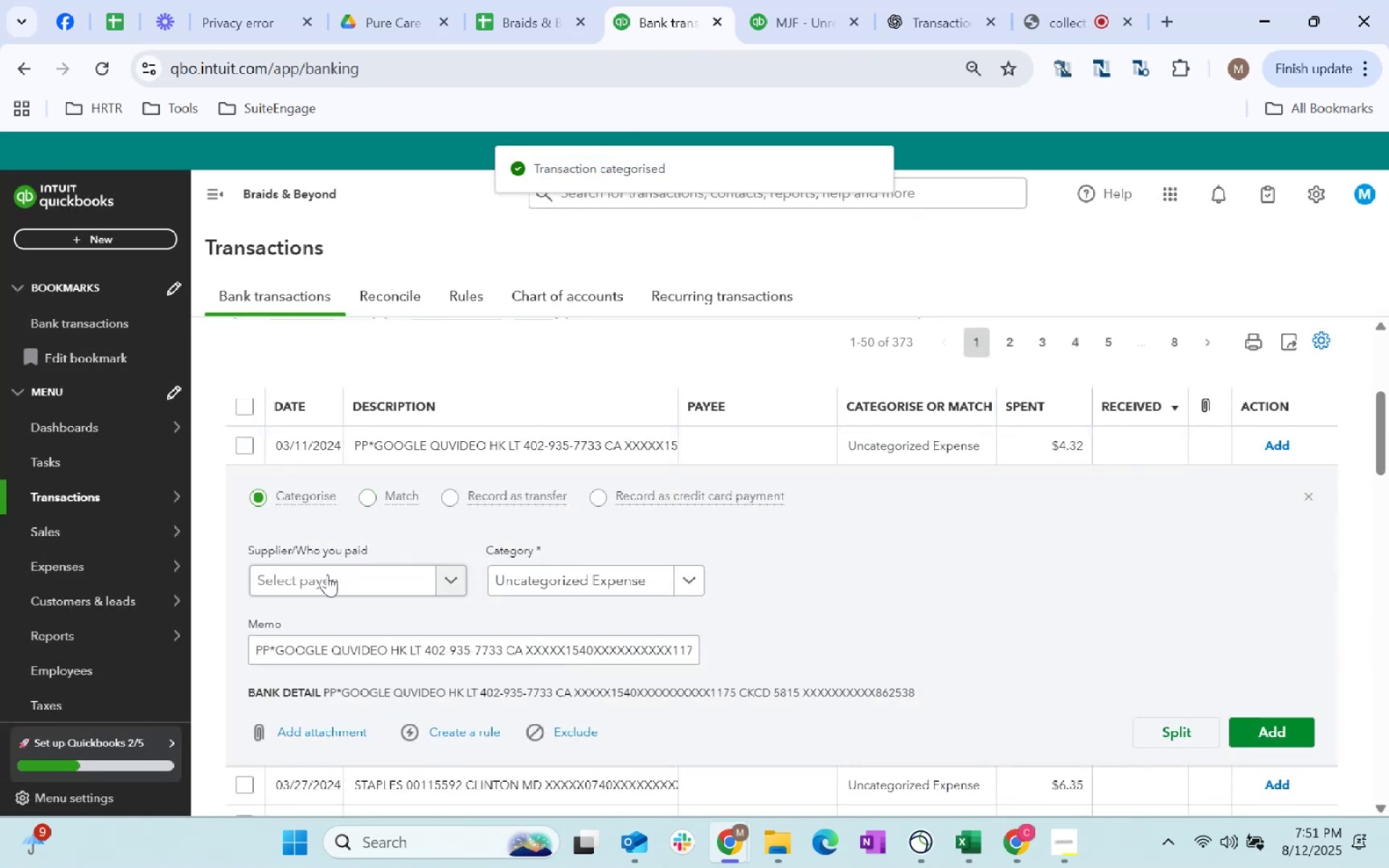 
left_click([327, 576])
 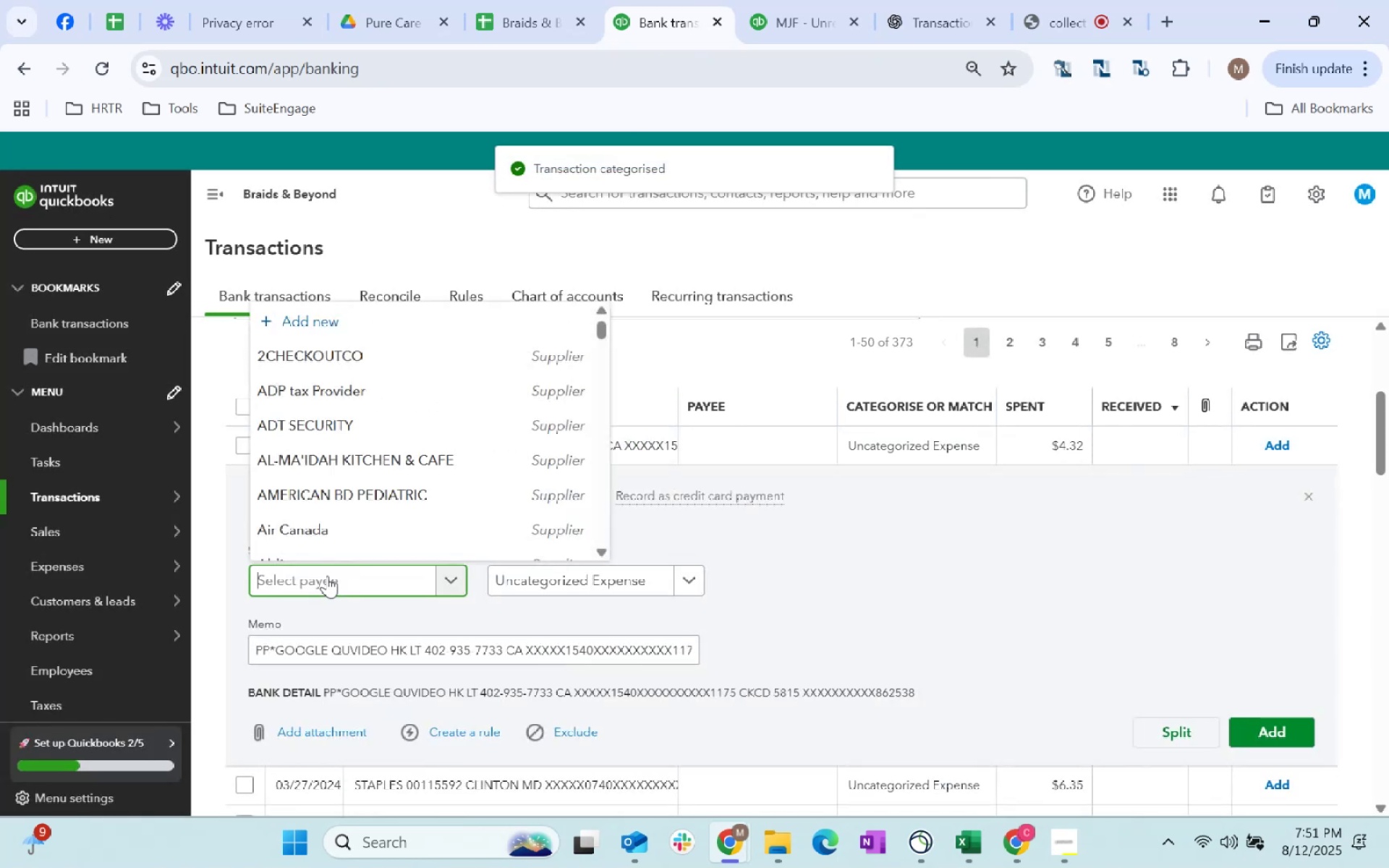 
type(google)
key(Tab)
type(other)
key(Tab)
 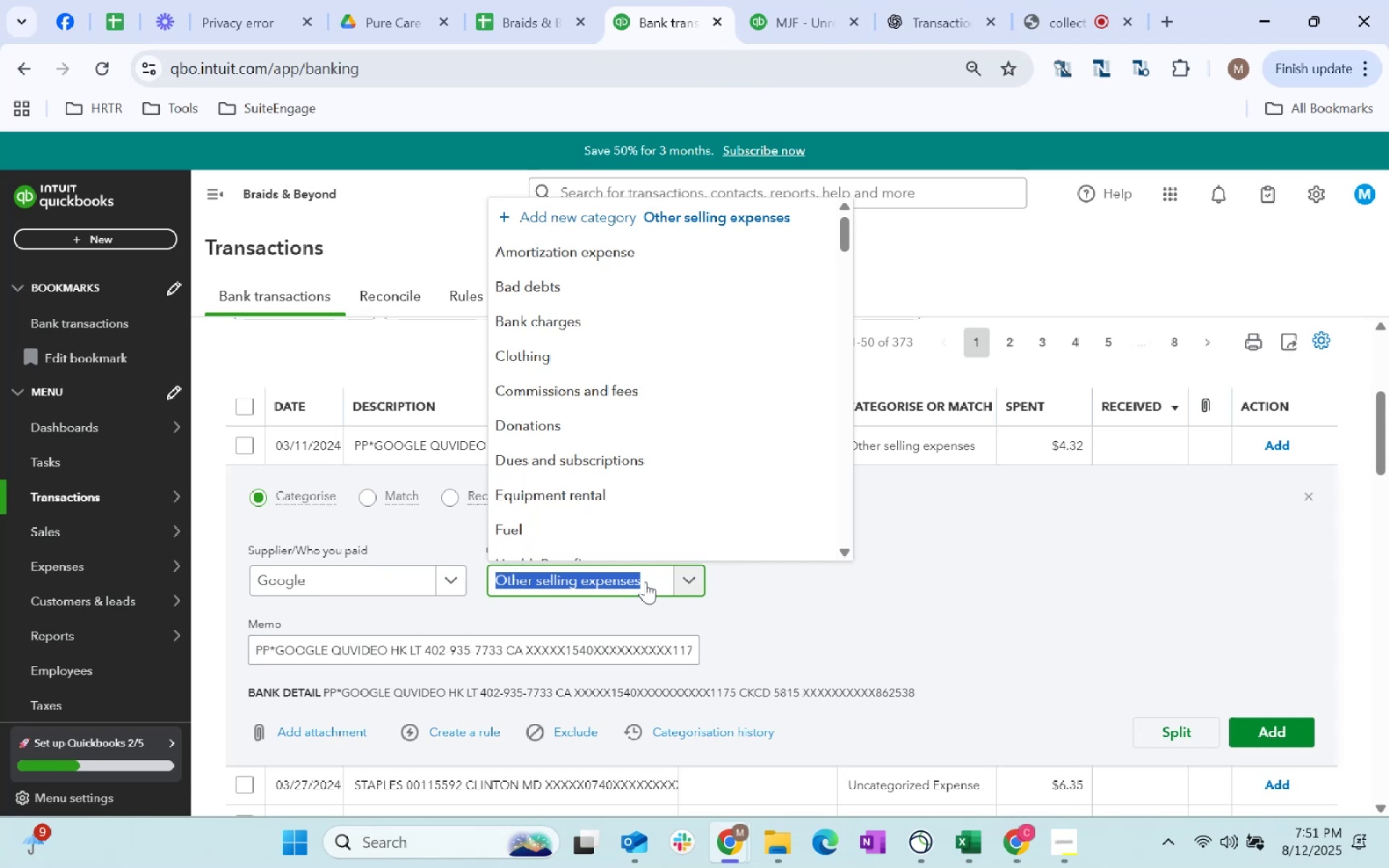 
left_click([645, 582])
 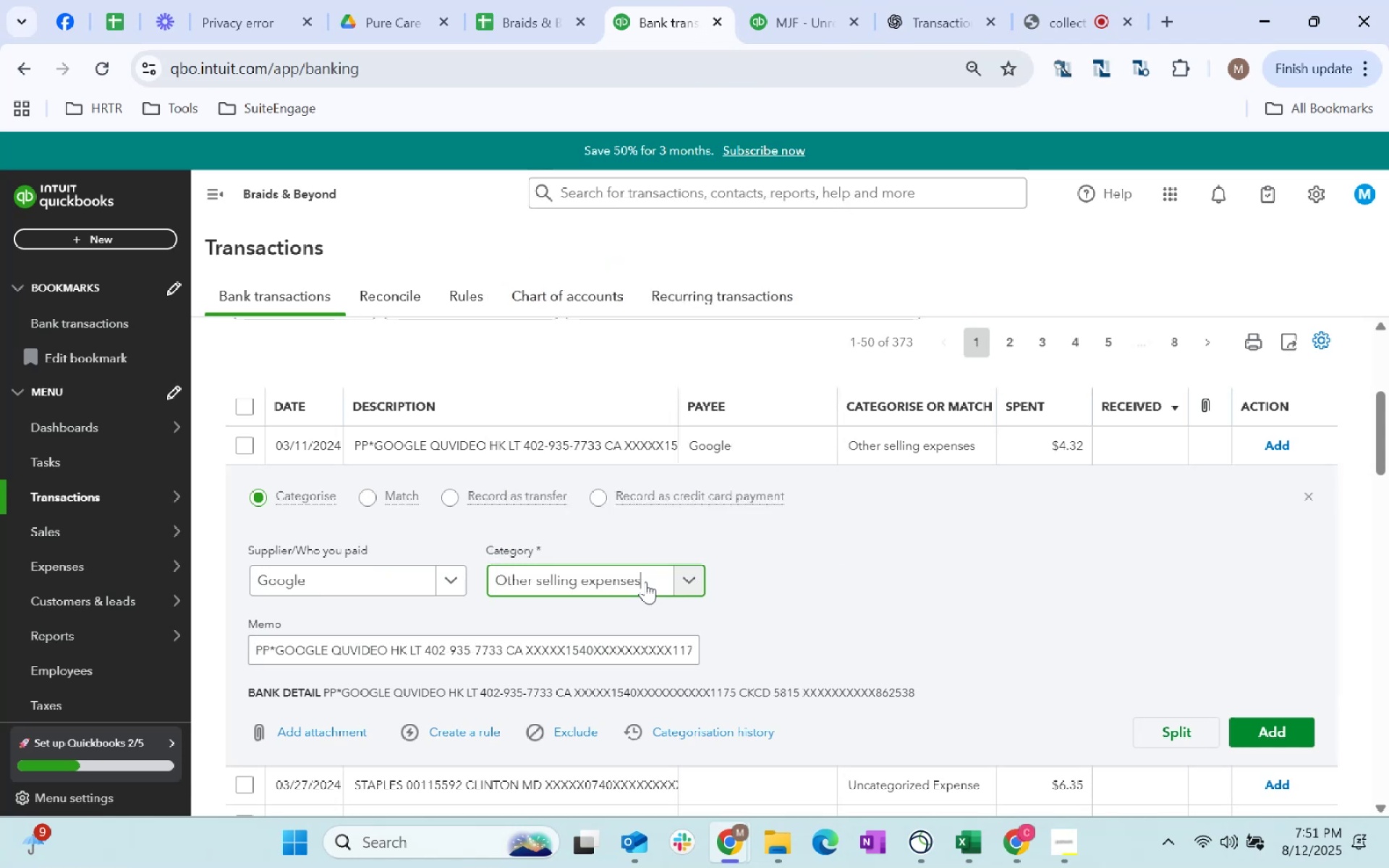 
key(Control+ControlLeft)
 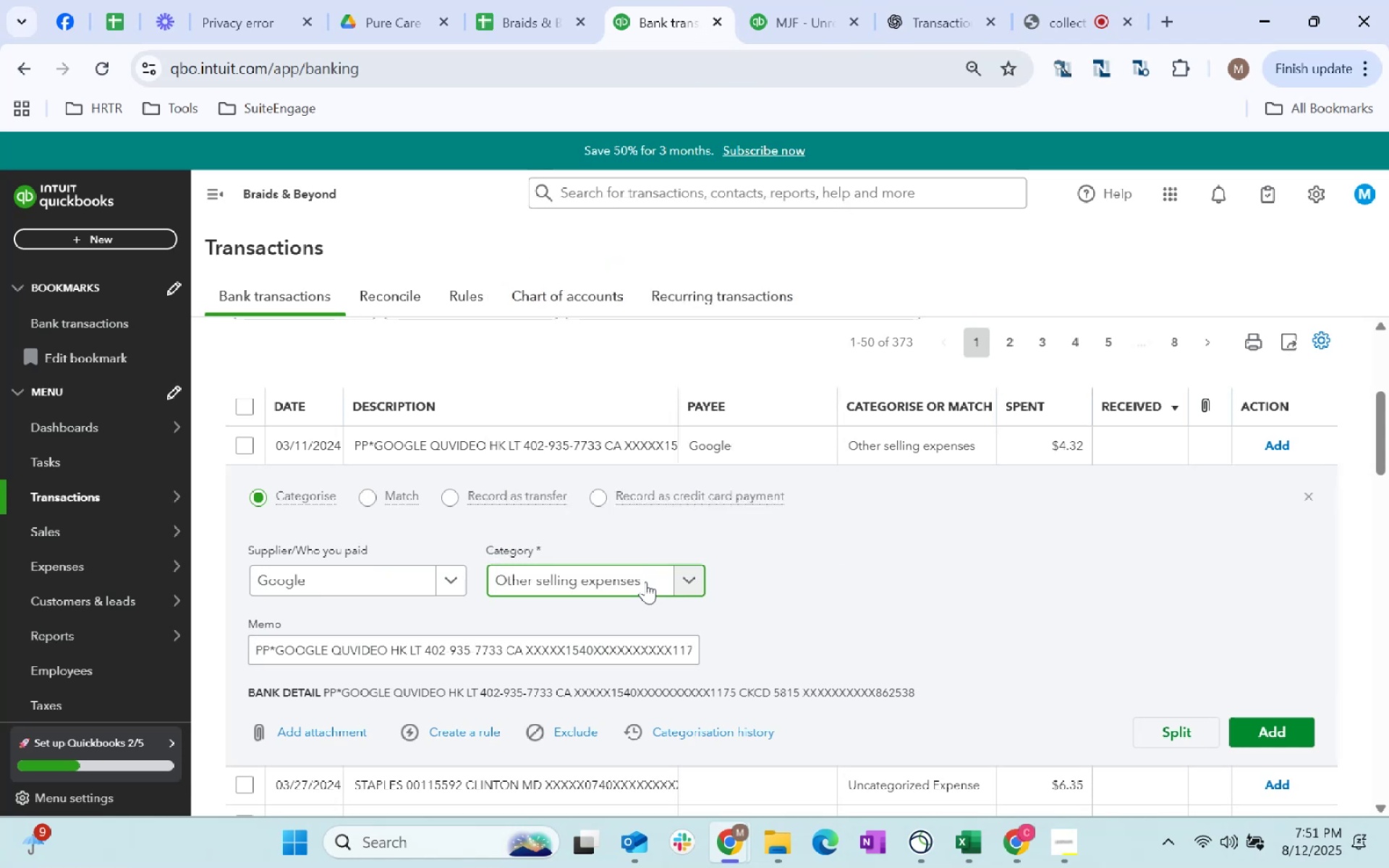 
key(Control+A)
 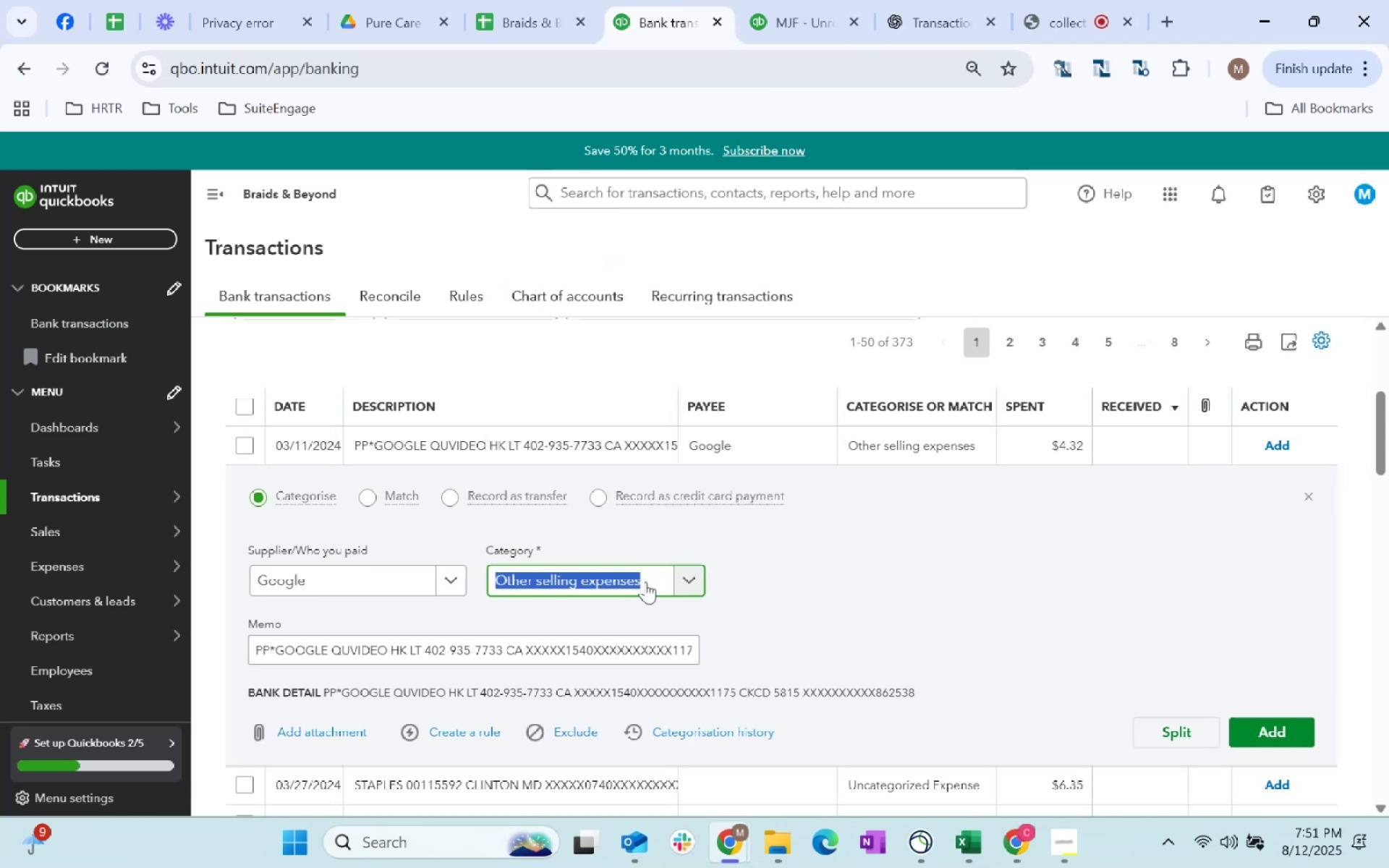 
key(Backspace)
key(Backspace)
key(Backspace)
type(other type)
key(Tab)
 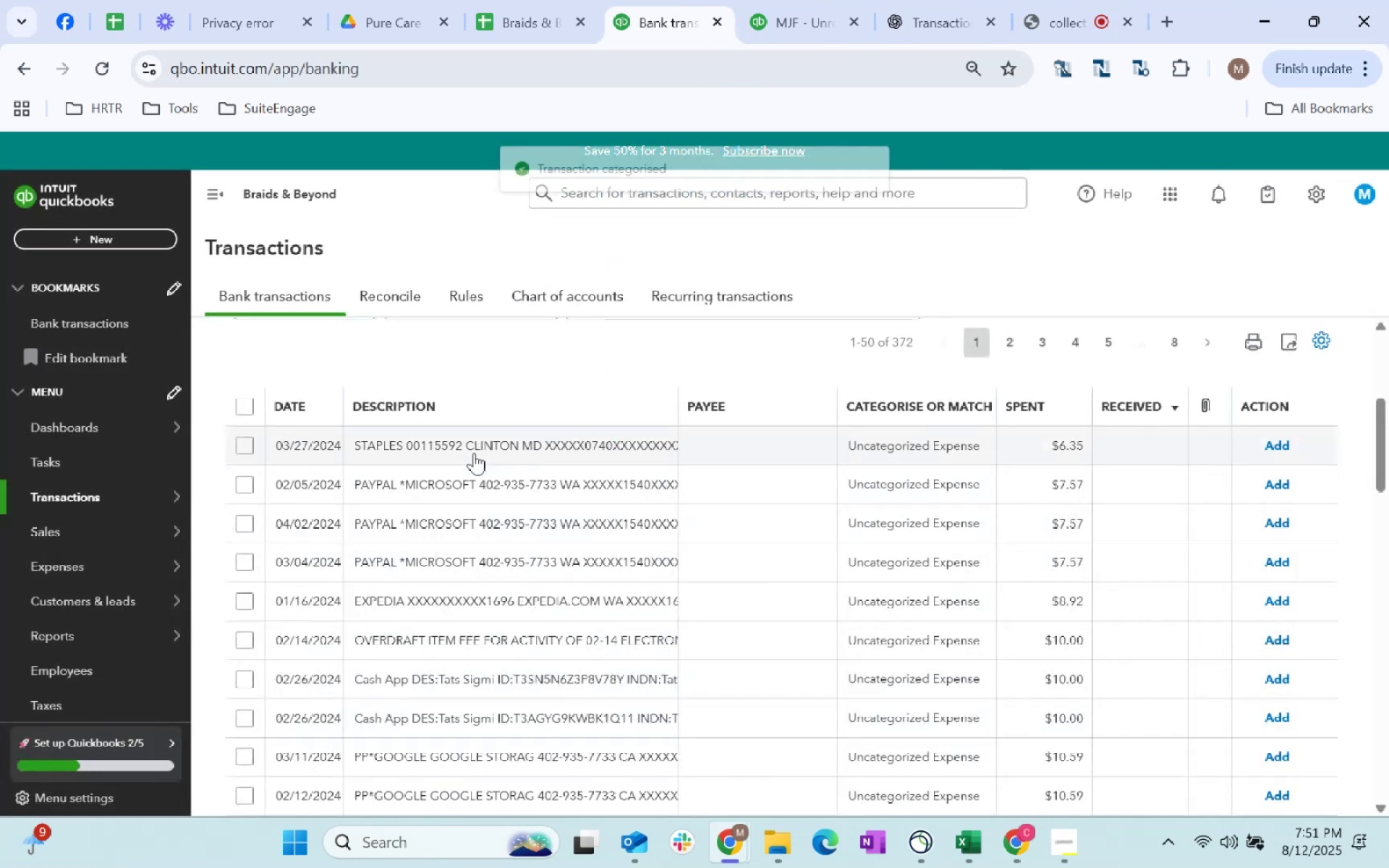 
left_click([749, 448])
 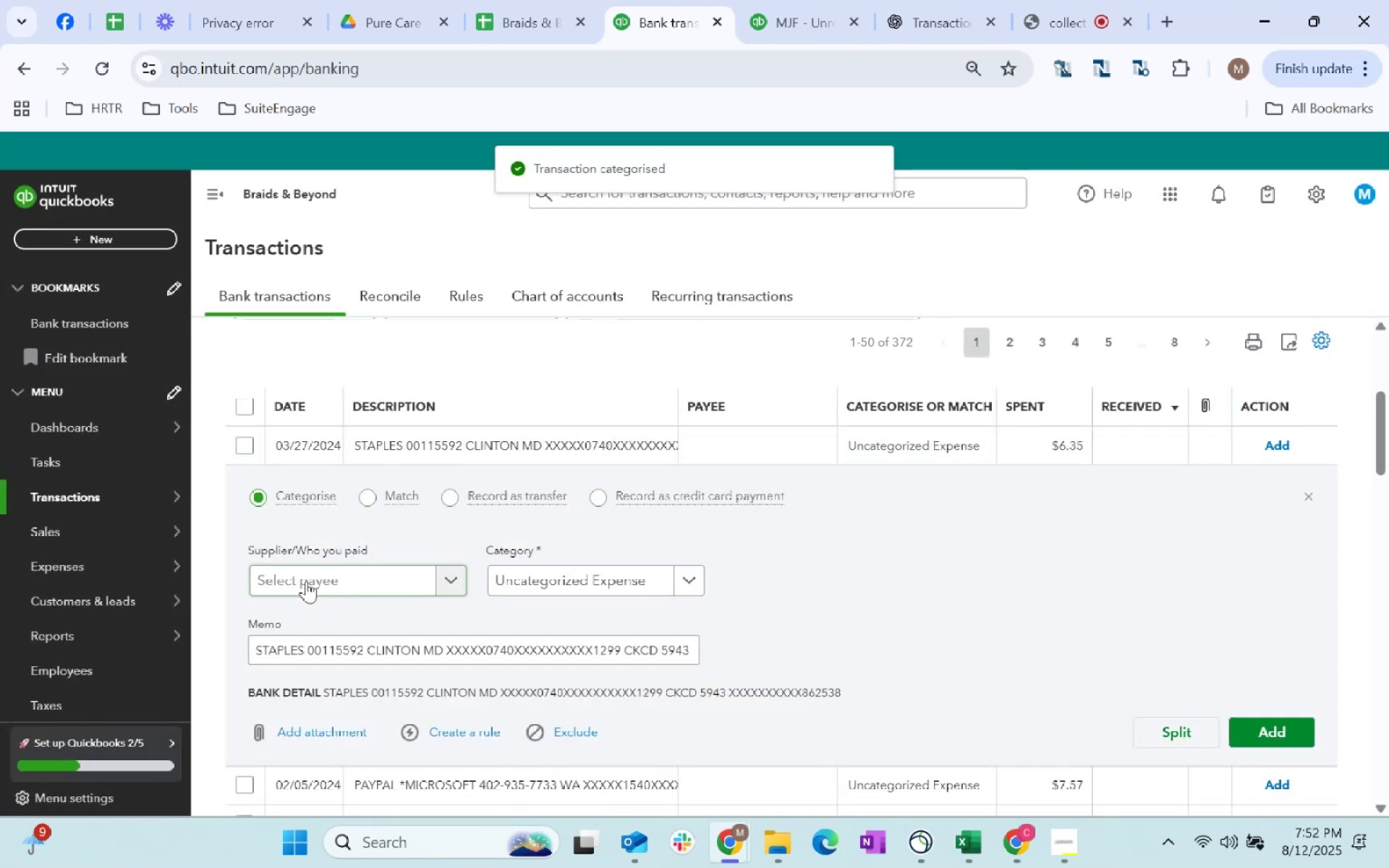 
left_click([312, 581])
 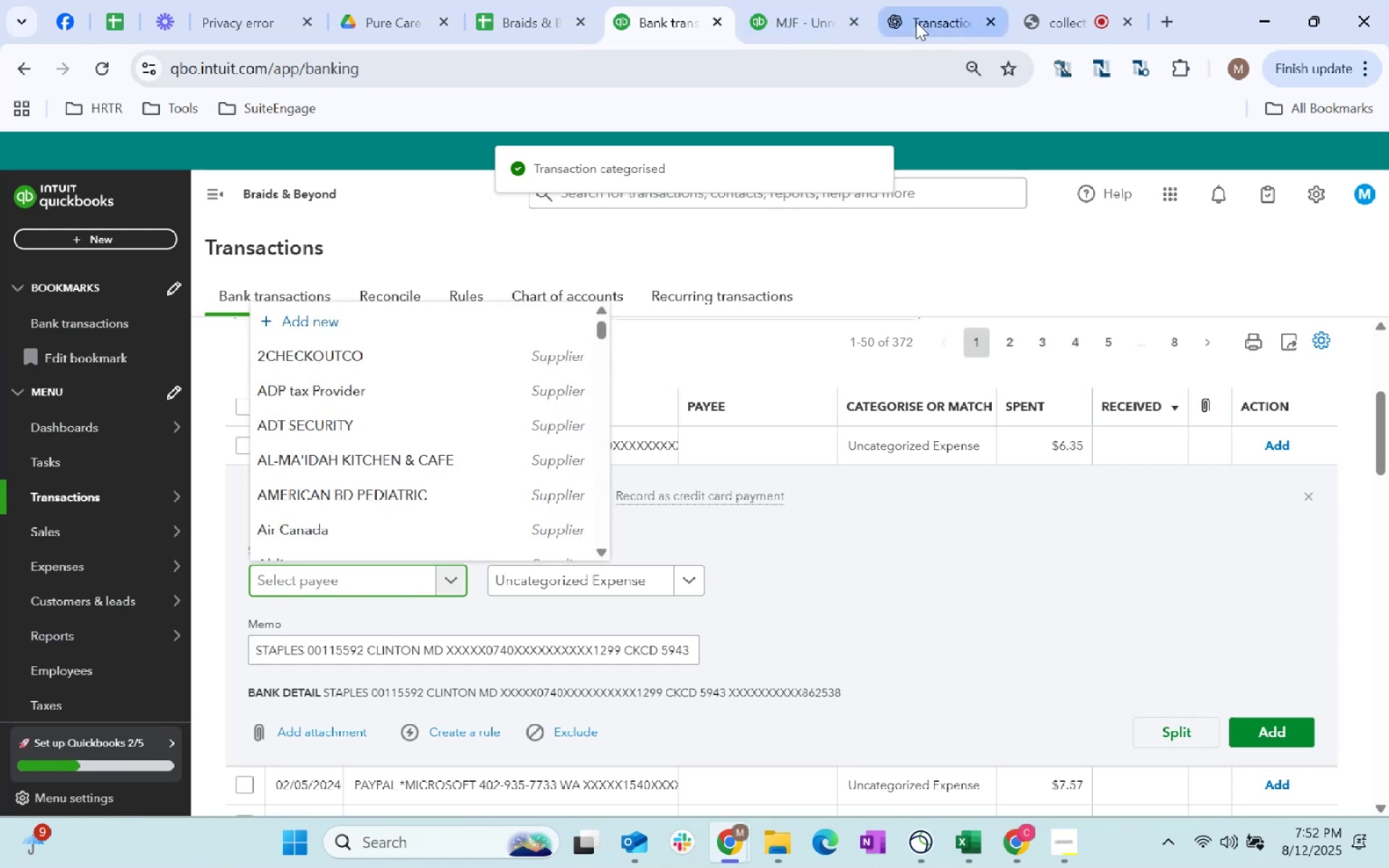 
left_click([565, 627])
 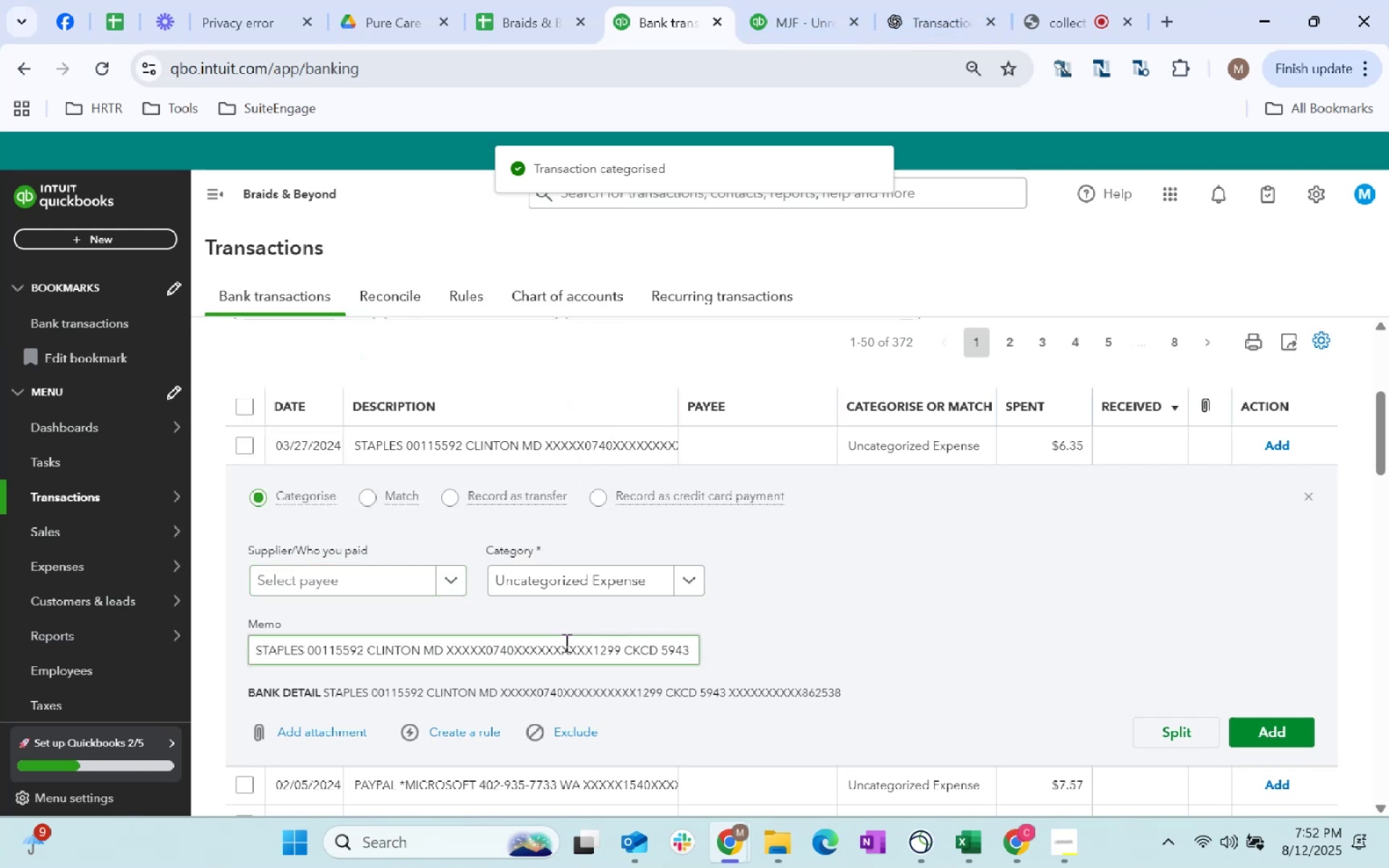 
double_click([565, 642])
 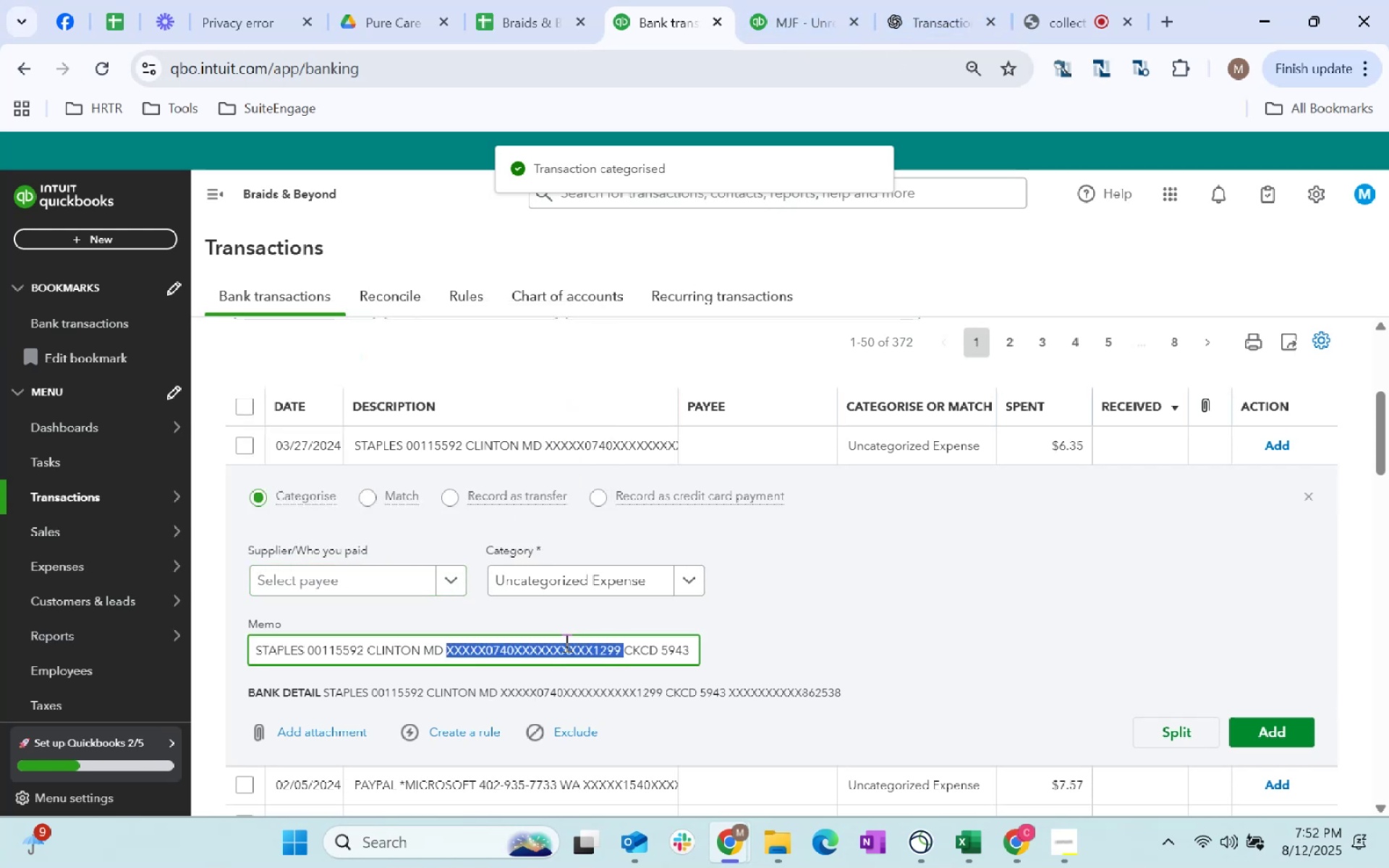 
triple_click([565, 642])
 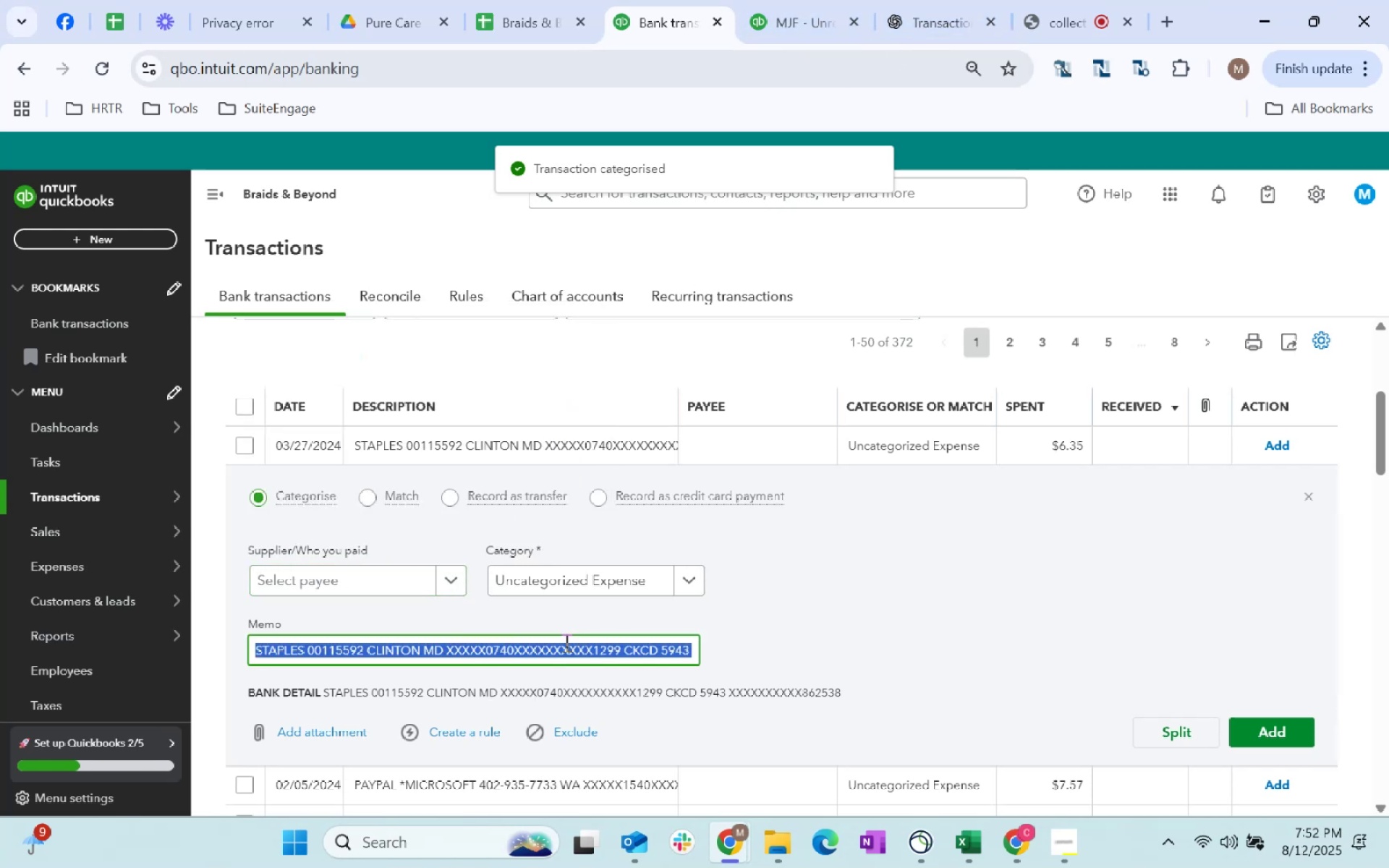 
key(Control+C)
 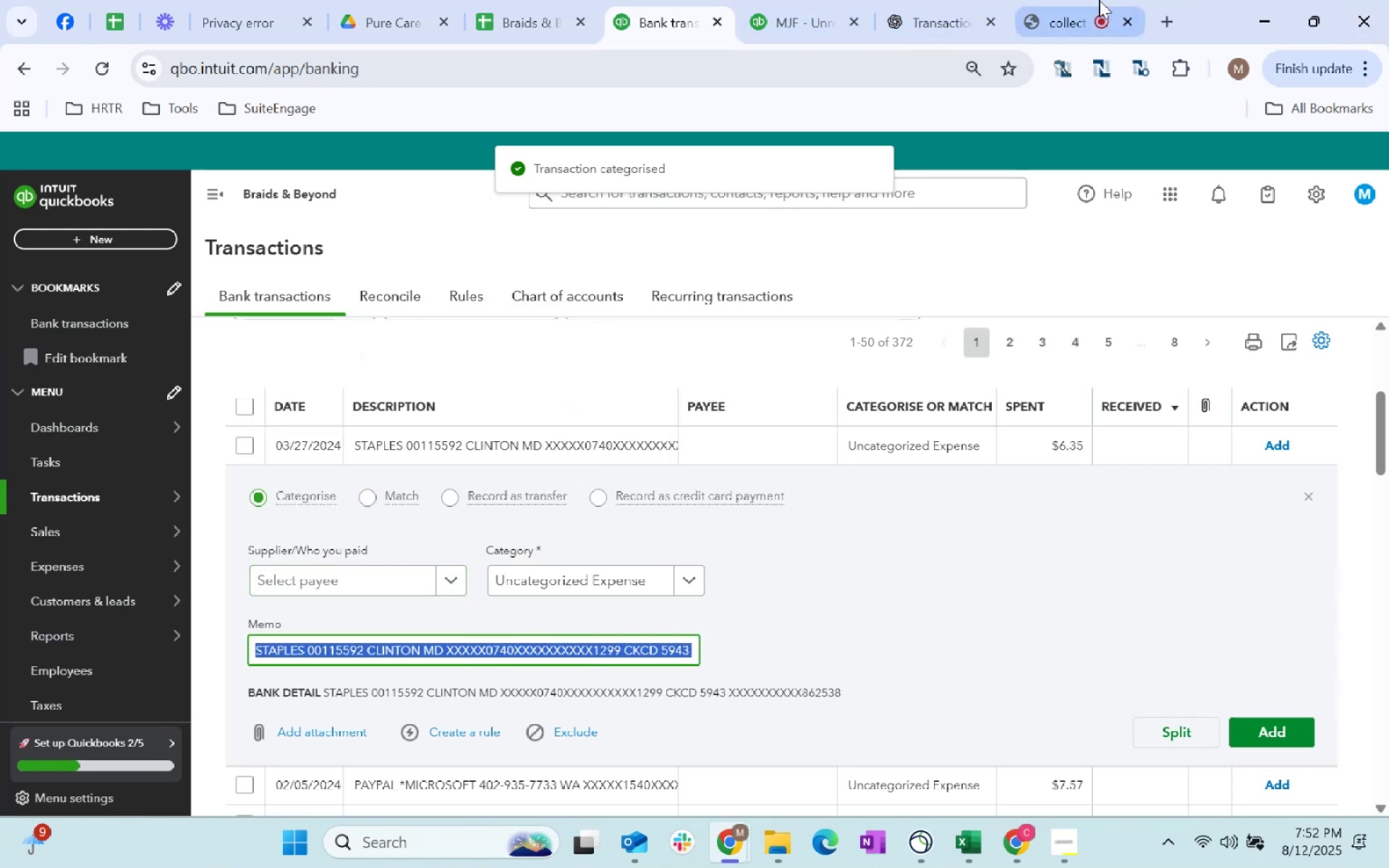 
key(Control+C)
 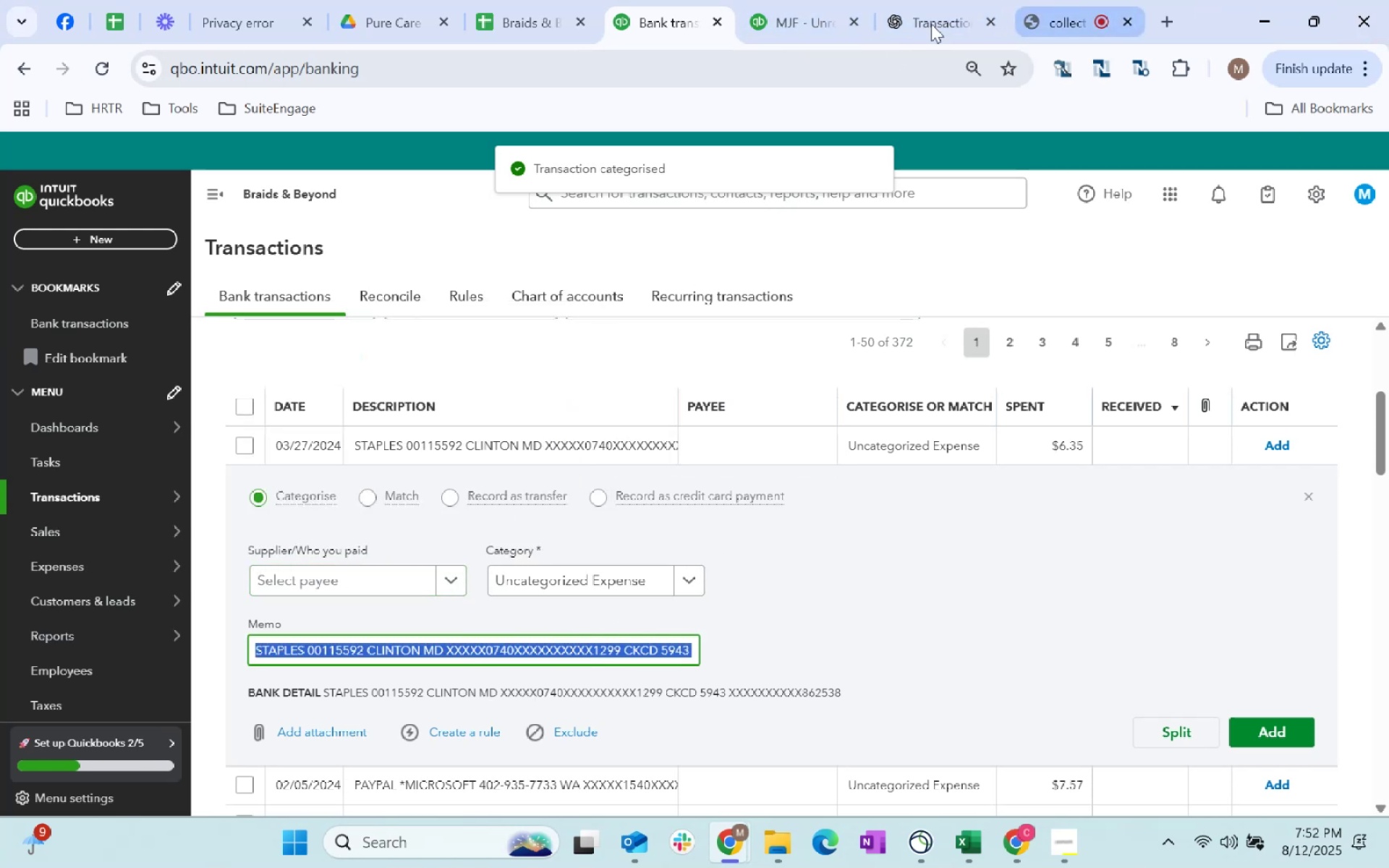 
key(Control+C)
 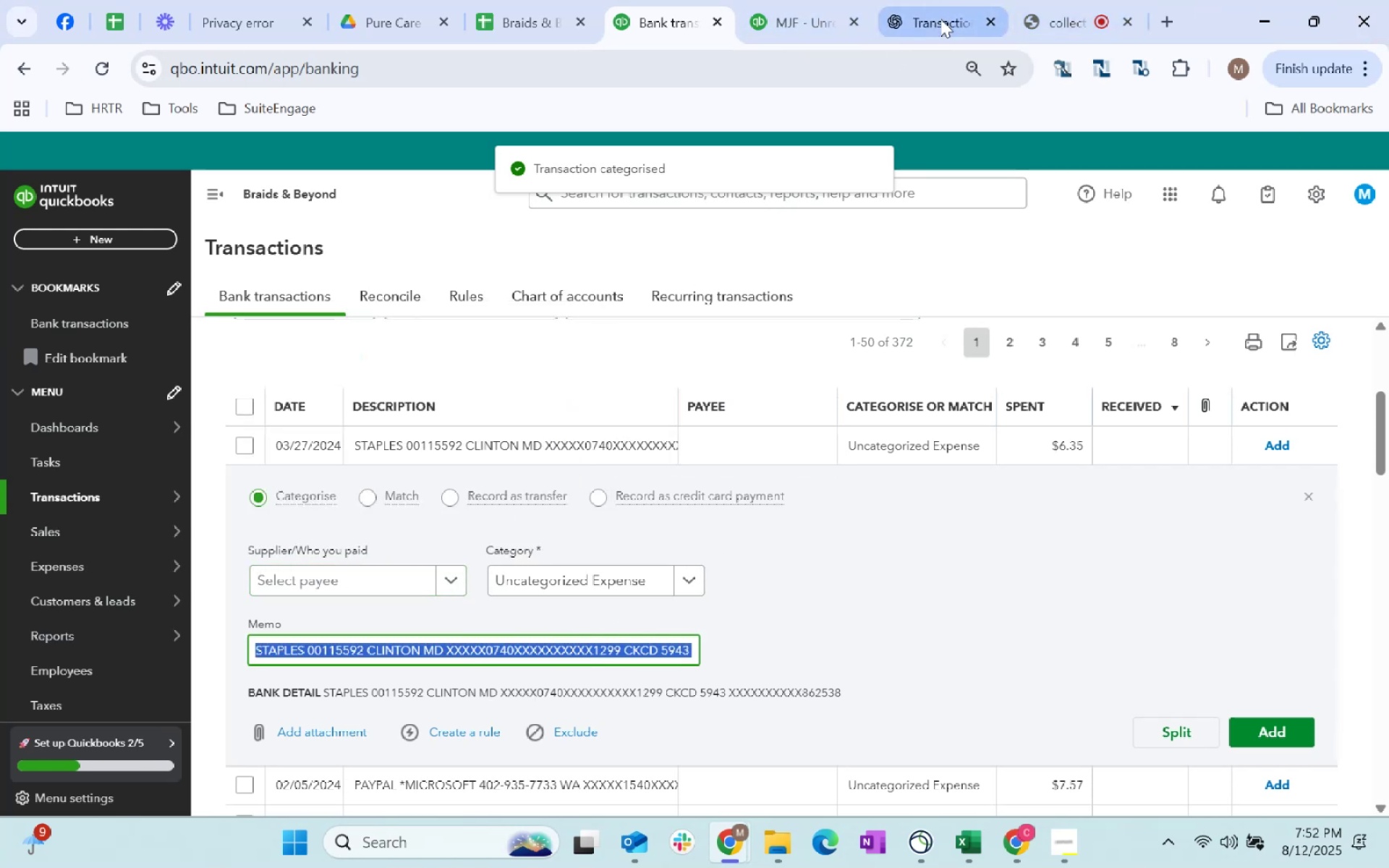 
left_click([940, 19])
 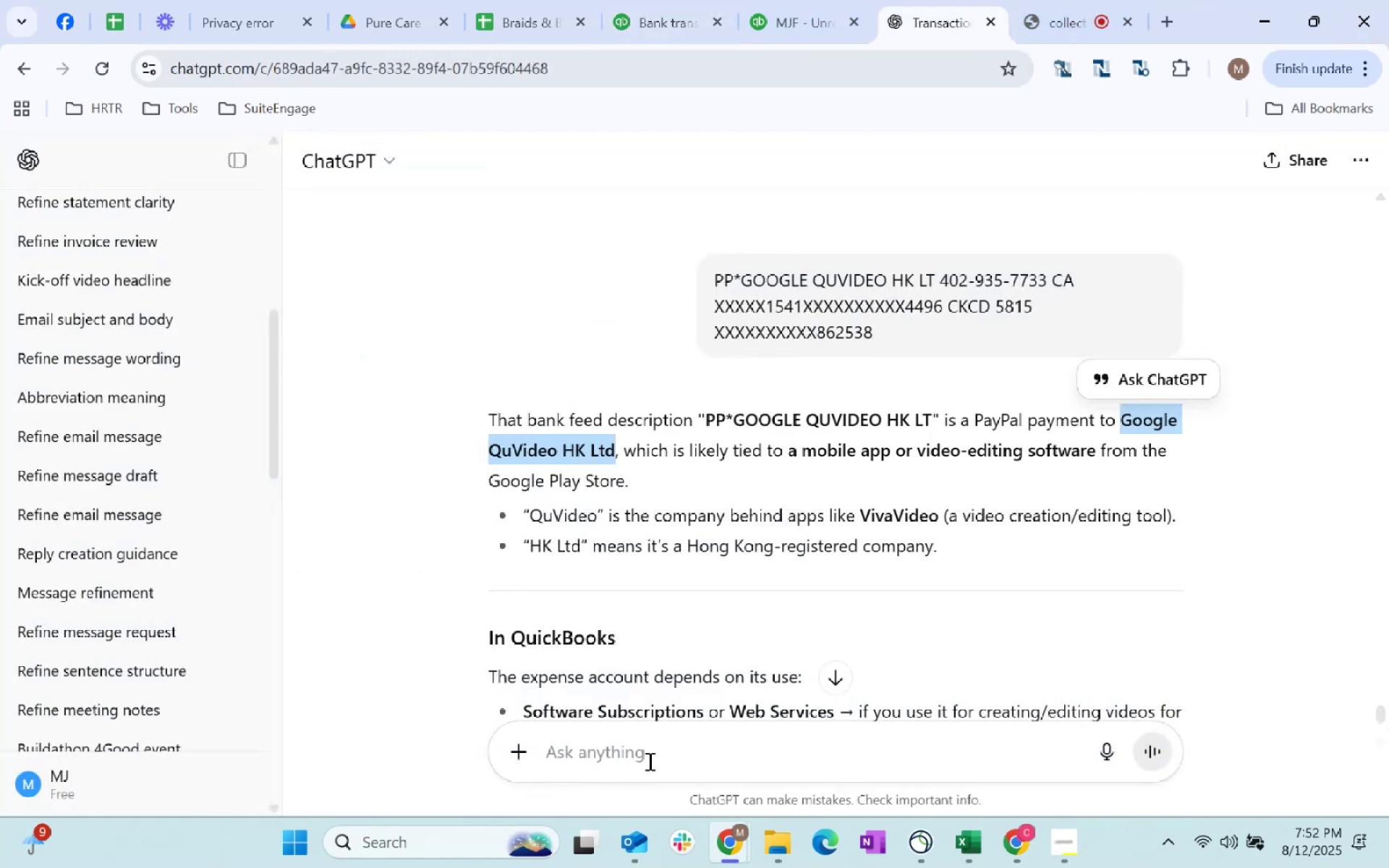 
left_click([648, 761])
 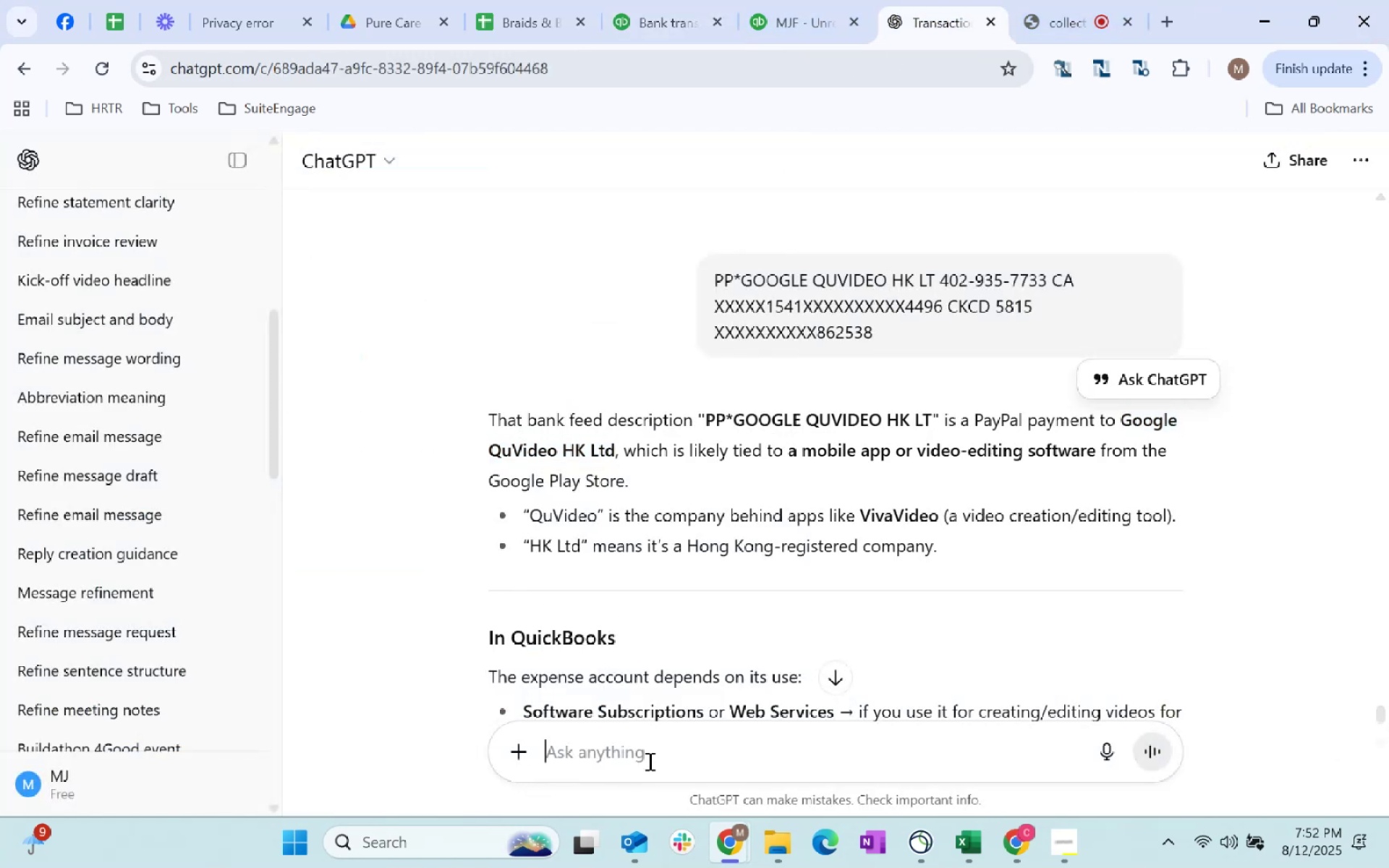 
key(Control+ControlLeft)
 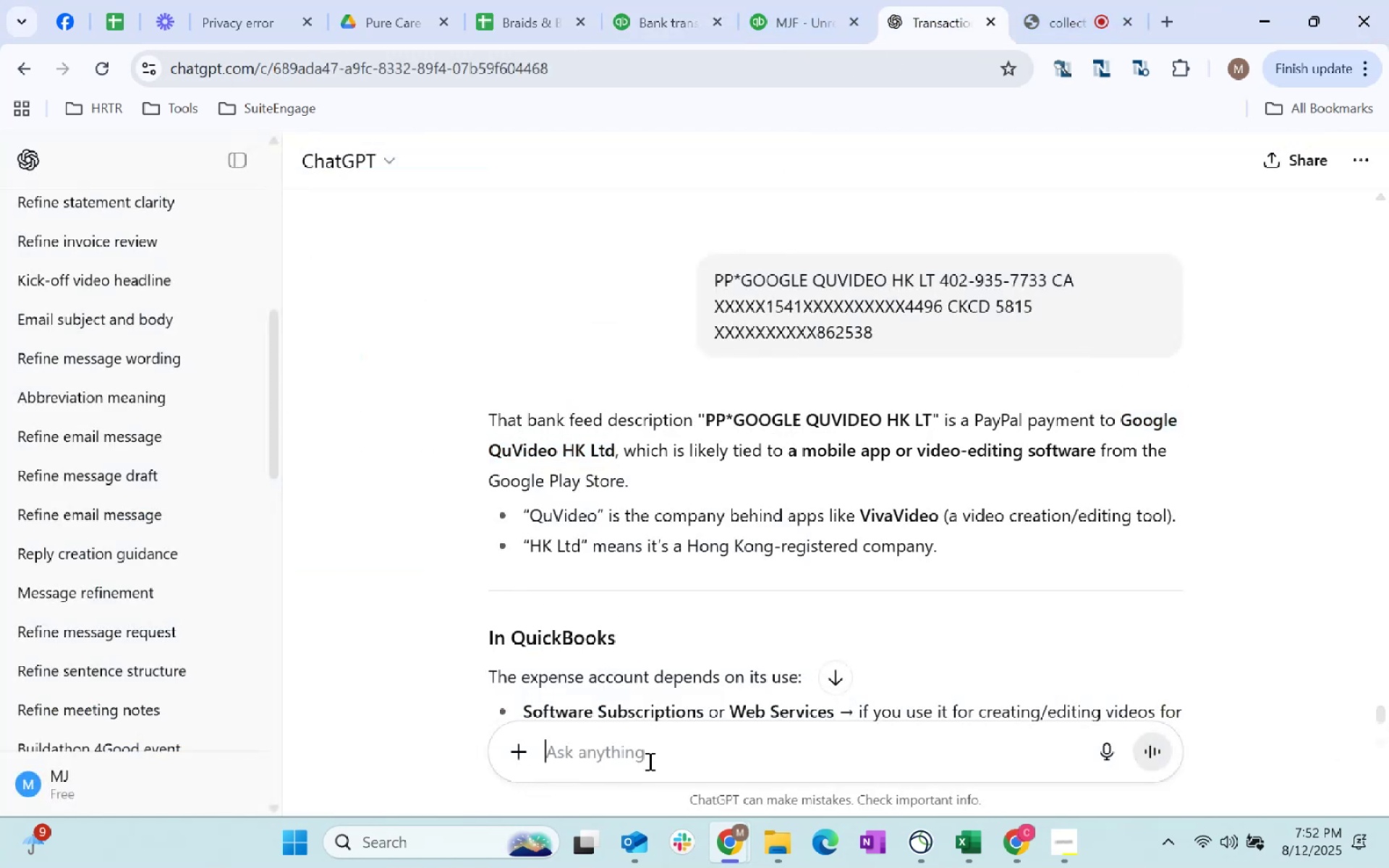 
key(Control+V)
 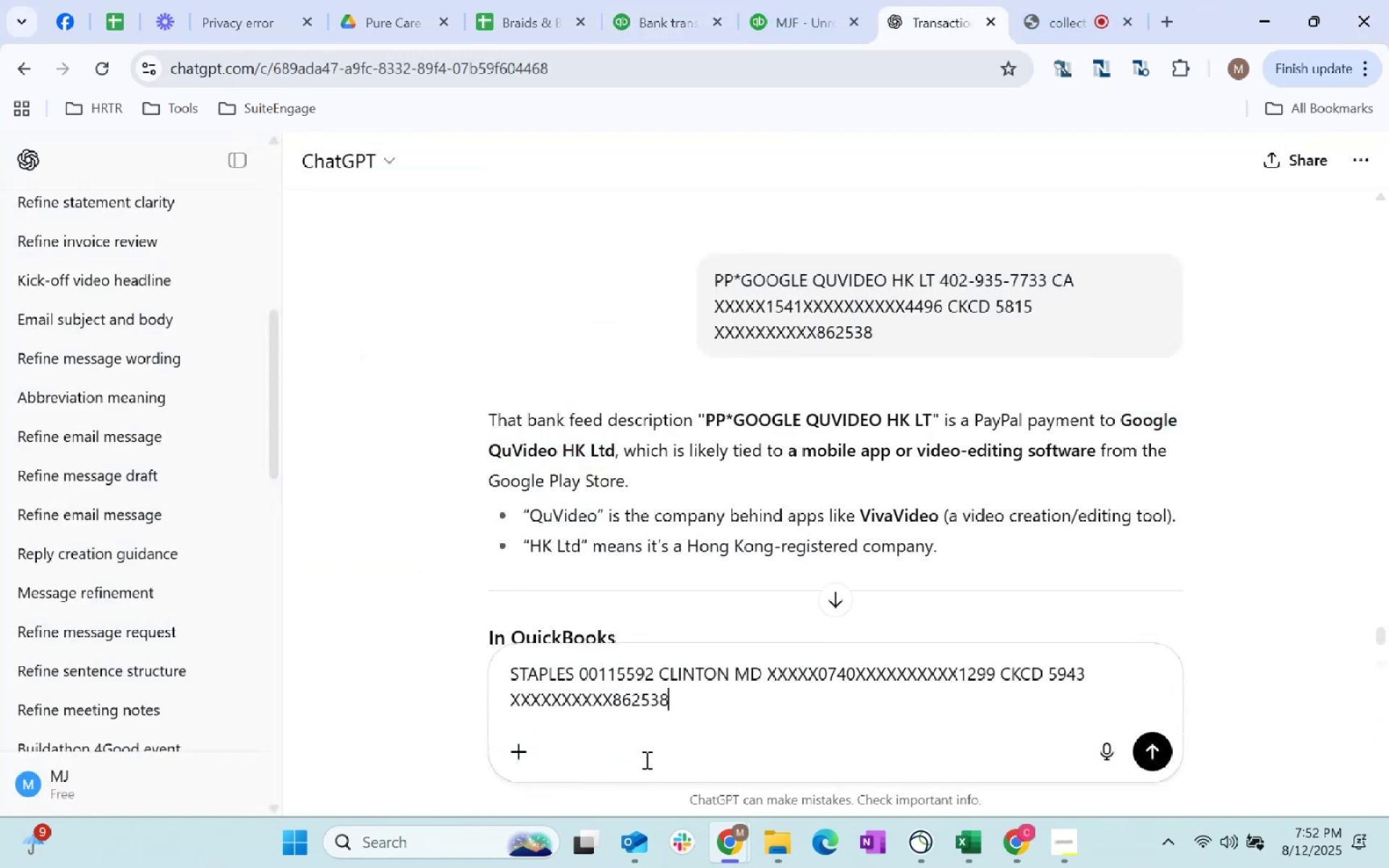 
key(Enter)
 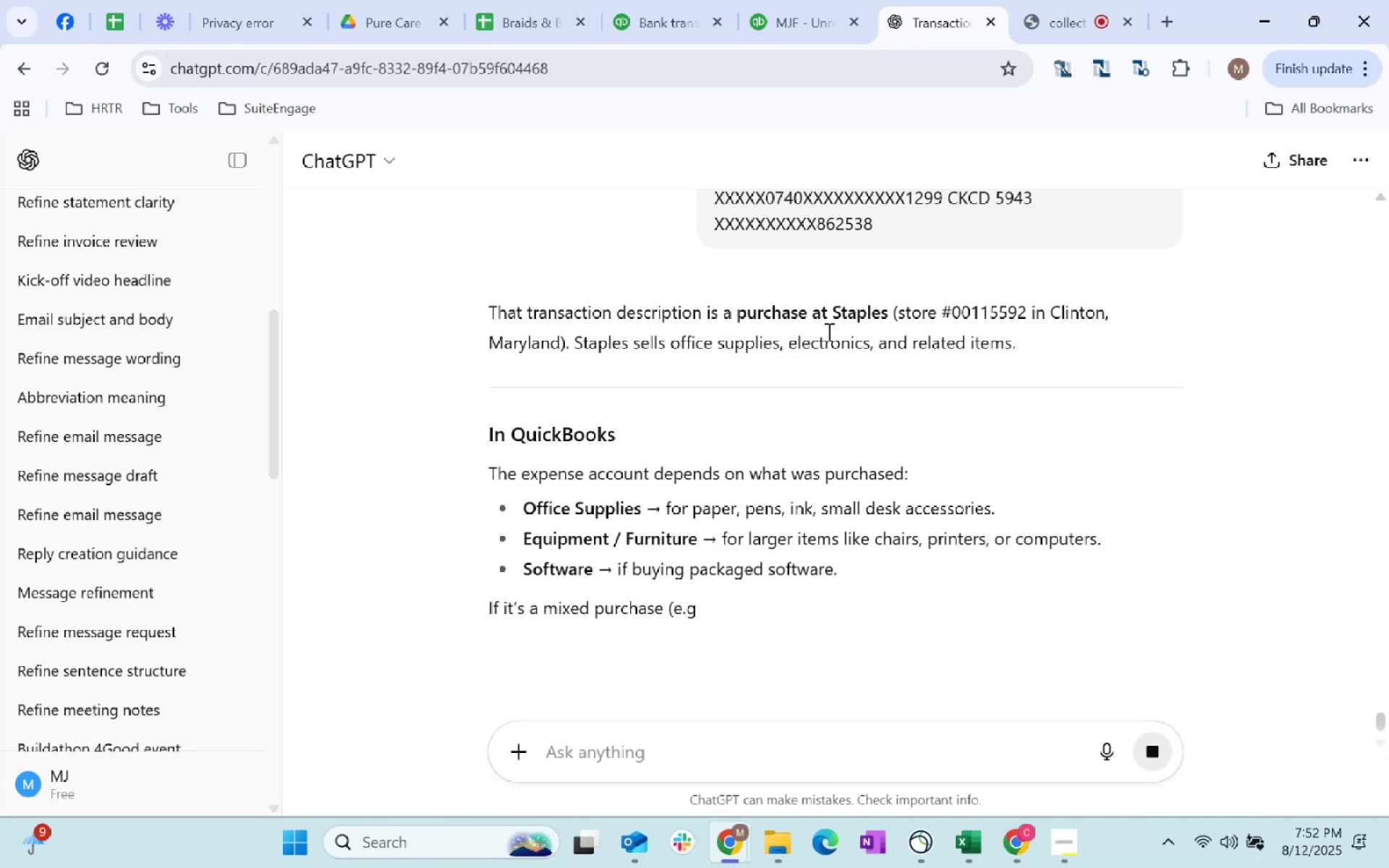 
wait(8.2)
 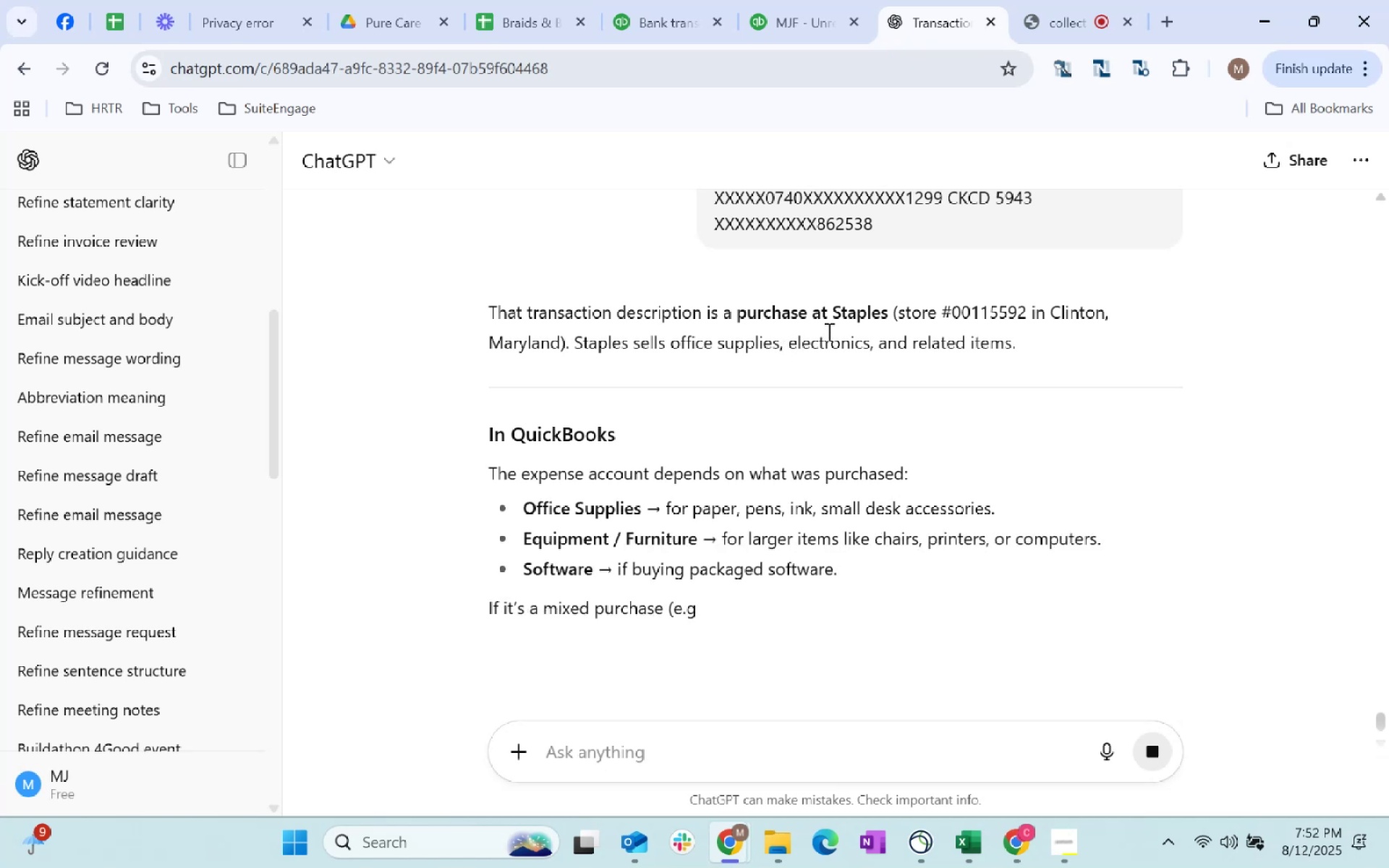 
left_click([686, 0])
 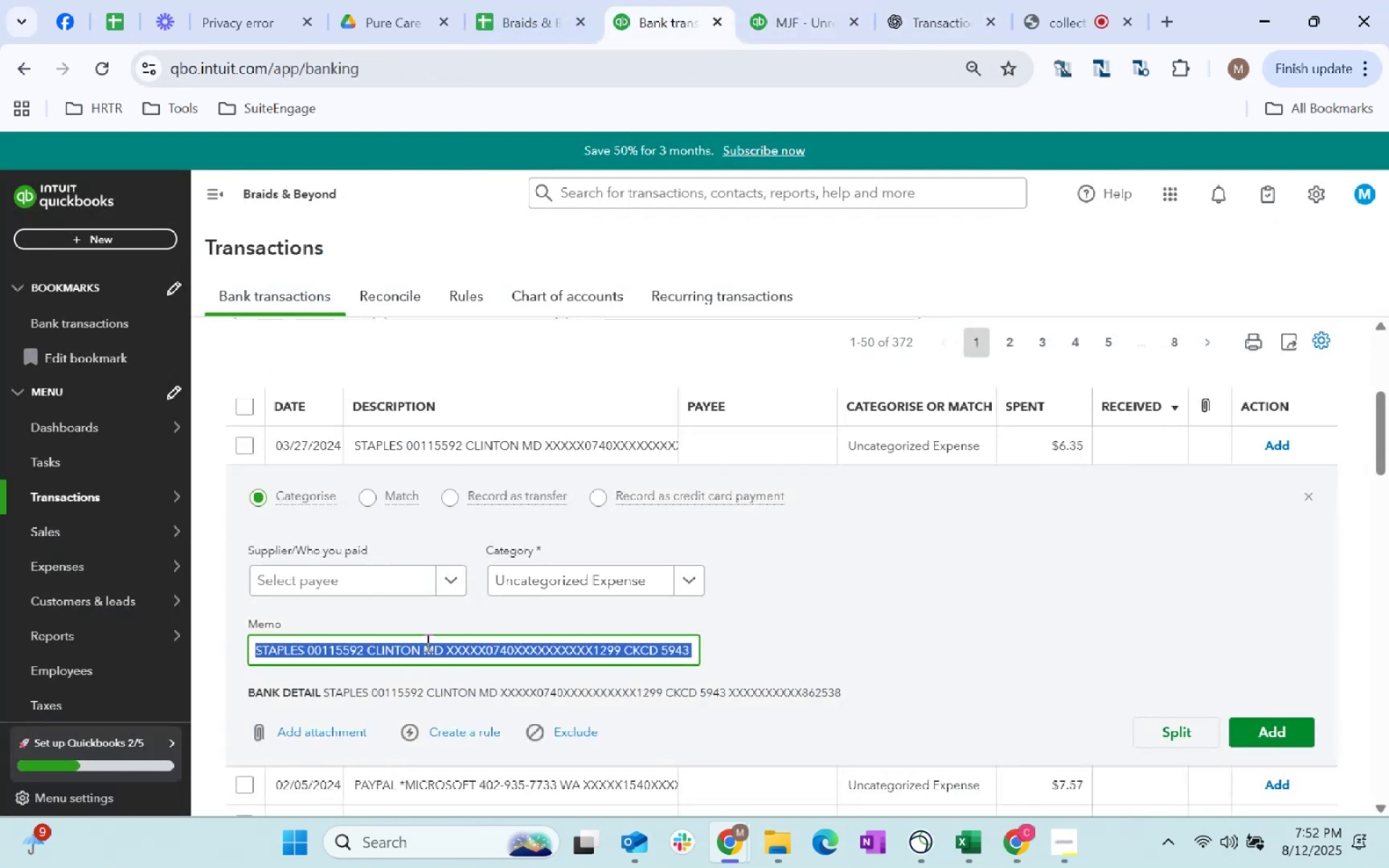 
left_click([352, 581])
 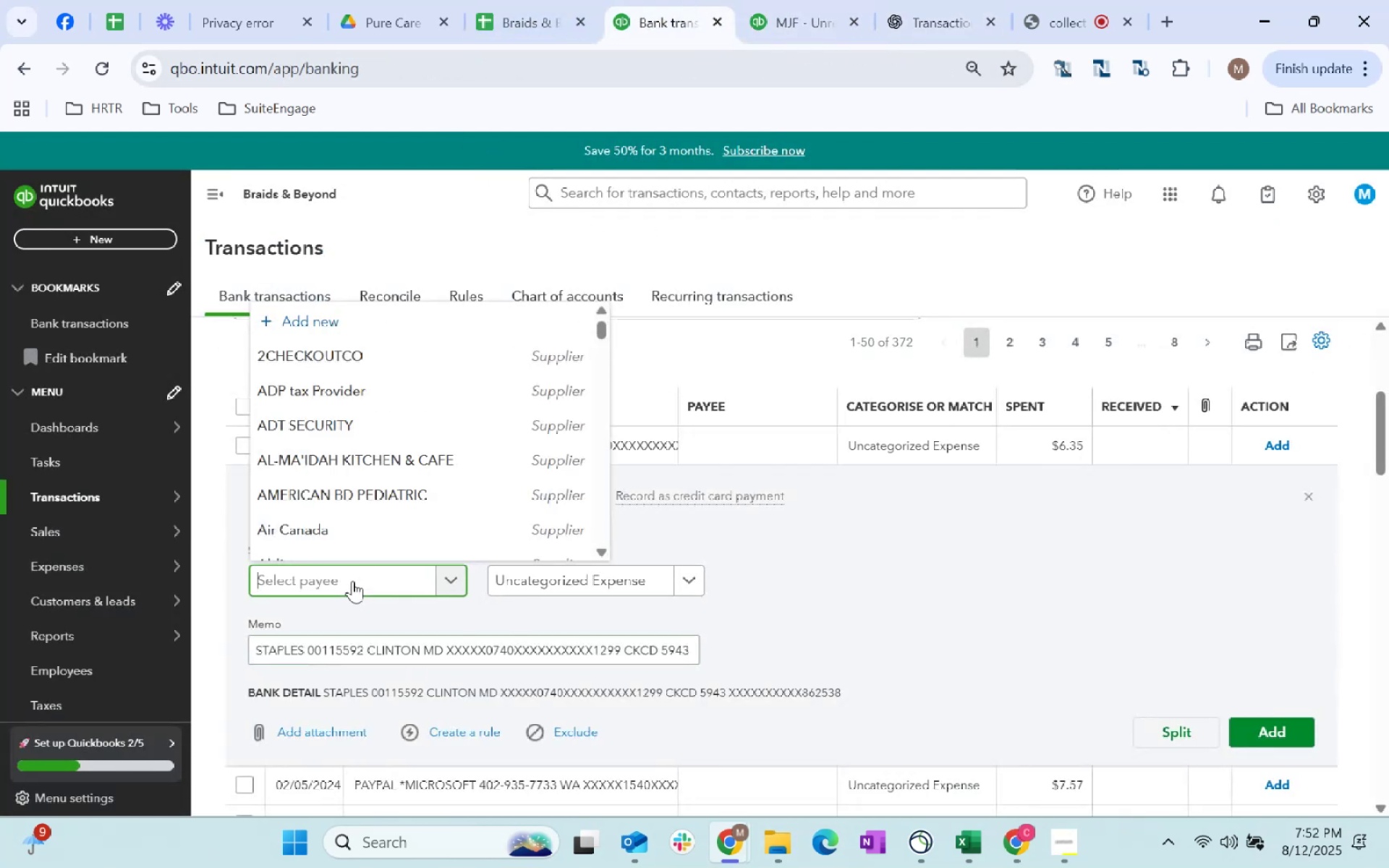 
type(Staples)
key(Tab)
 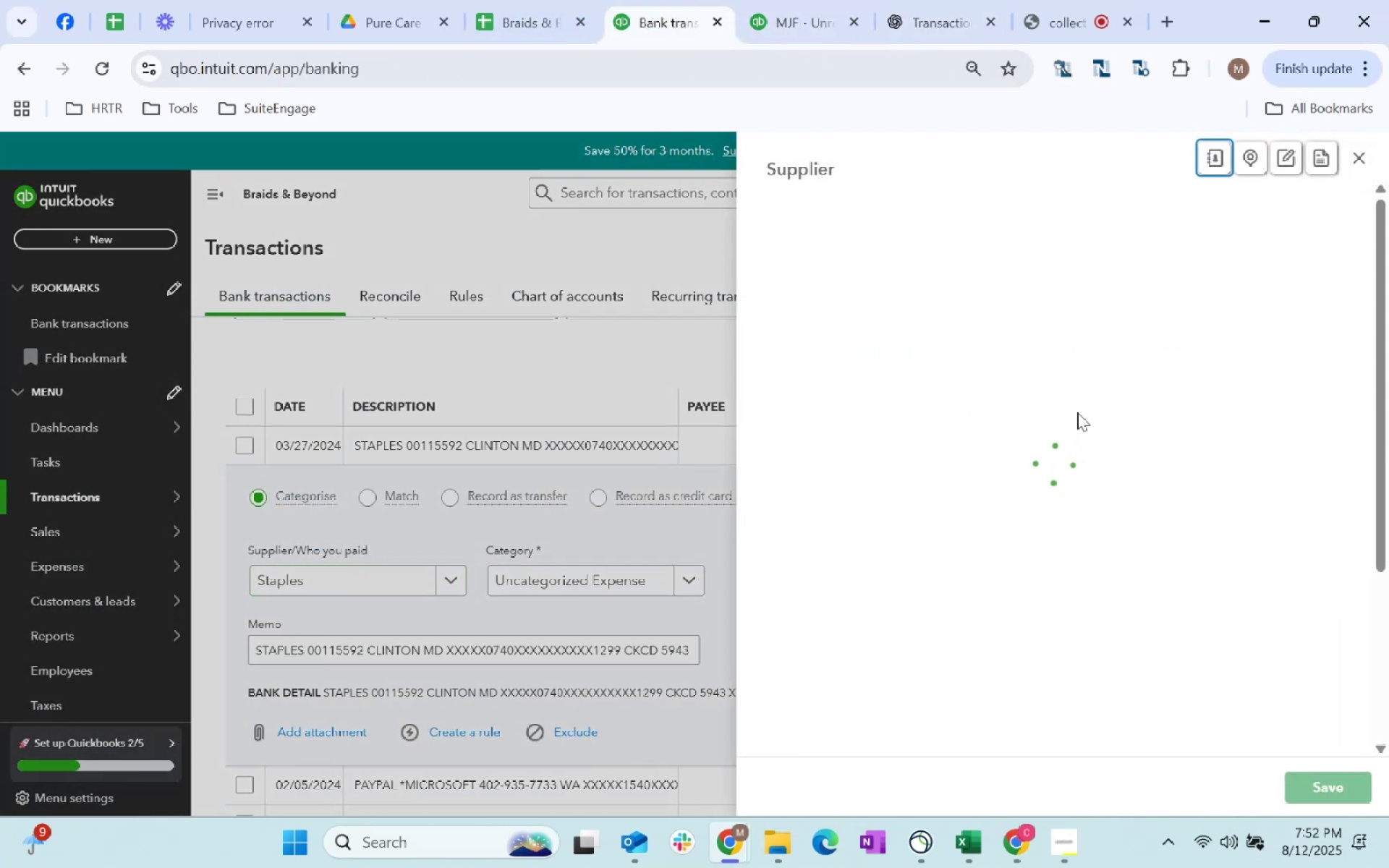 
scroll: coordinate [995, 526], scroll_direction: down, amount: 22.0
 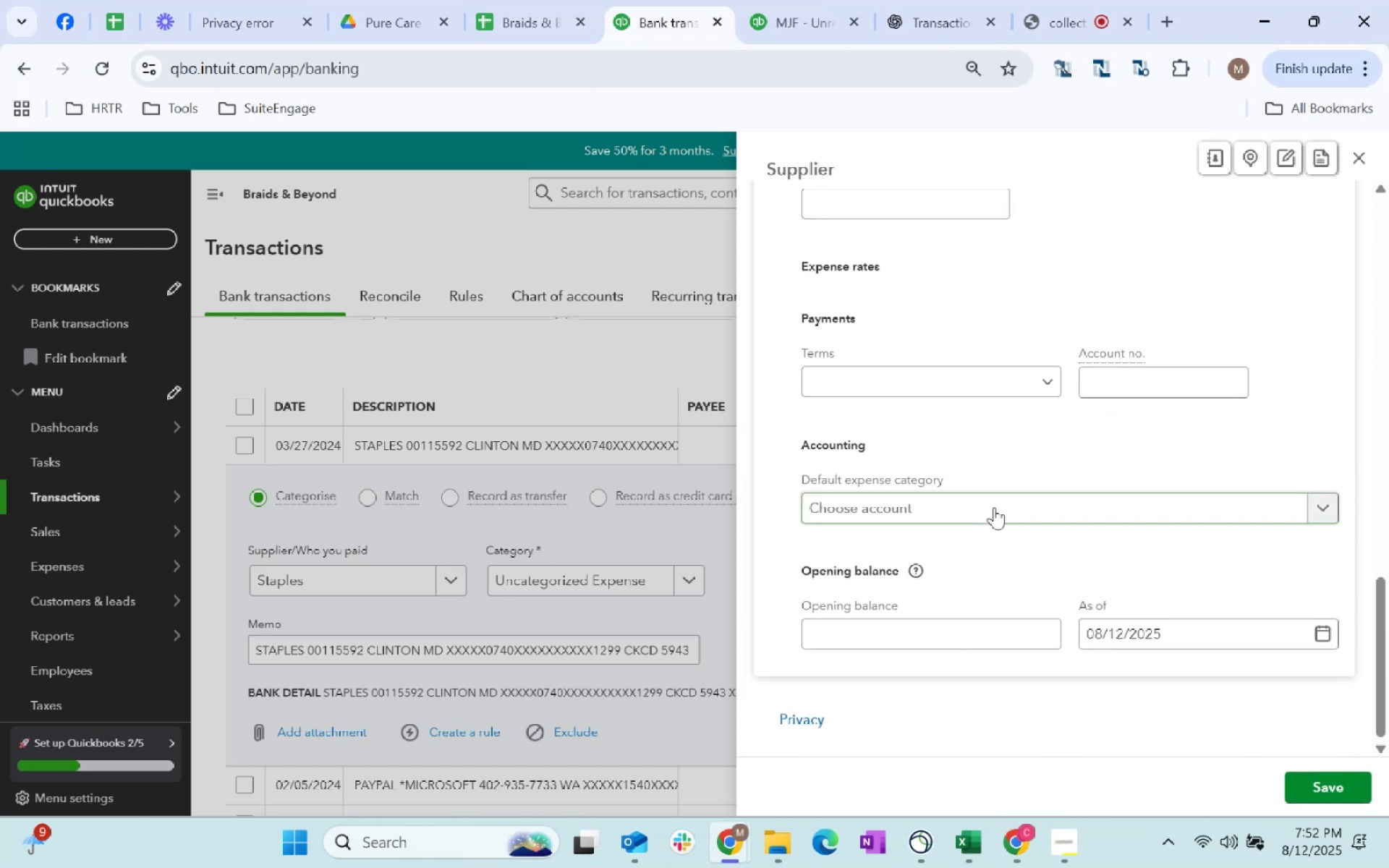 
left_click([994, 507])
 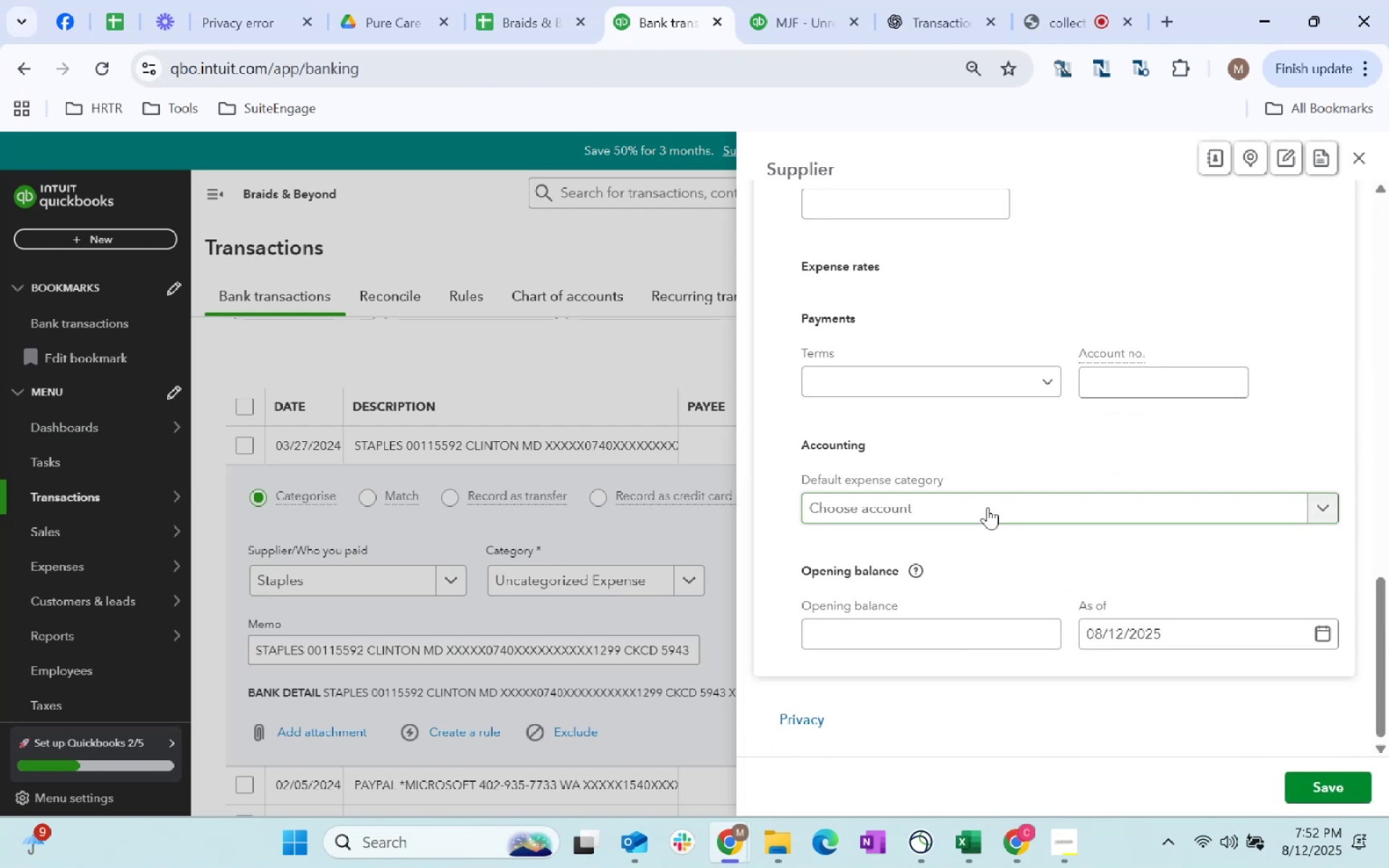 
type(supplies)
key(Tab)
 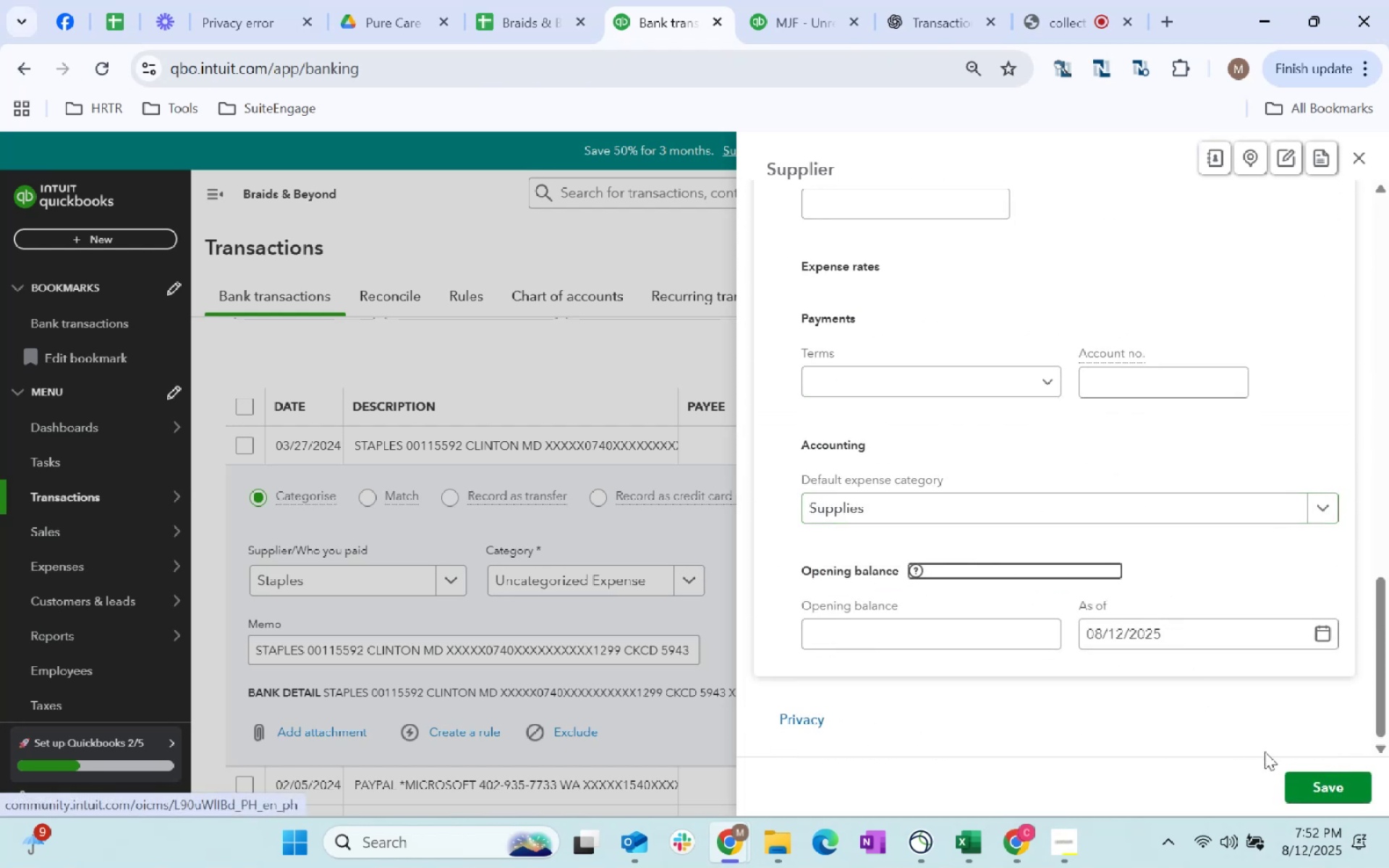 
left_click([1332, 780])
 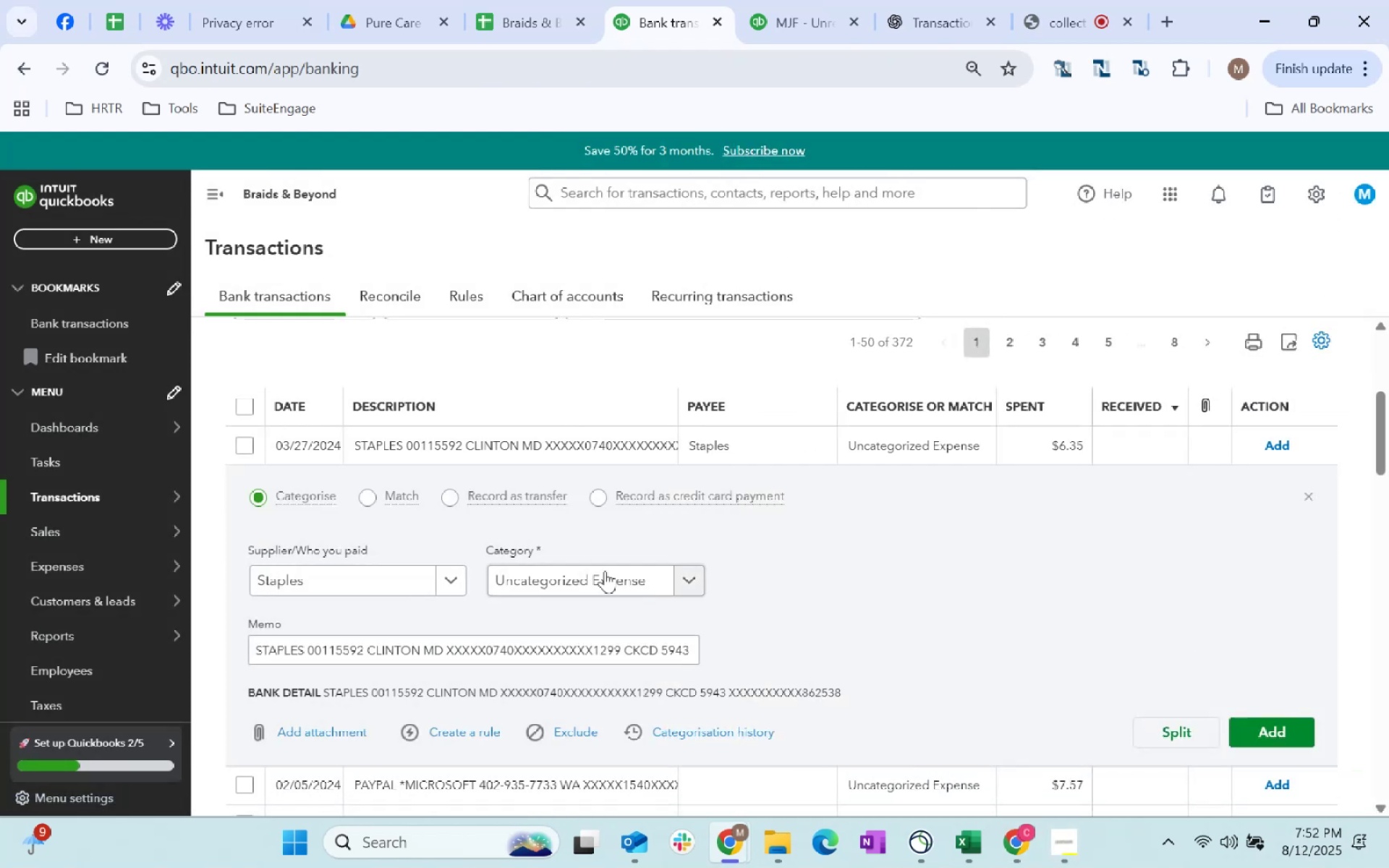 
left_click([592, 584])
 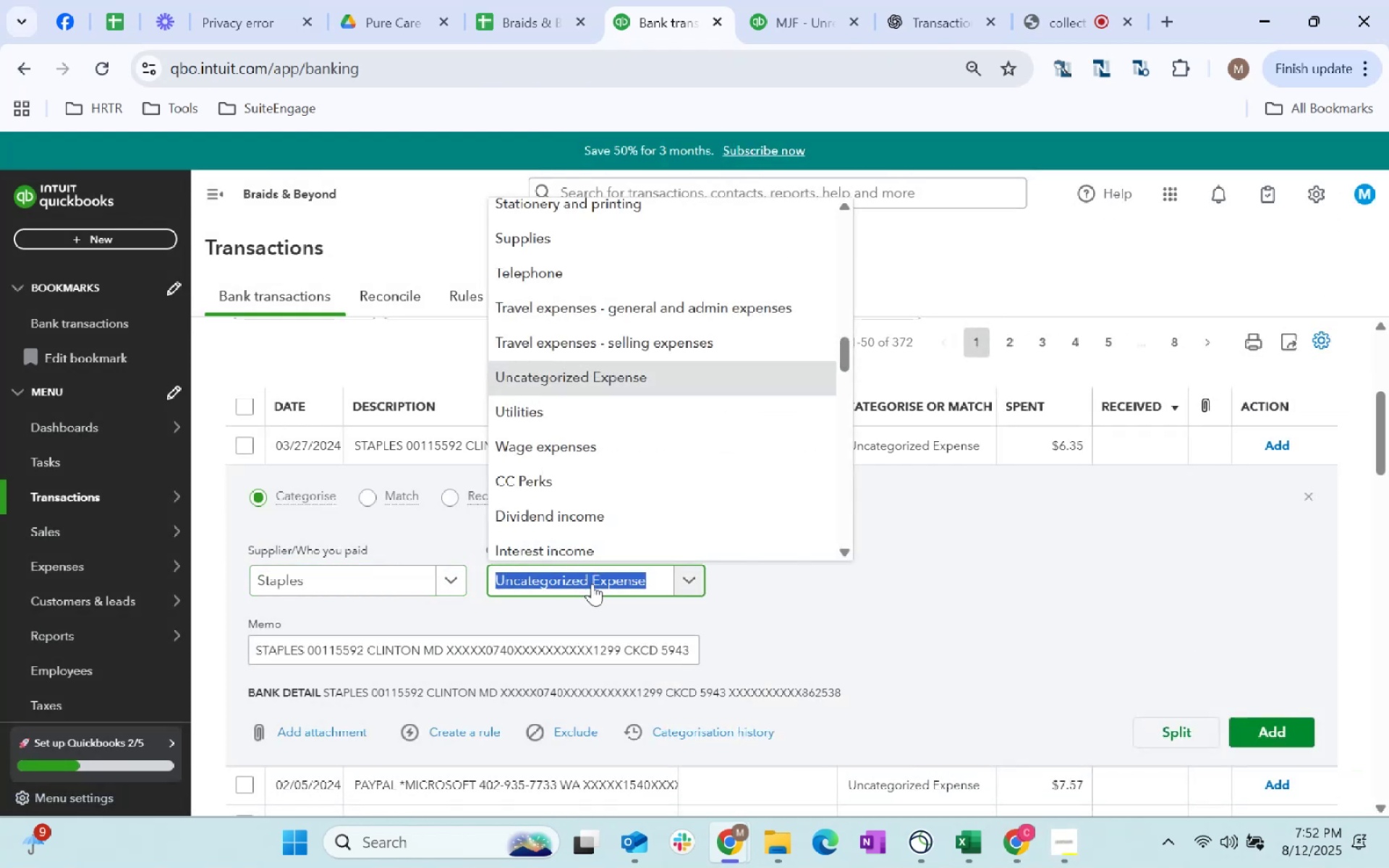 
type(supplies)
key(Tab)
 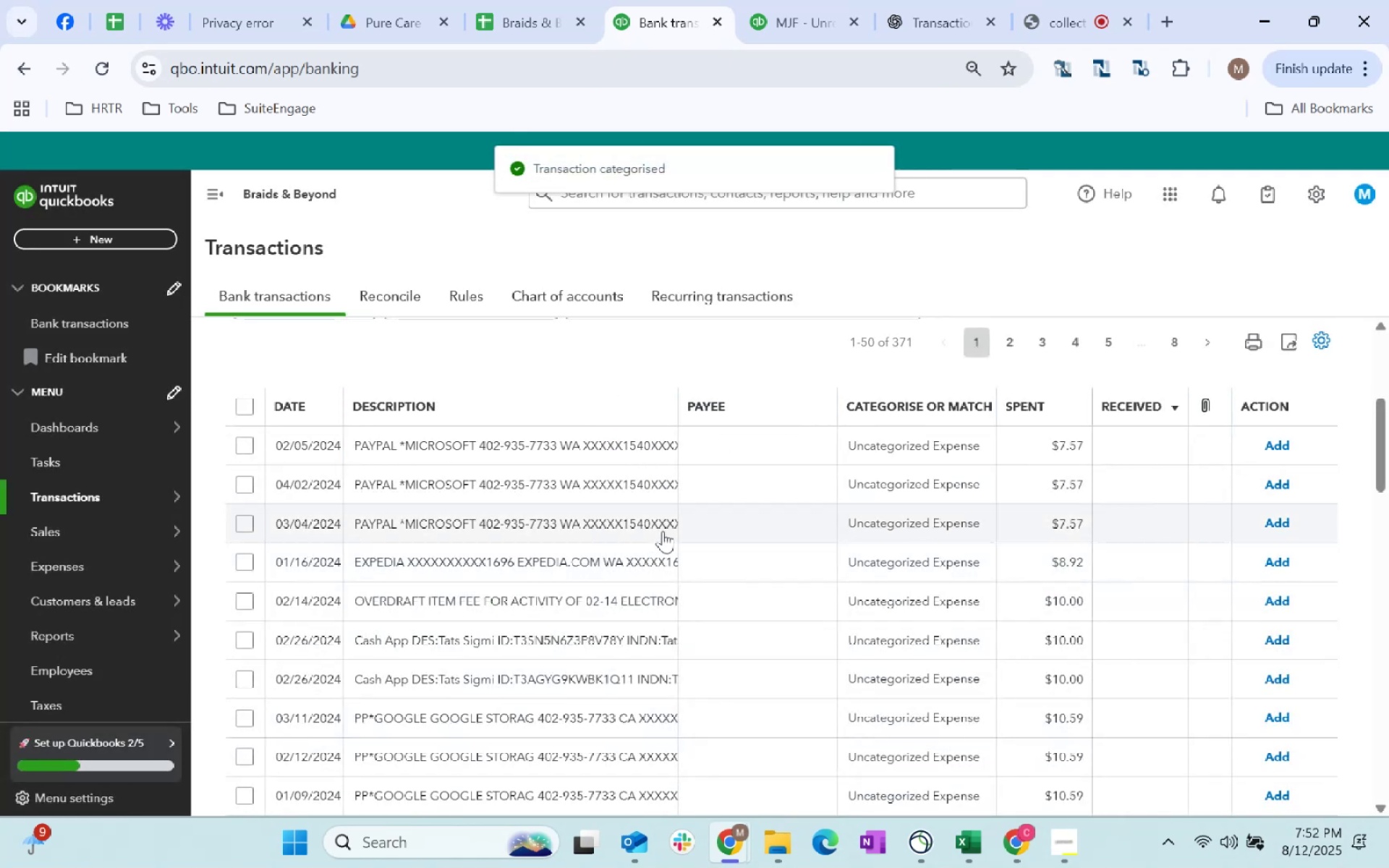 
left_click([771, 439])
 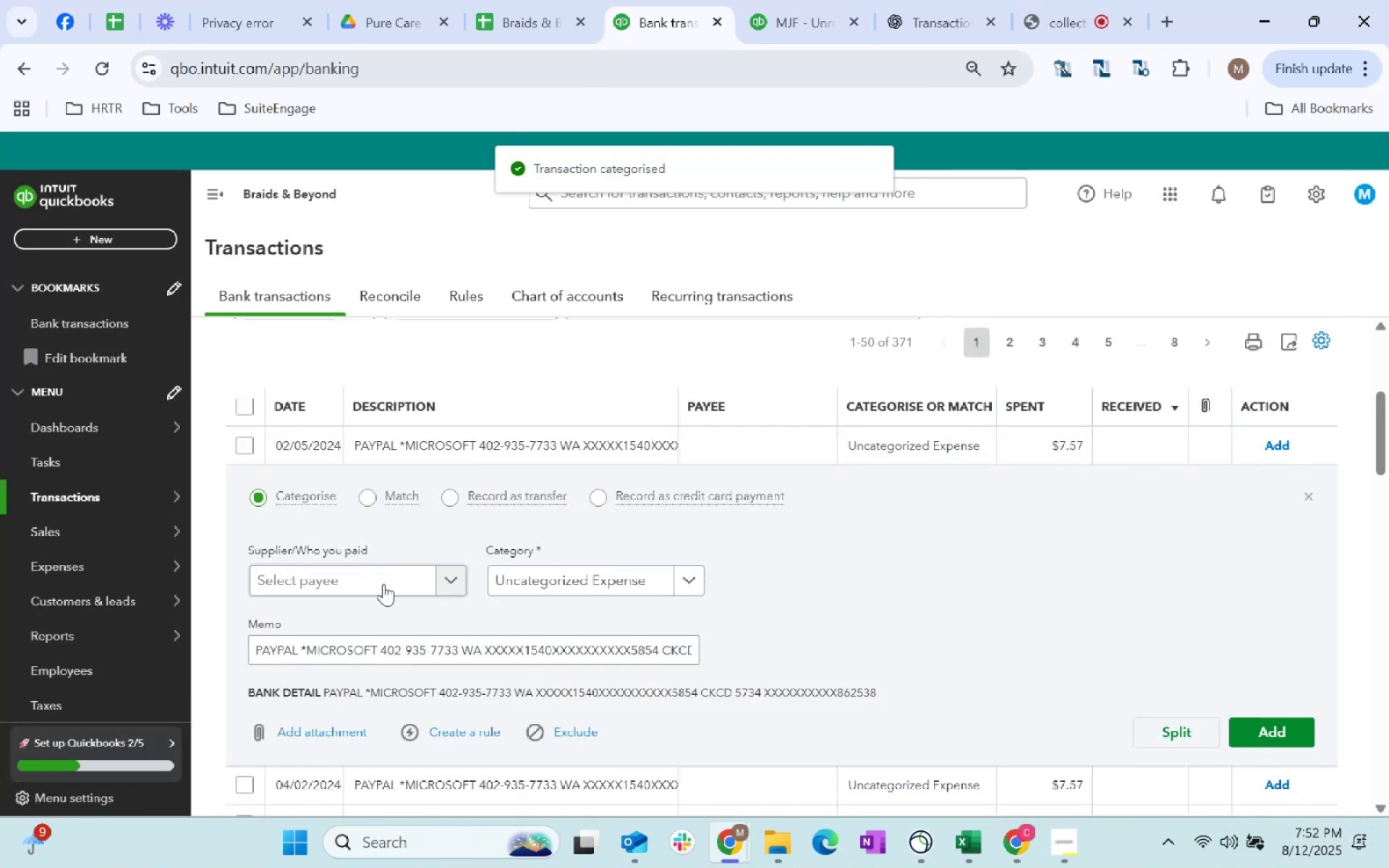 
left_click([382, 585])
 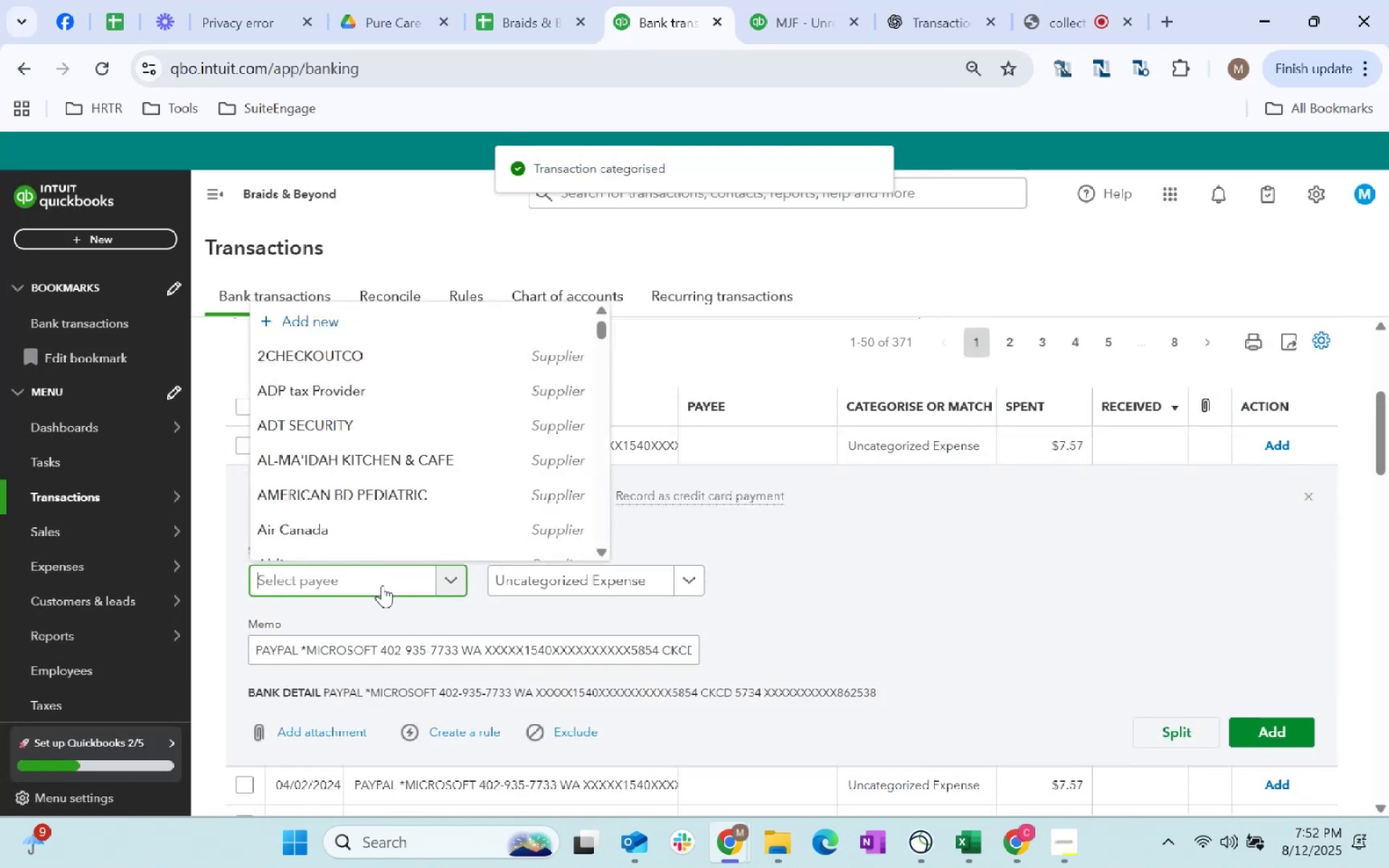 
type(microsoft)
key(Tab)
type(software)
key(Tab)
 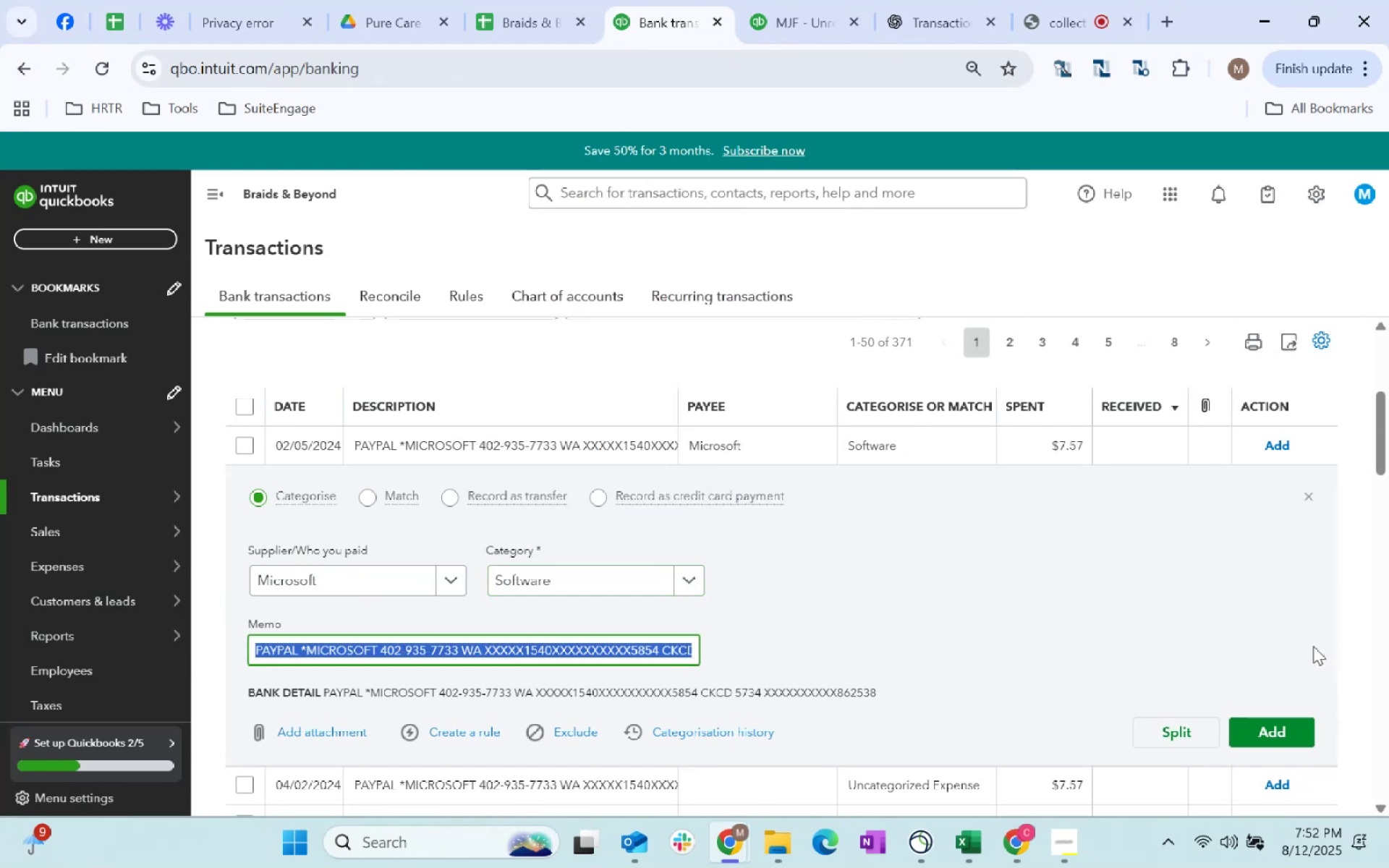 
left_click([1289, 729])
 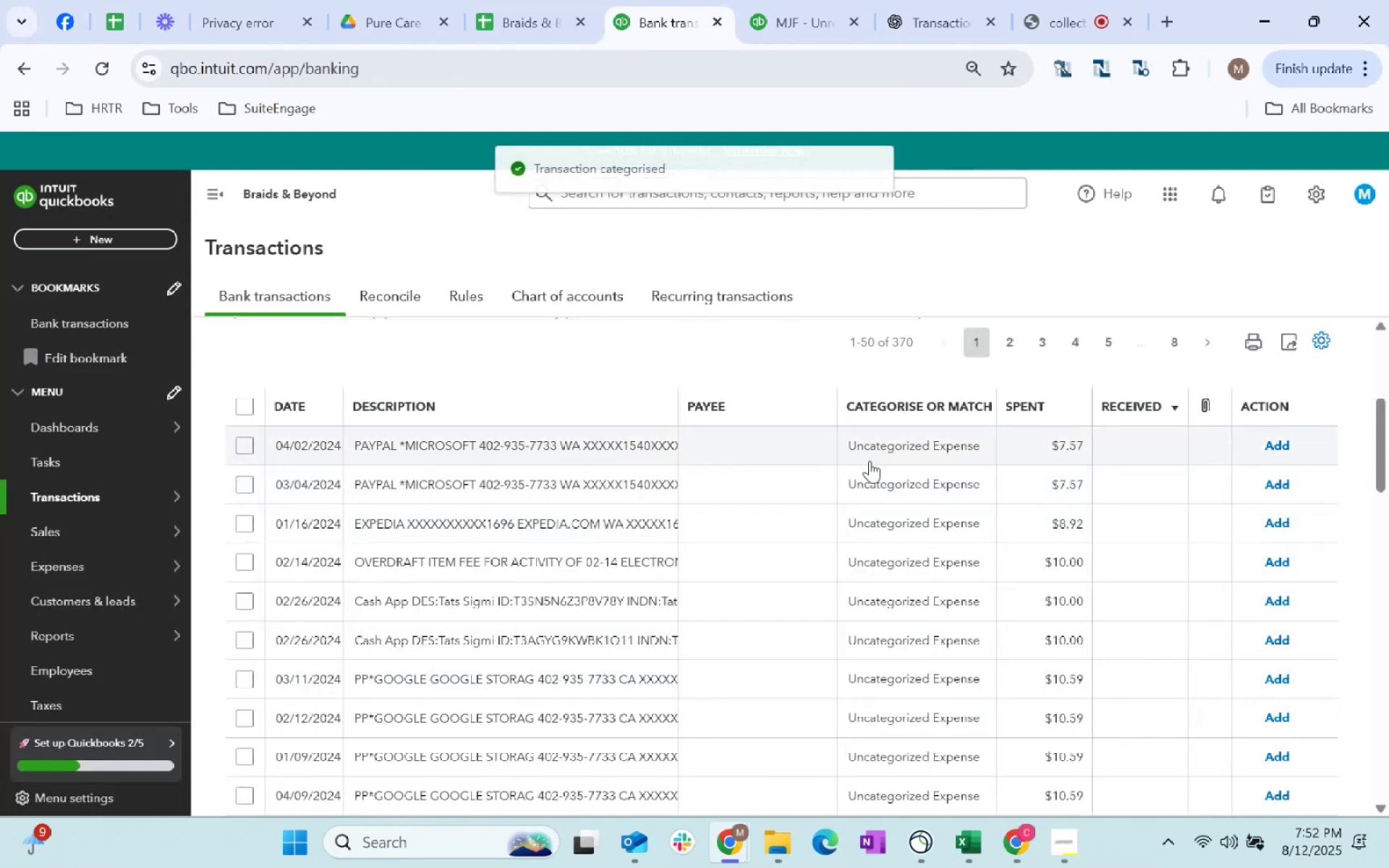 
left_click([793, 453])
 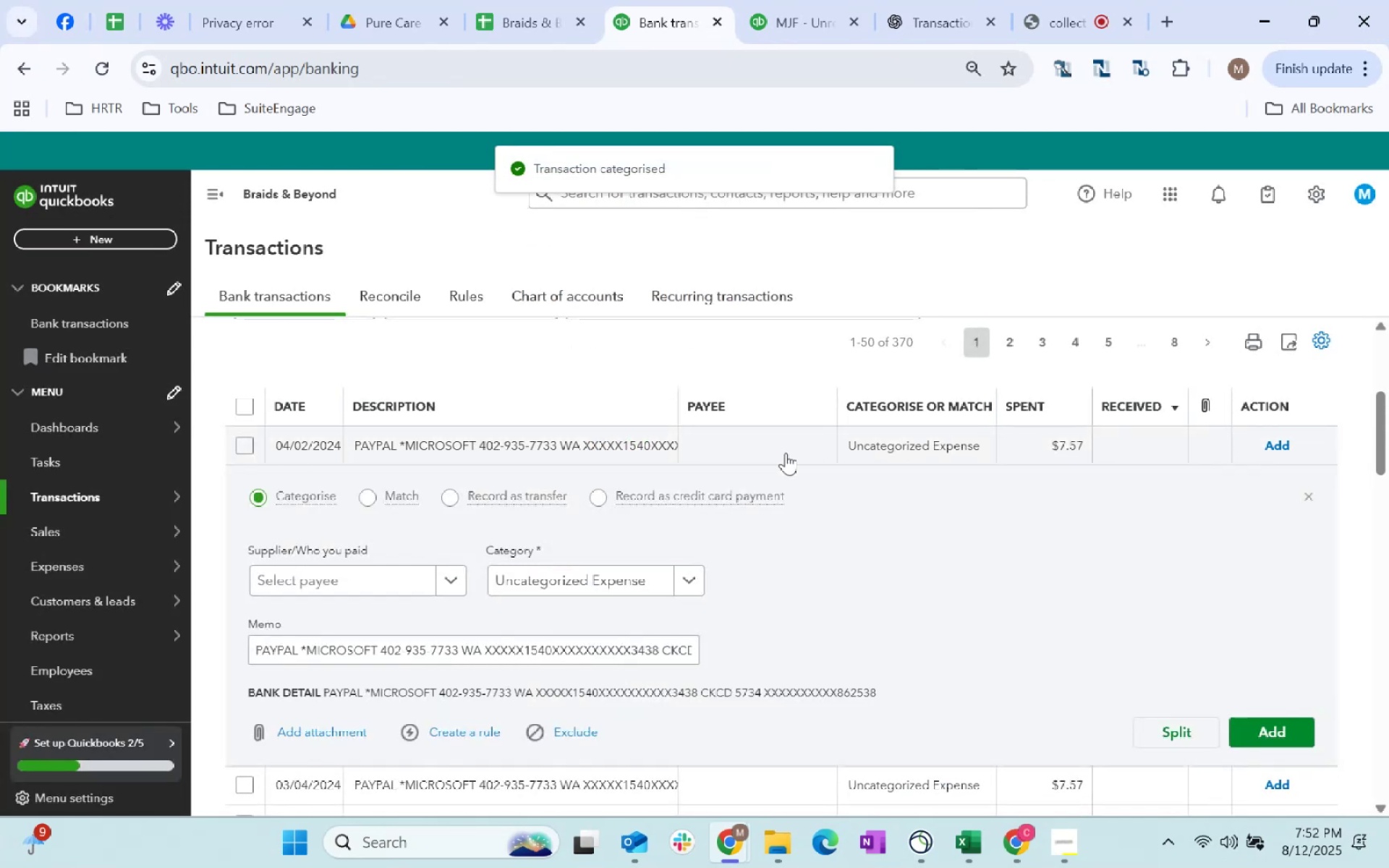 
key(Tab)
 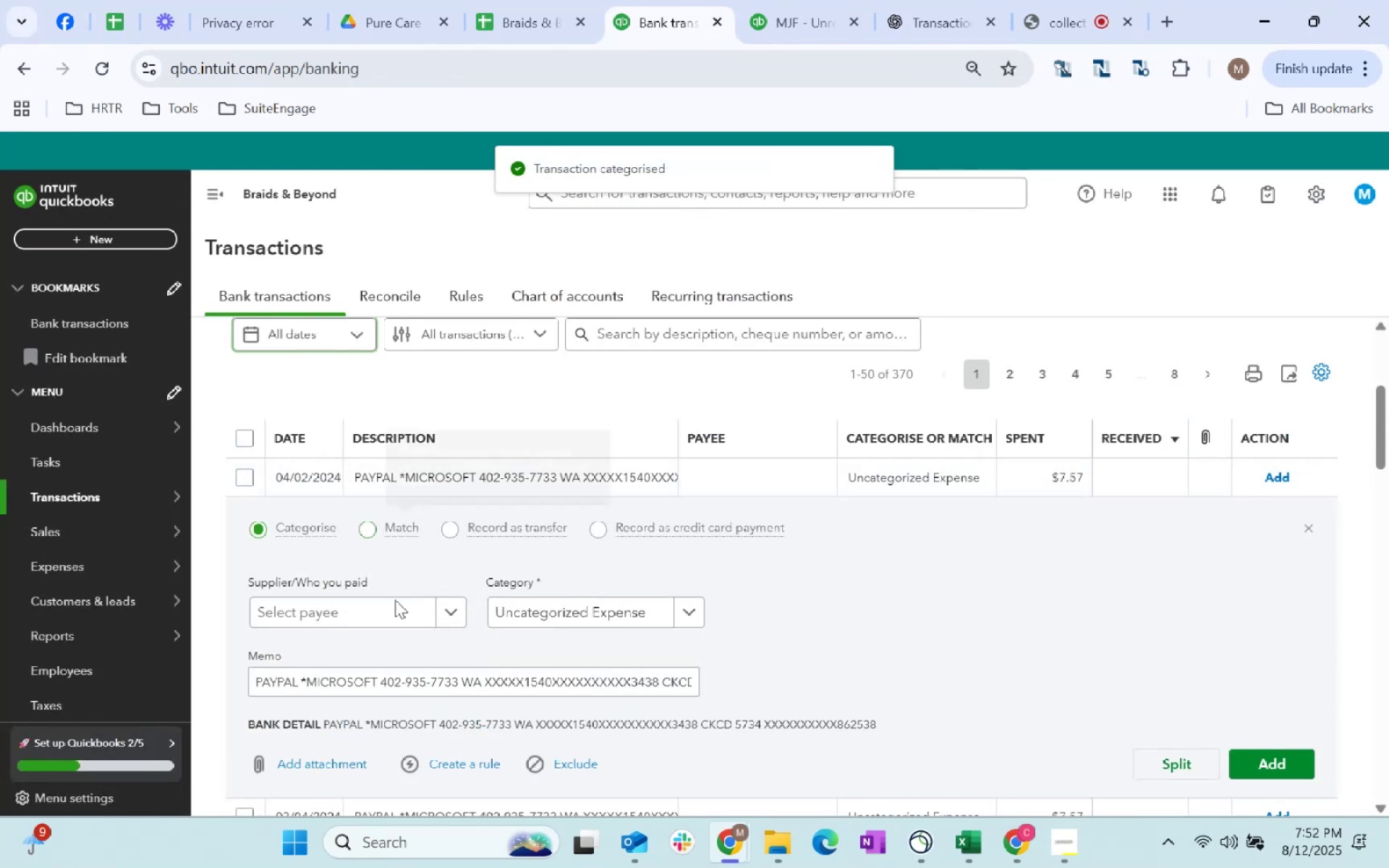 
left_click([372, 610])
 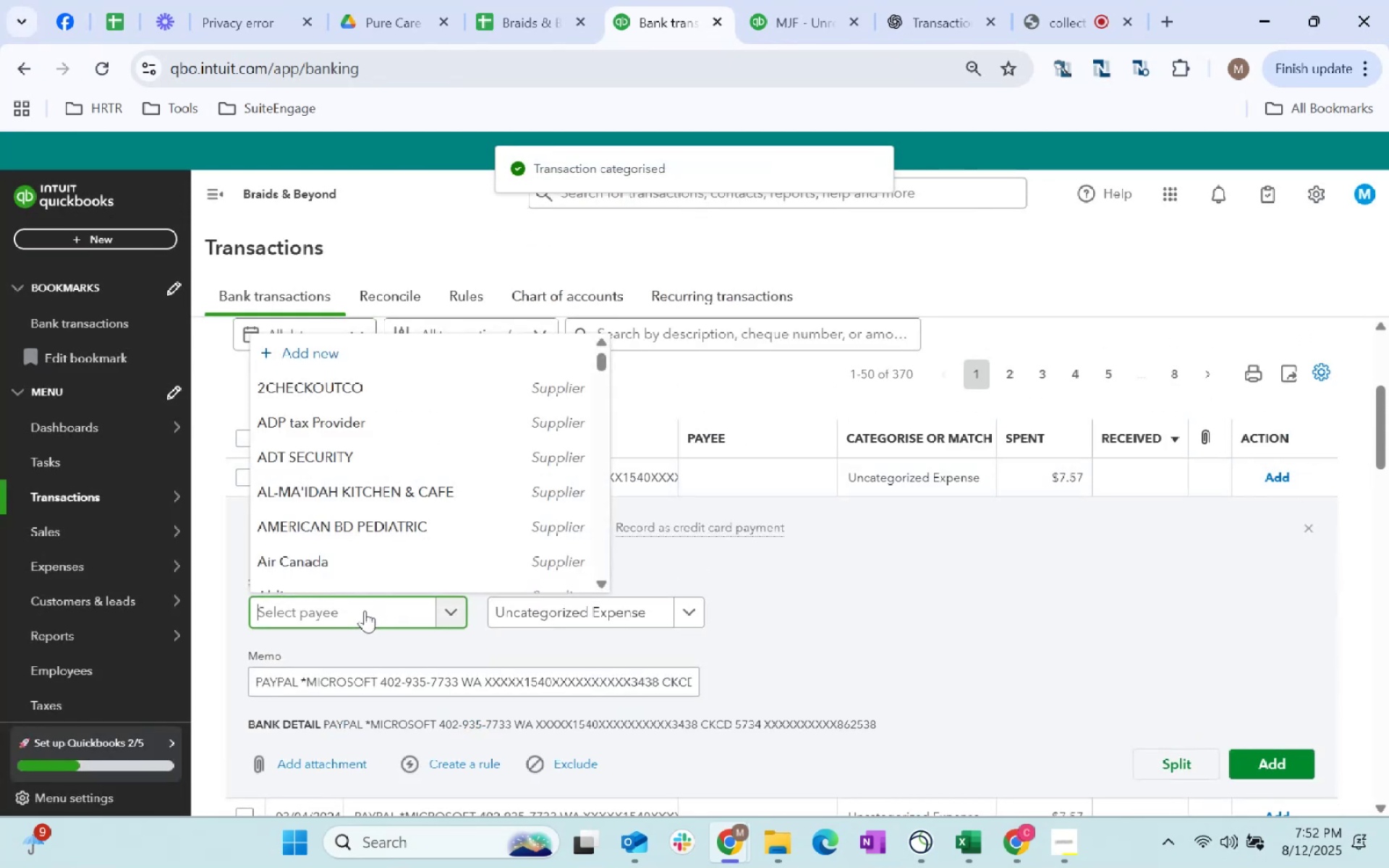 
type(microsoft)
key(Tab)
type(soft)
key(Tab)
 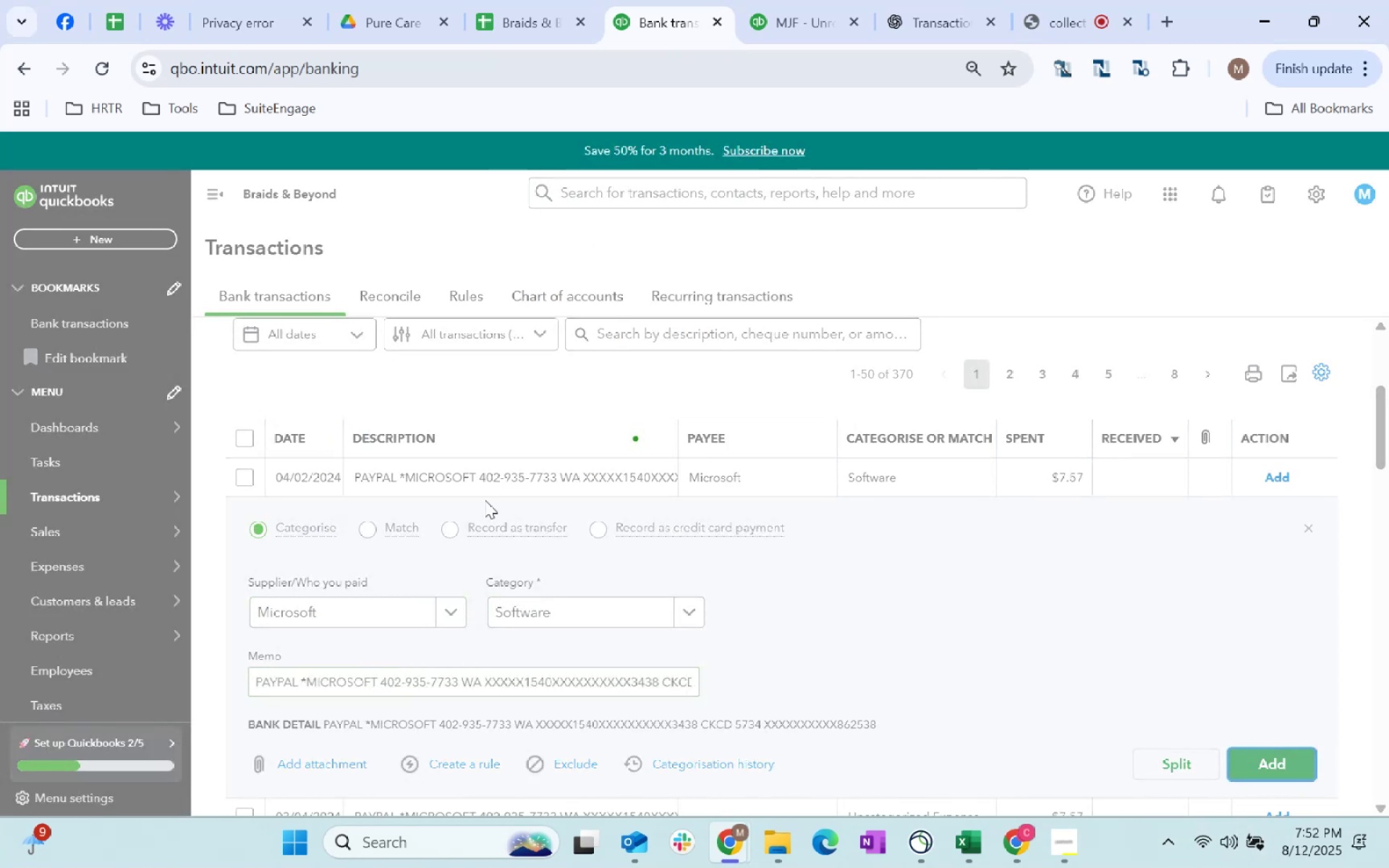 
left_click([497, 491])
 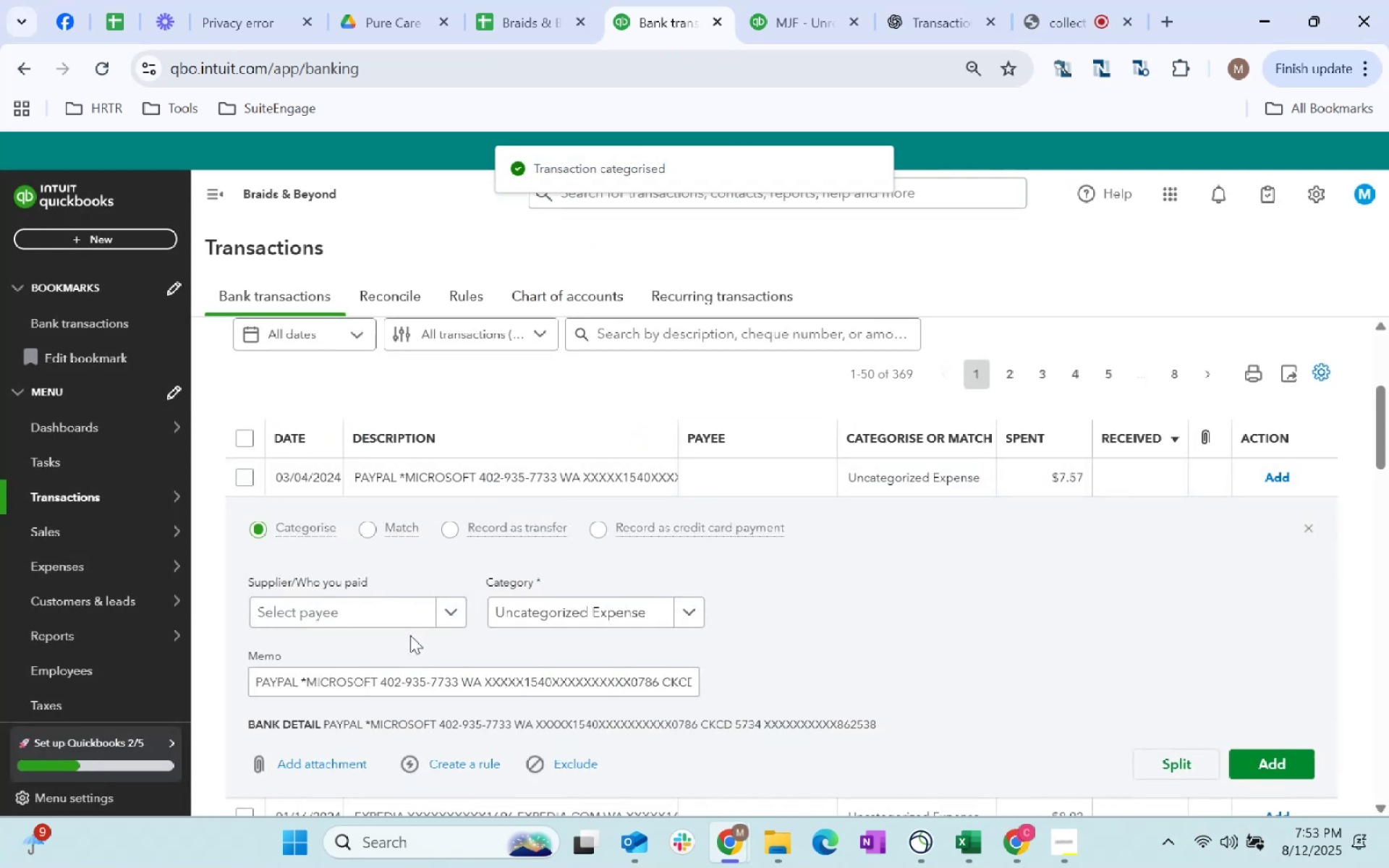 
left_click([383, 617])
 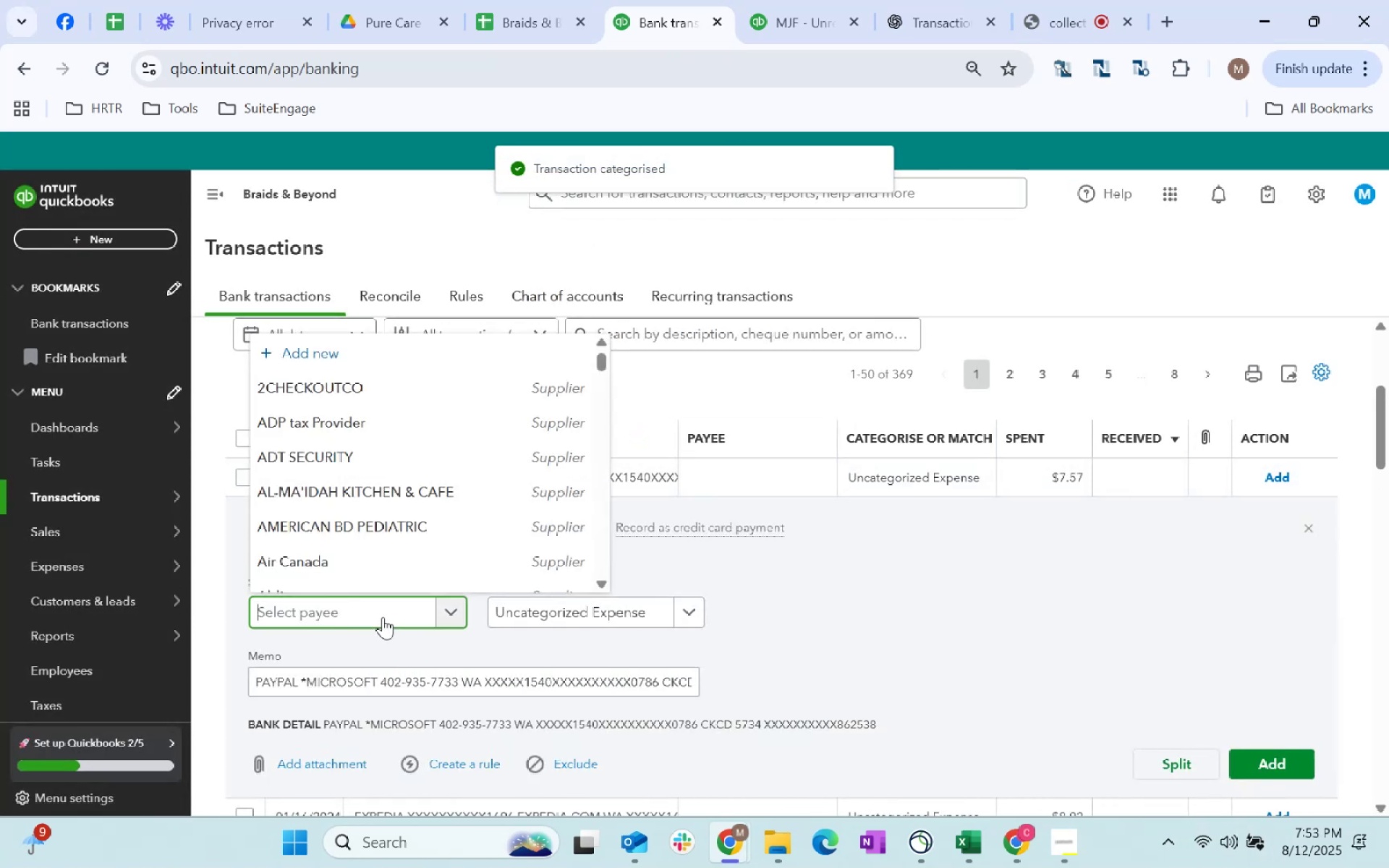 
type(micorso)
key(Backspace)
key(Backspace)
key(Backspace)
key(Backspace)
type(ros)
key(Tab)
 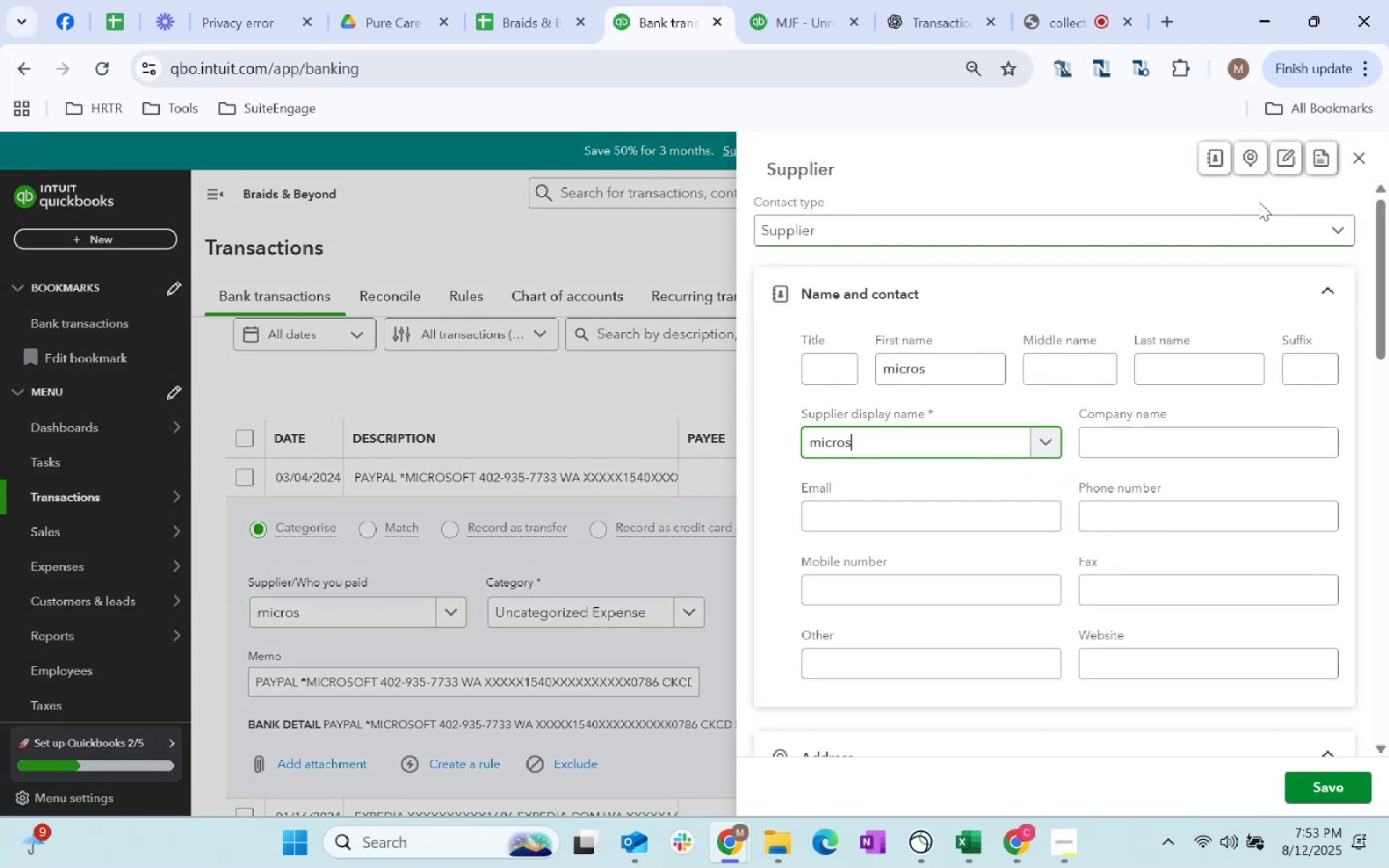 
left_click([1354, 161])
 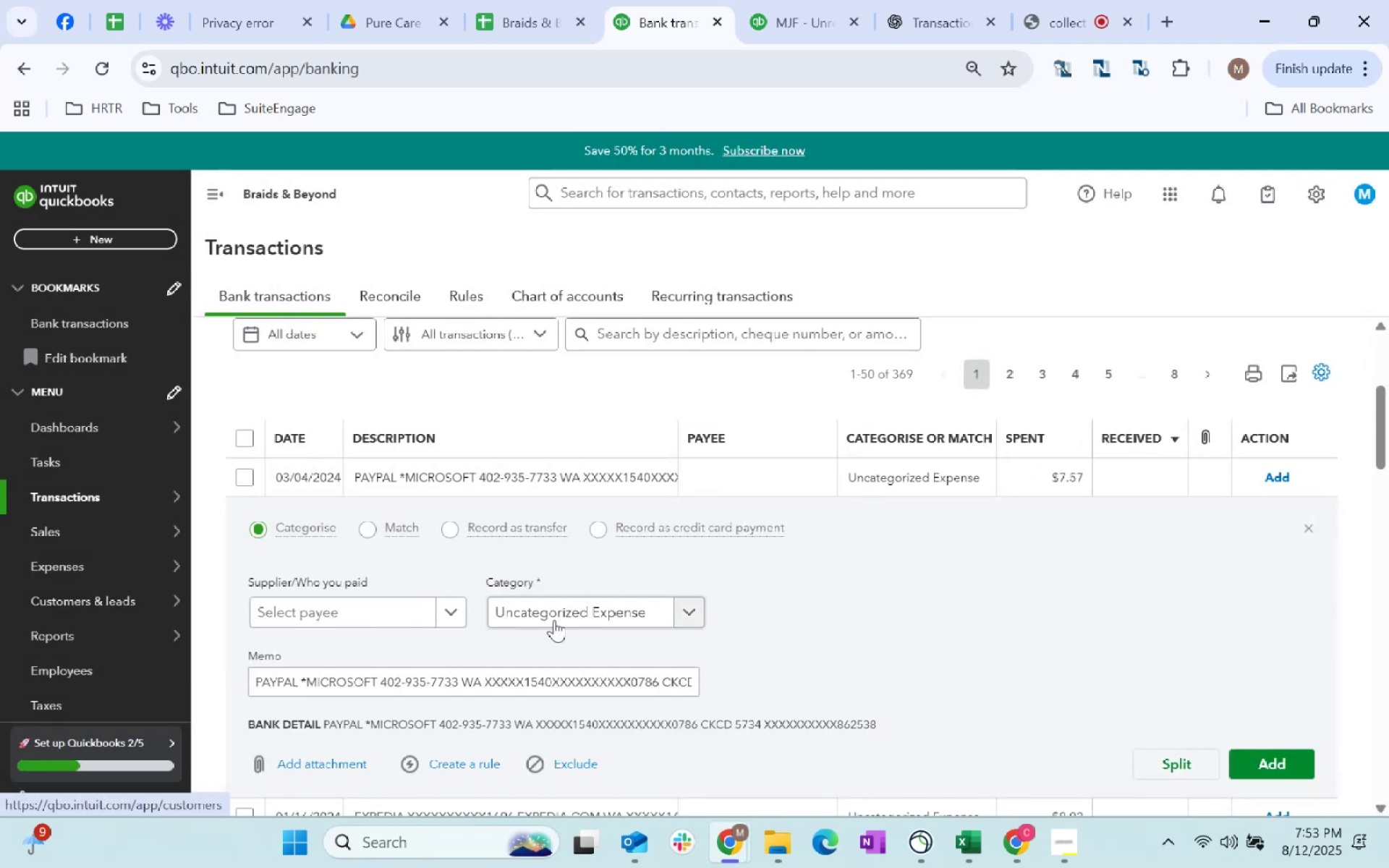 
left_click([378, 610])
 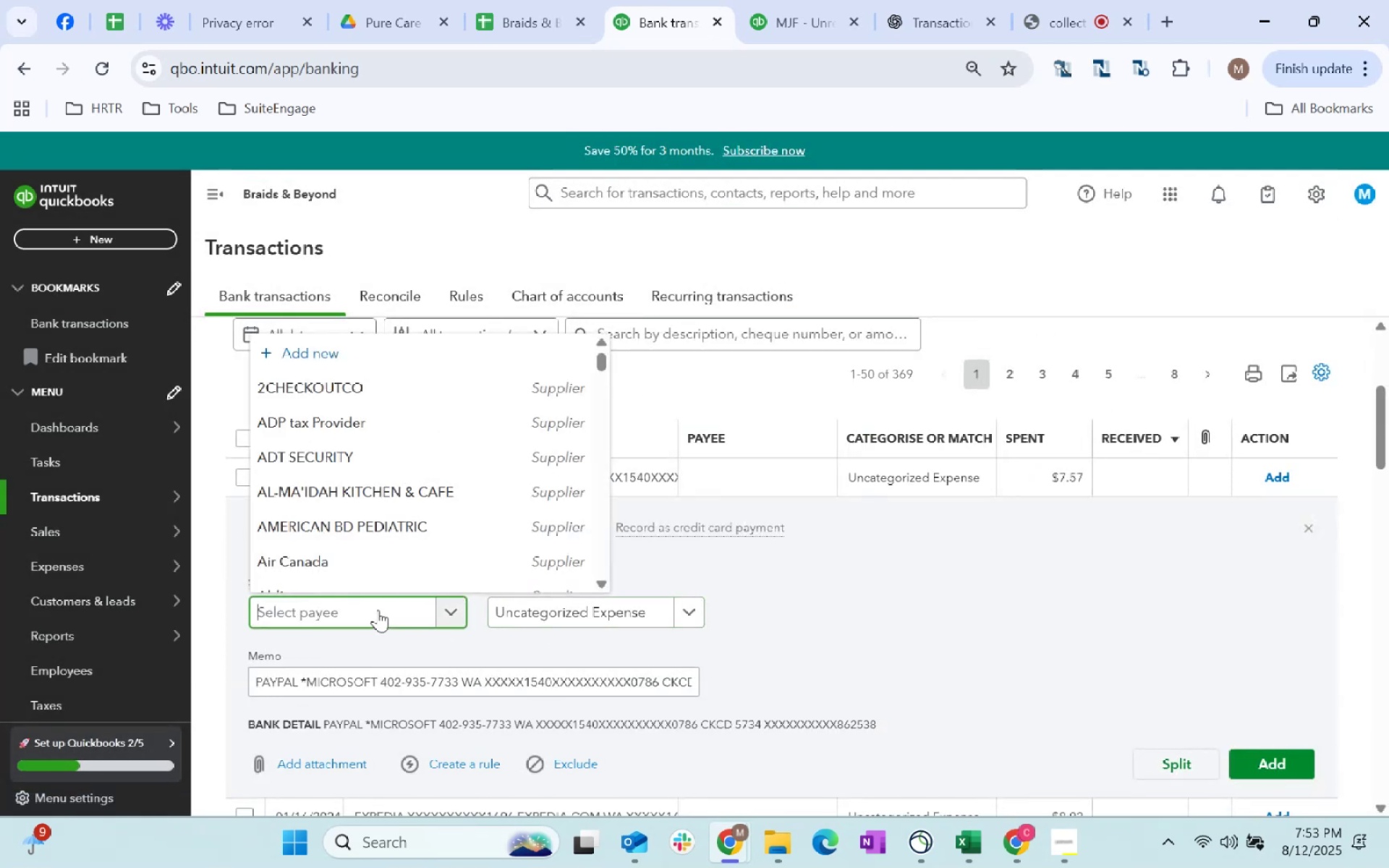 
type(Microsoft)
key(Tab)
type(sofware)
key(Tab)
 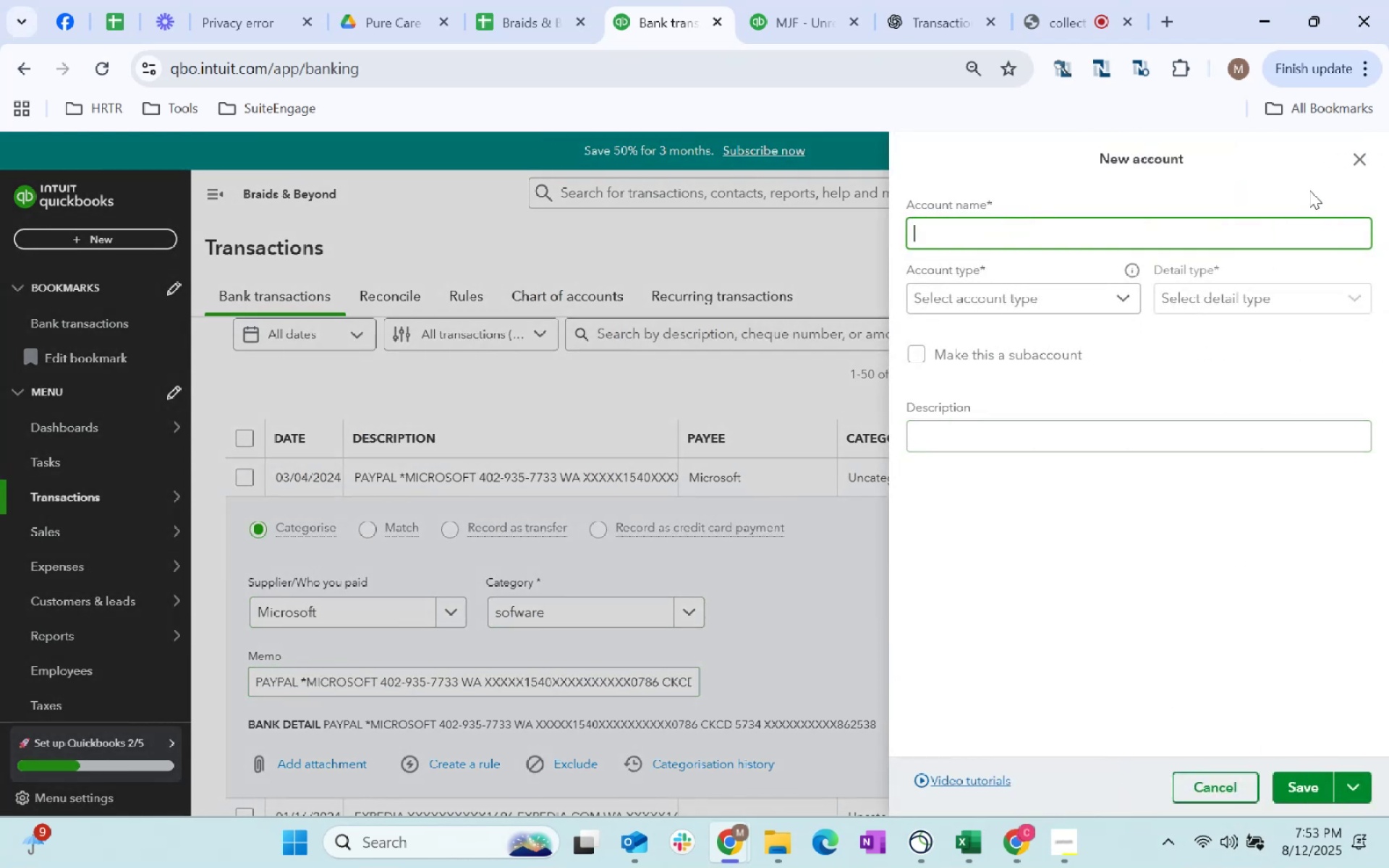 
left_click([1363, 156])
 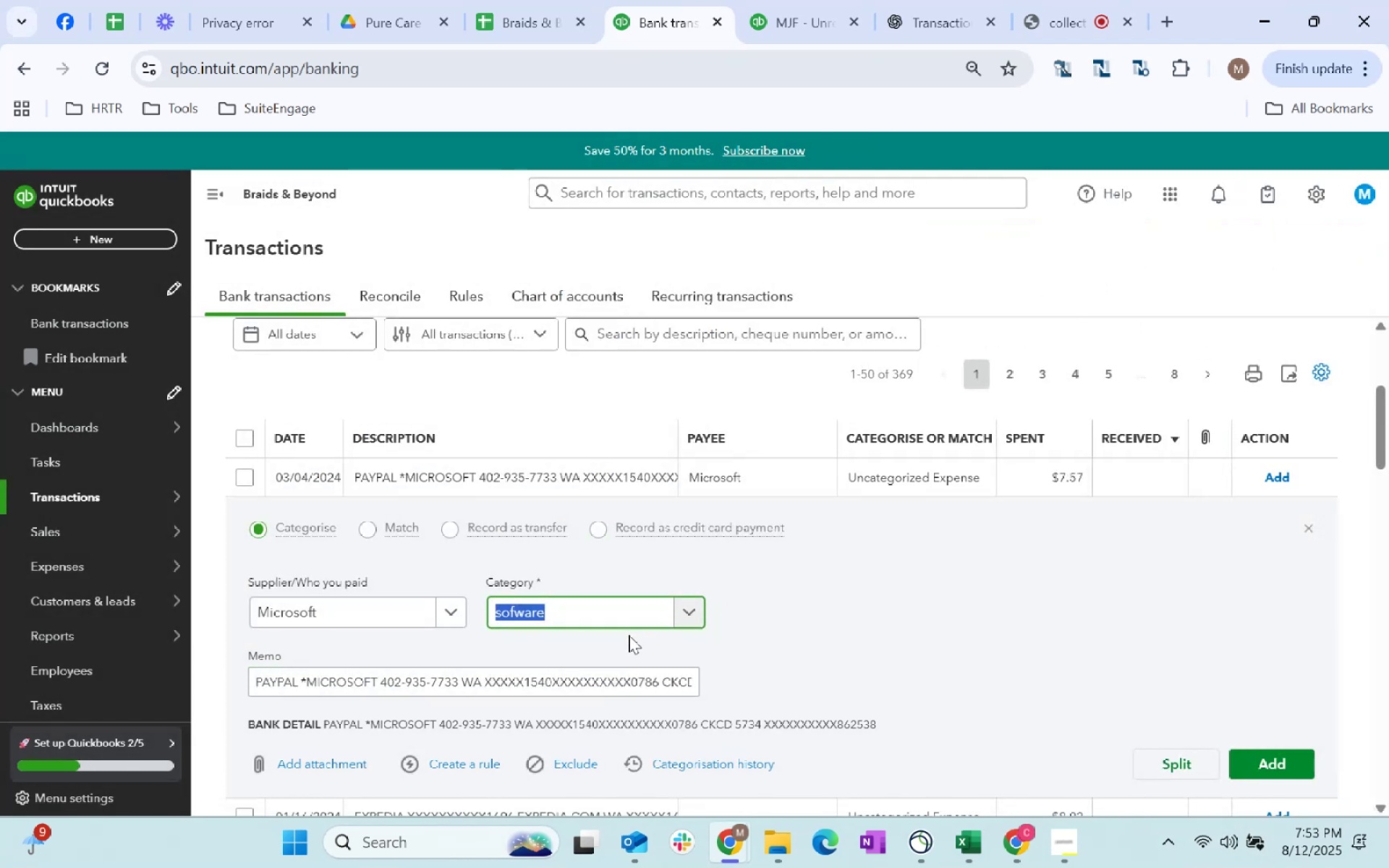 
left_click([575, 615])
 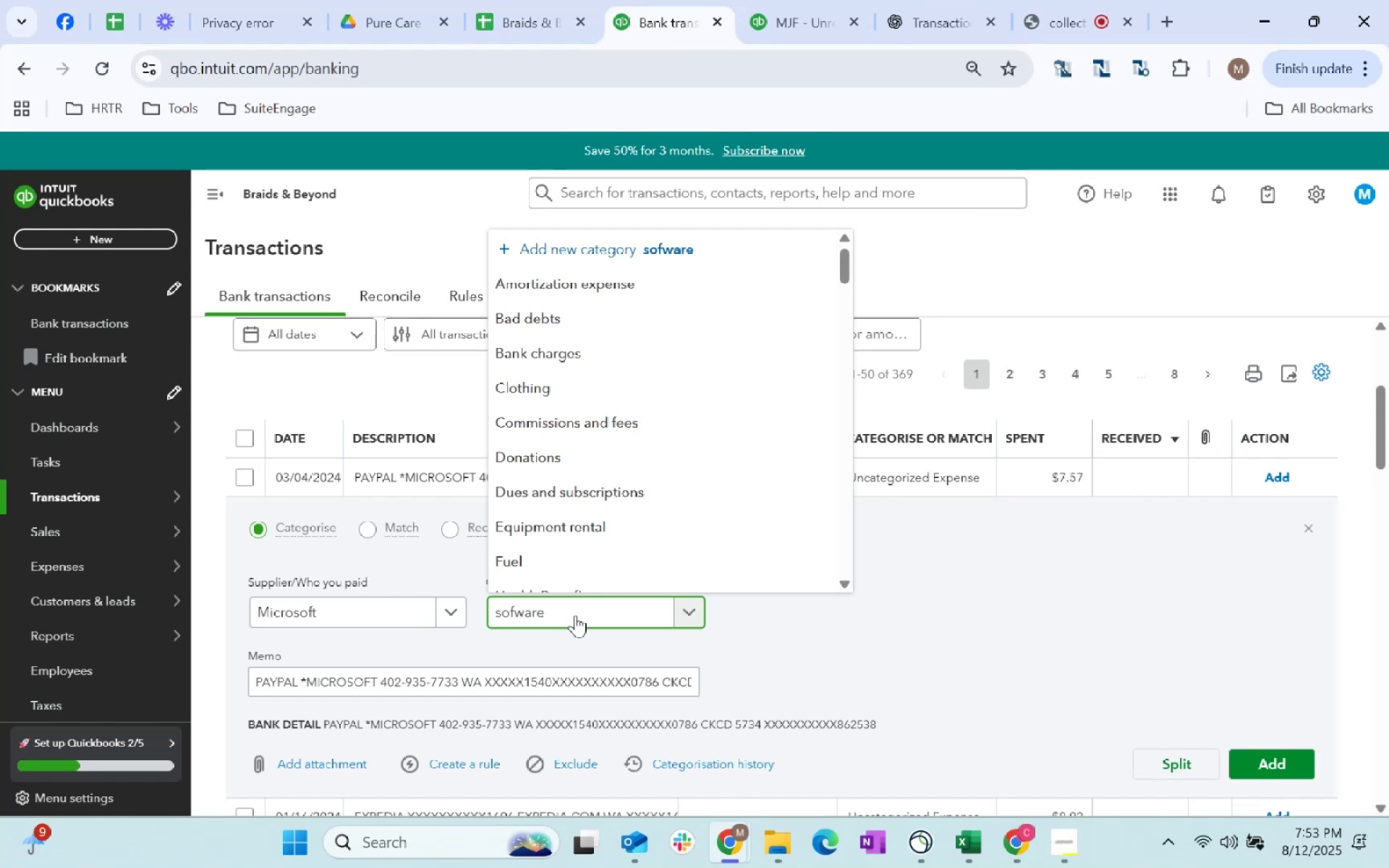 
key(Backspace)
key(Backspace)
key(Backspace)
key(Backspace)
key(Backspace)
type(ftware)
key(Tab)
 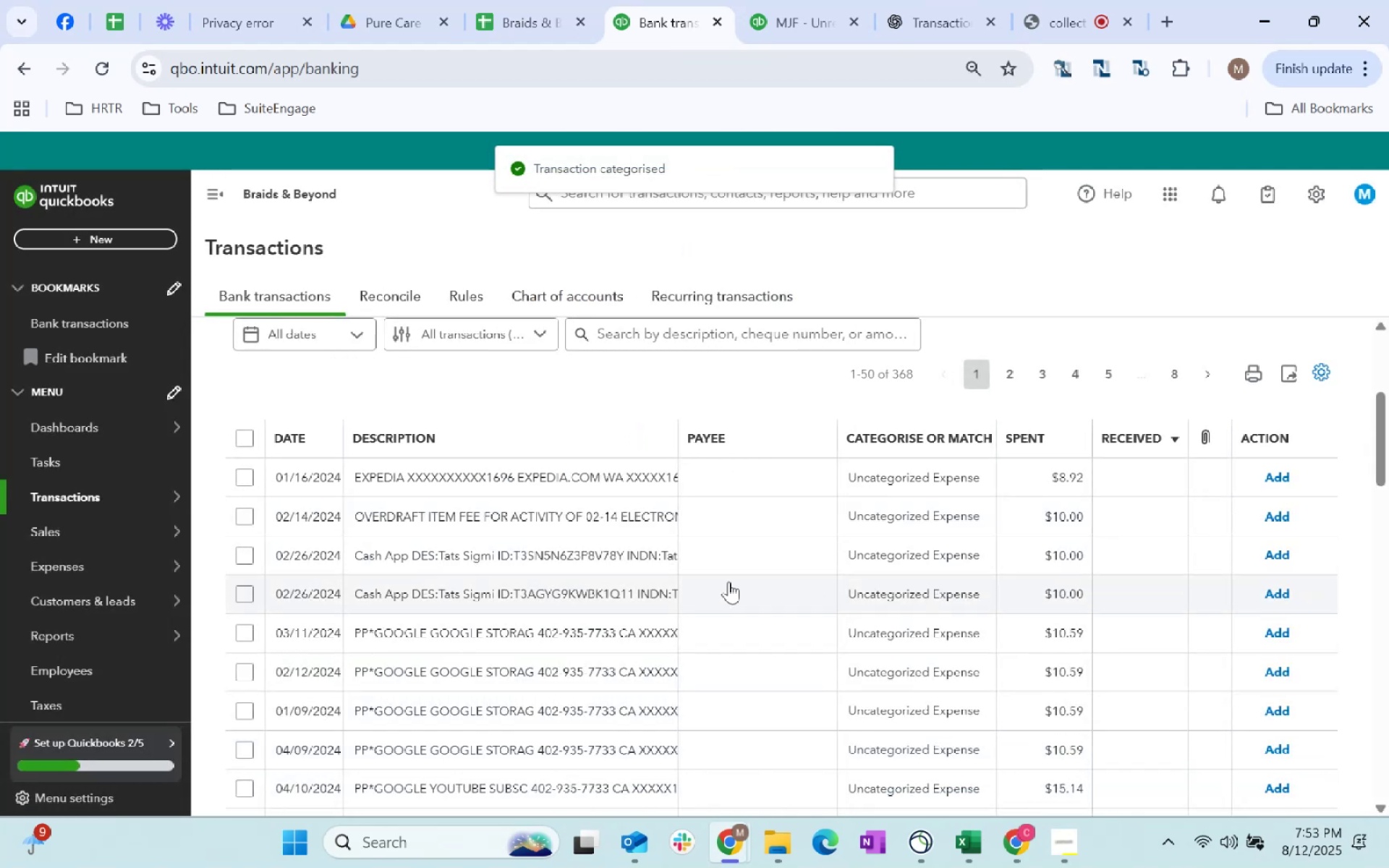 
left_click([588, 474])
 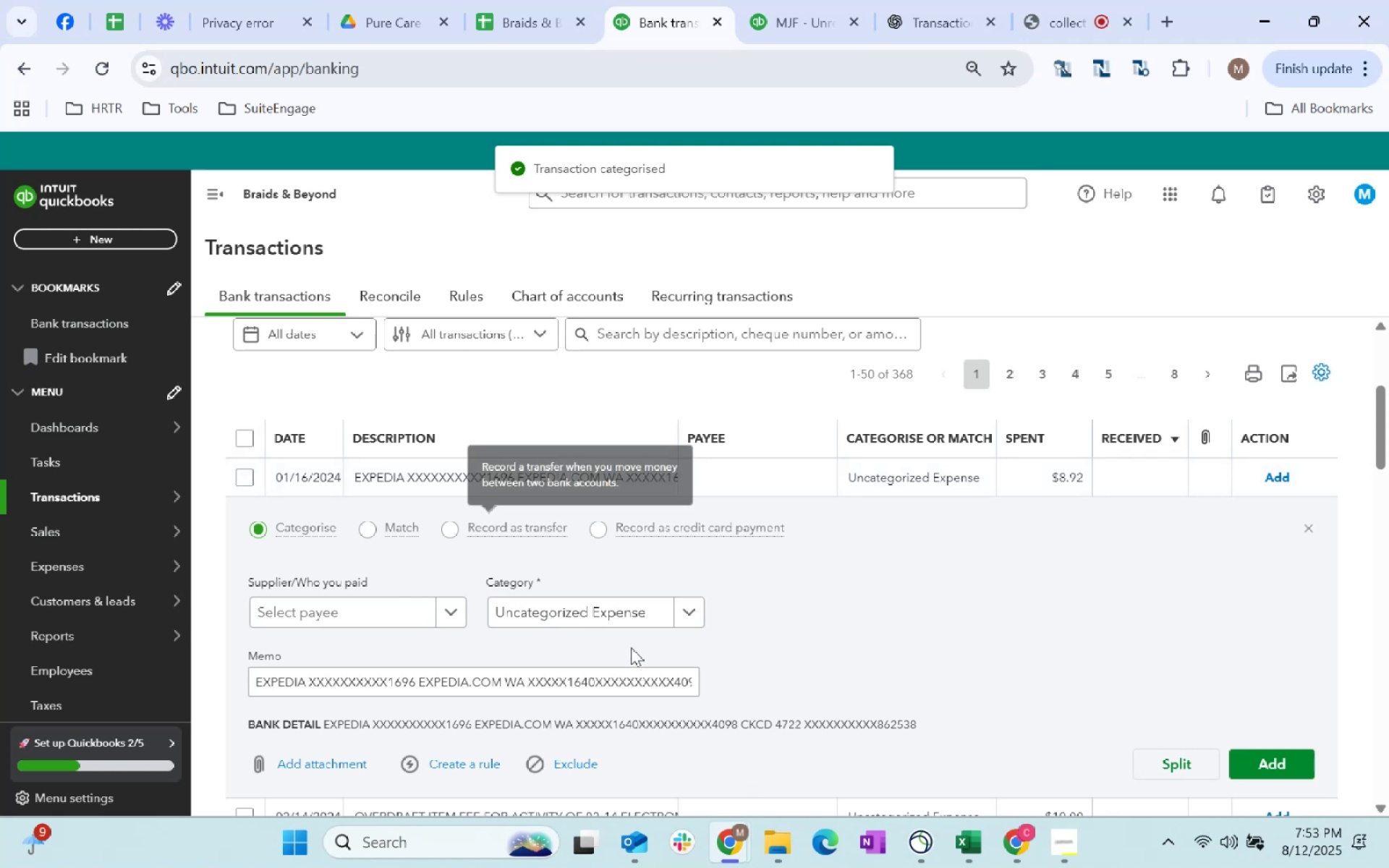 
left_click([632, 619])
 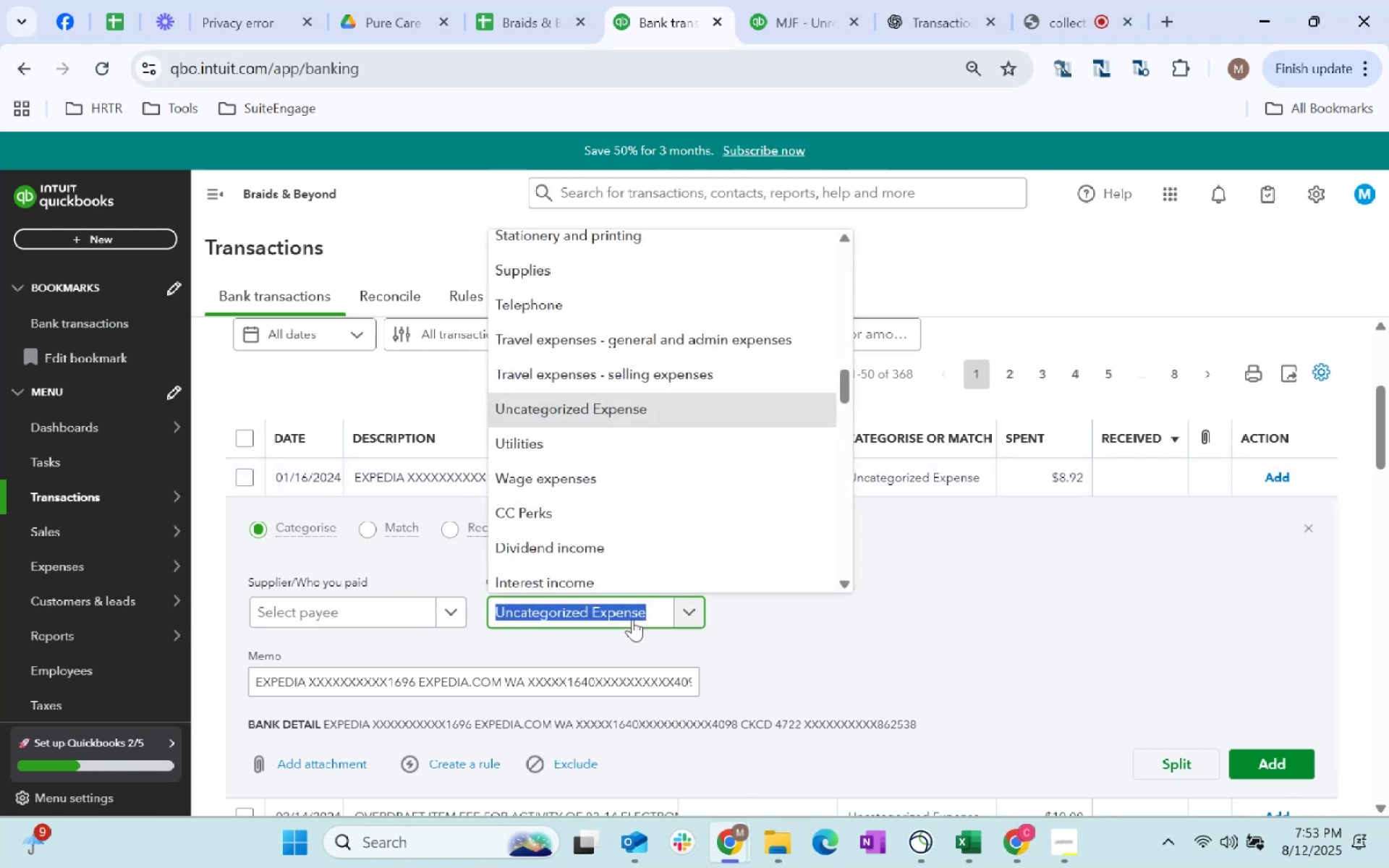 
type(dues)
key(Tab)
 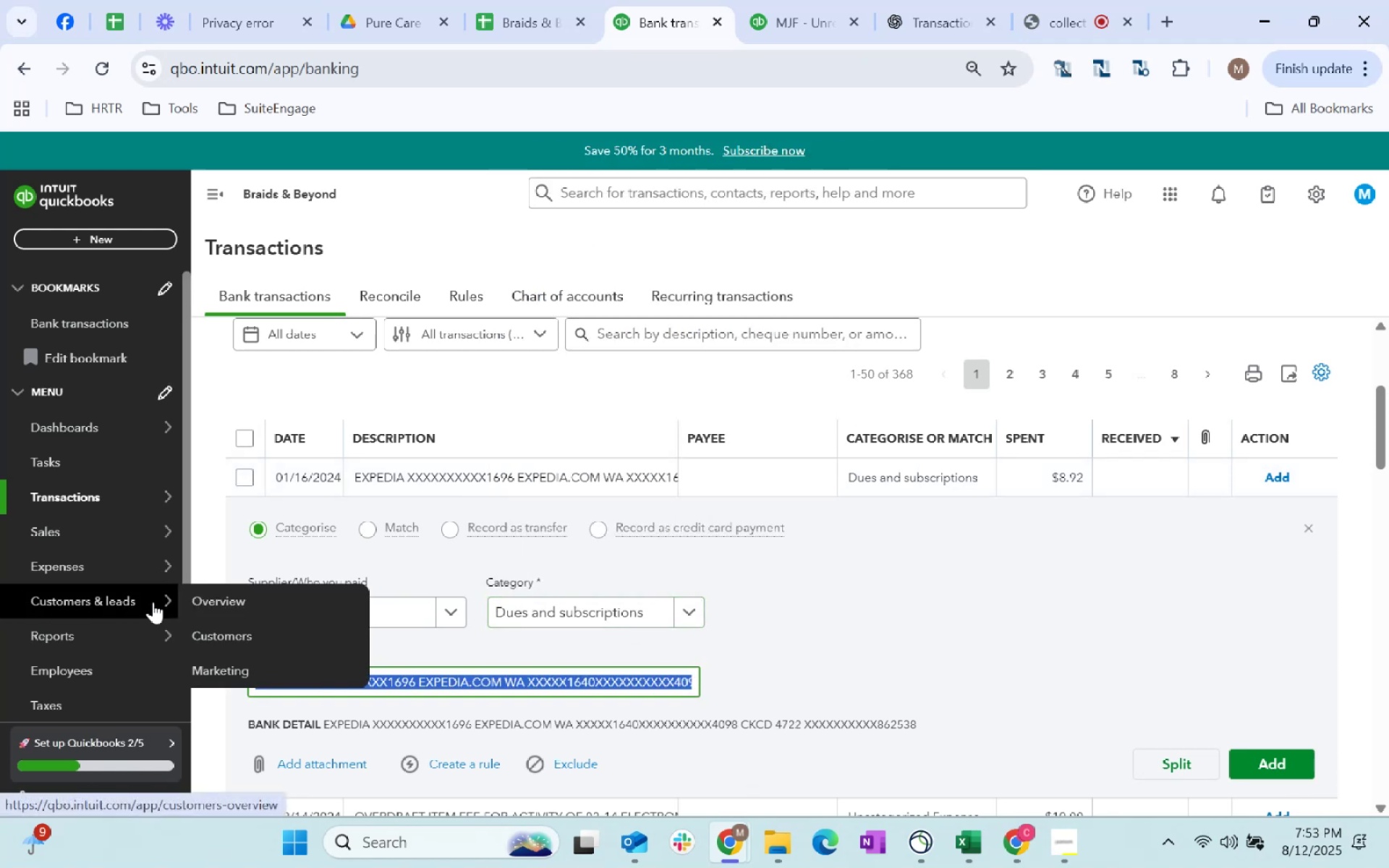 
left_click([397, 616])
 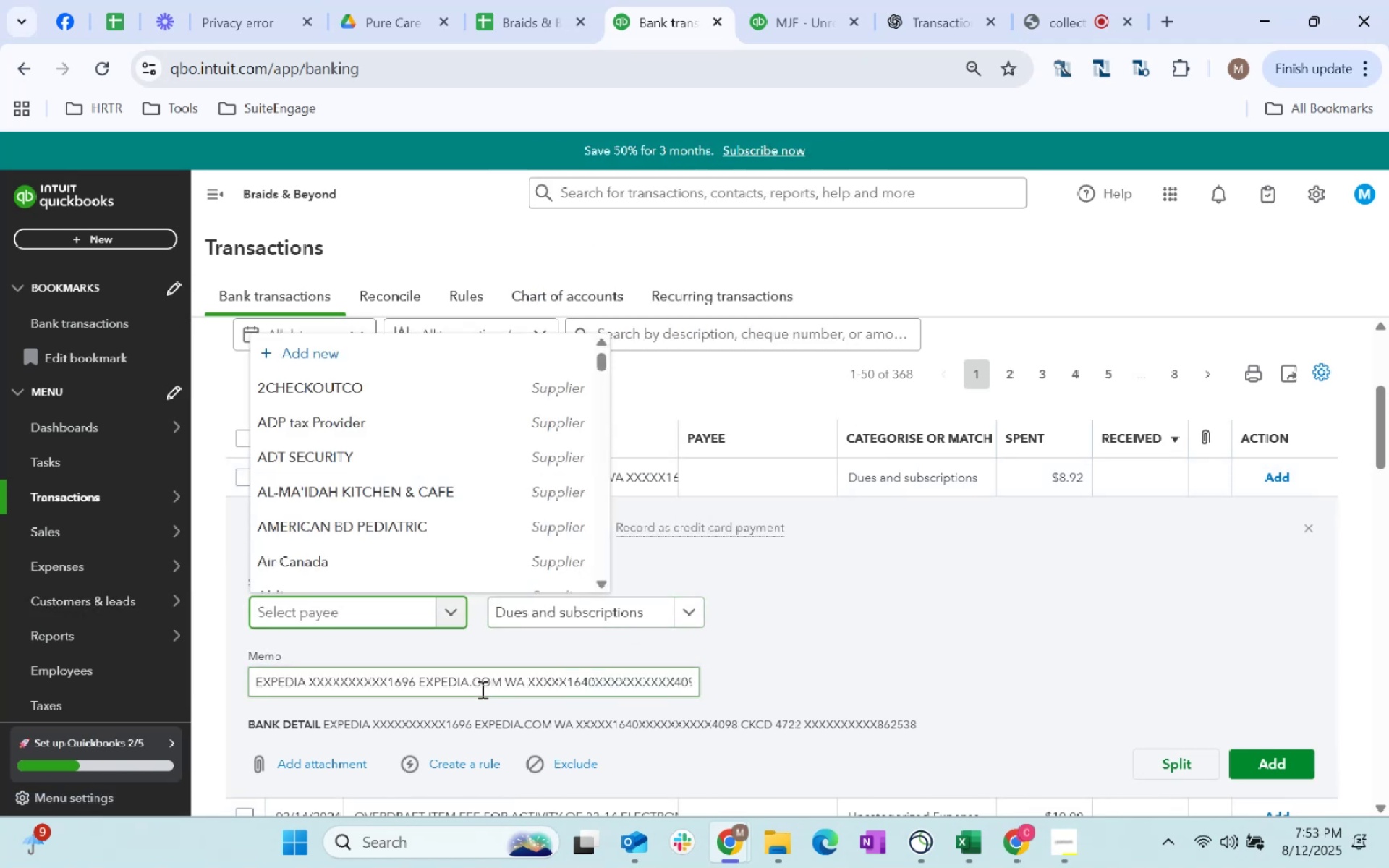 
type(Expedia)
key(Tab)
 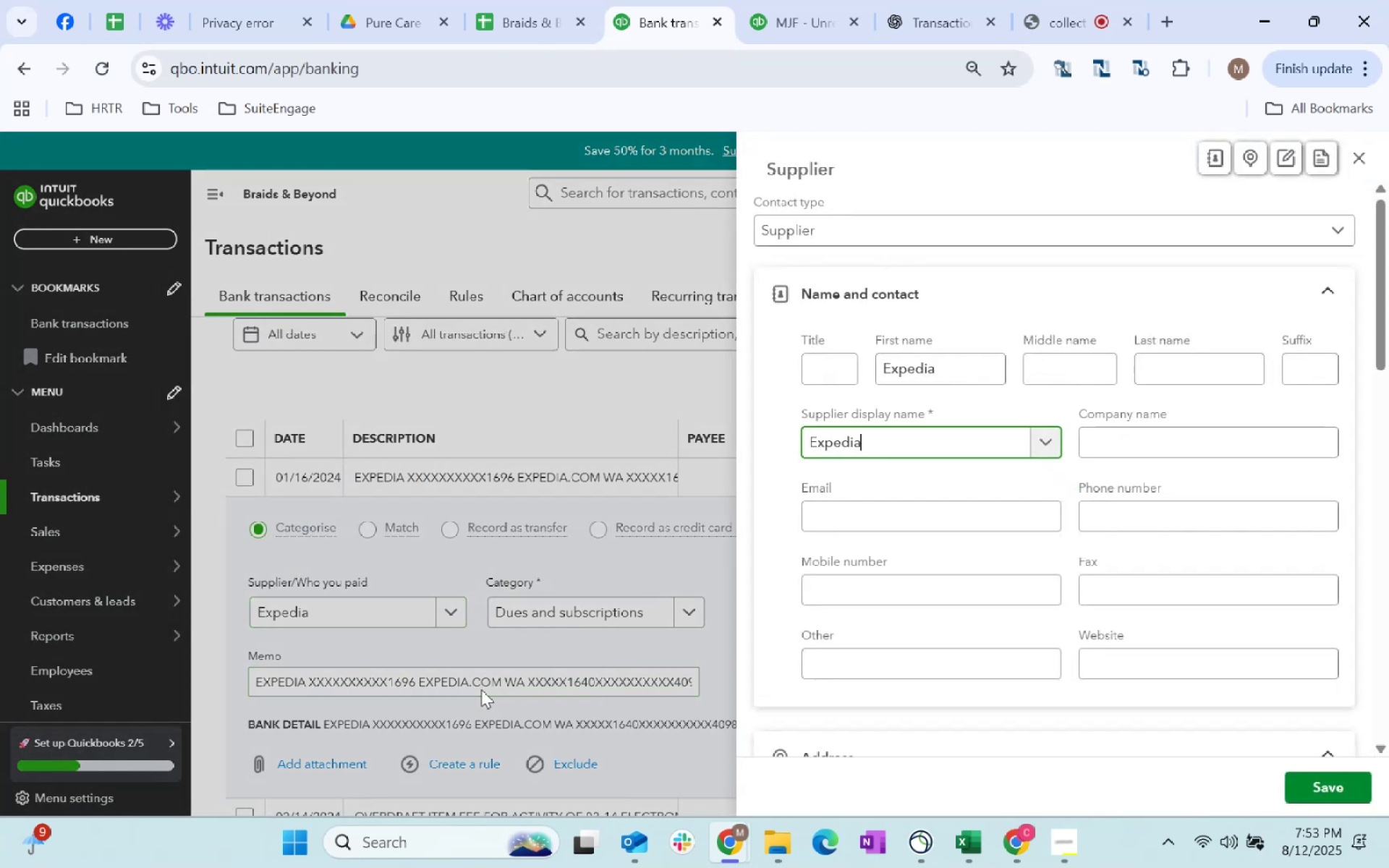 
scroll: coordinate [1152, 511], scroll_direction: down, amount: 213.0
 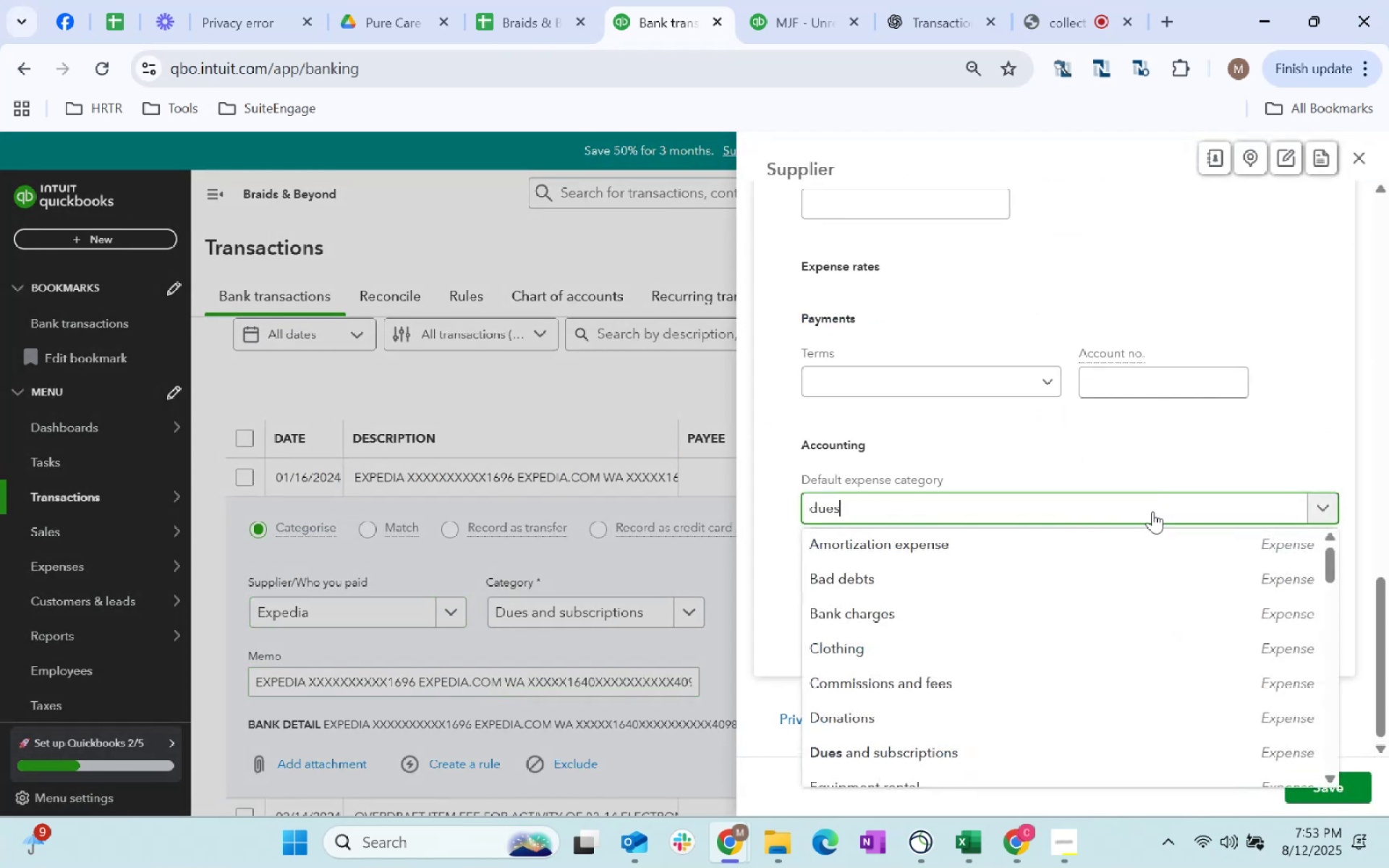 
type(dues)
key(Tab)
 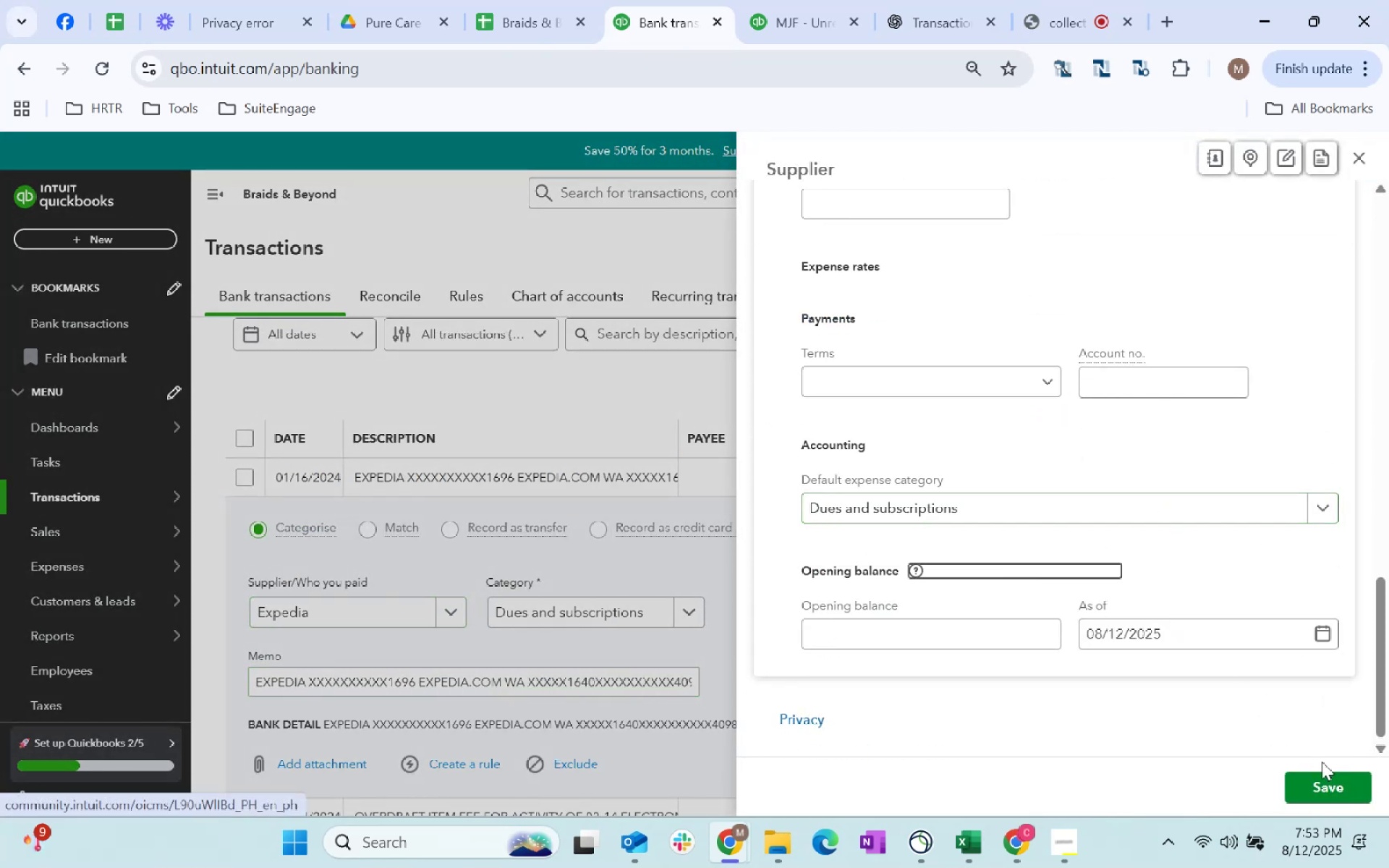 
left_click([1333, 781])
 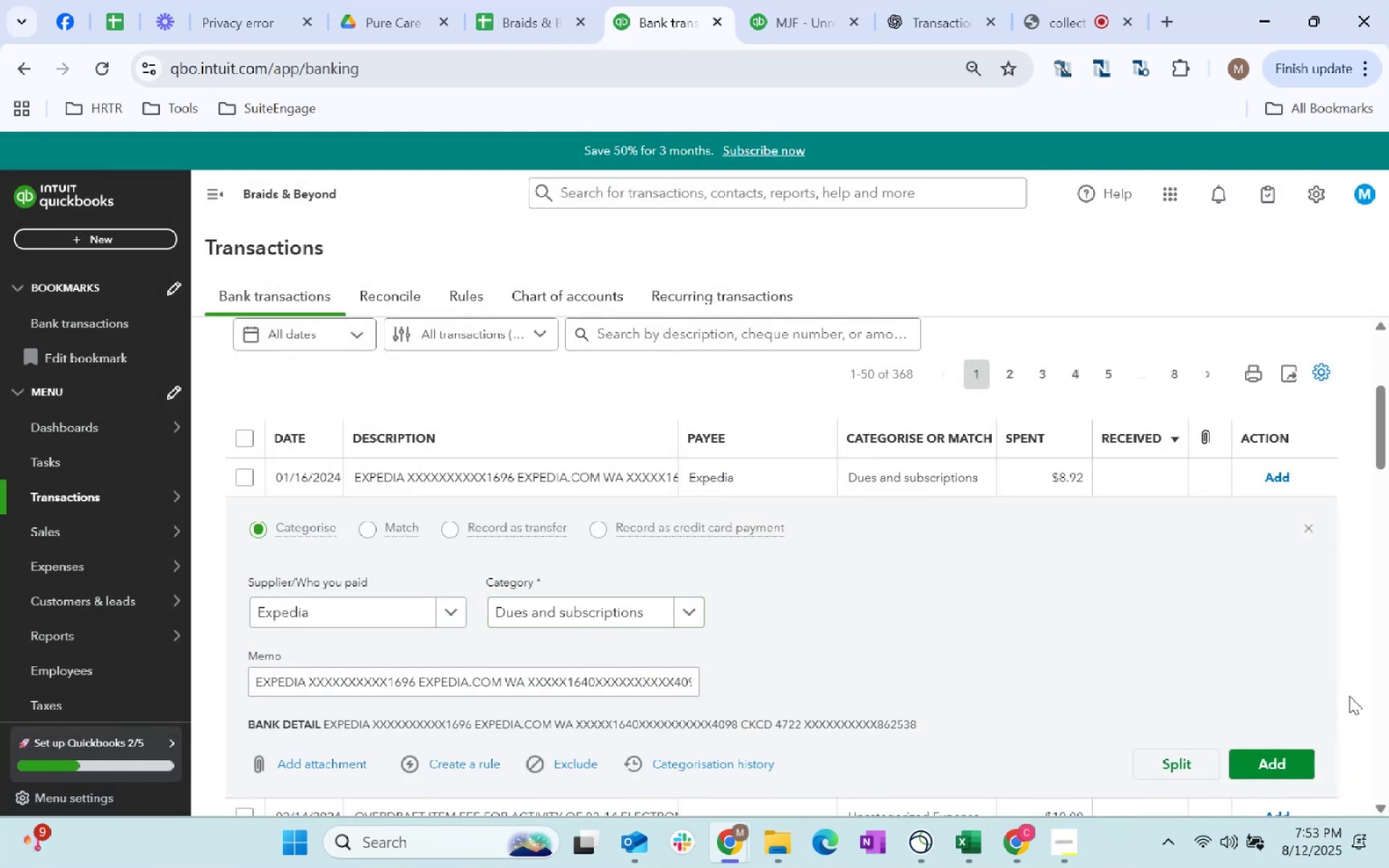 
left_click([1276, 766])
 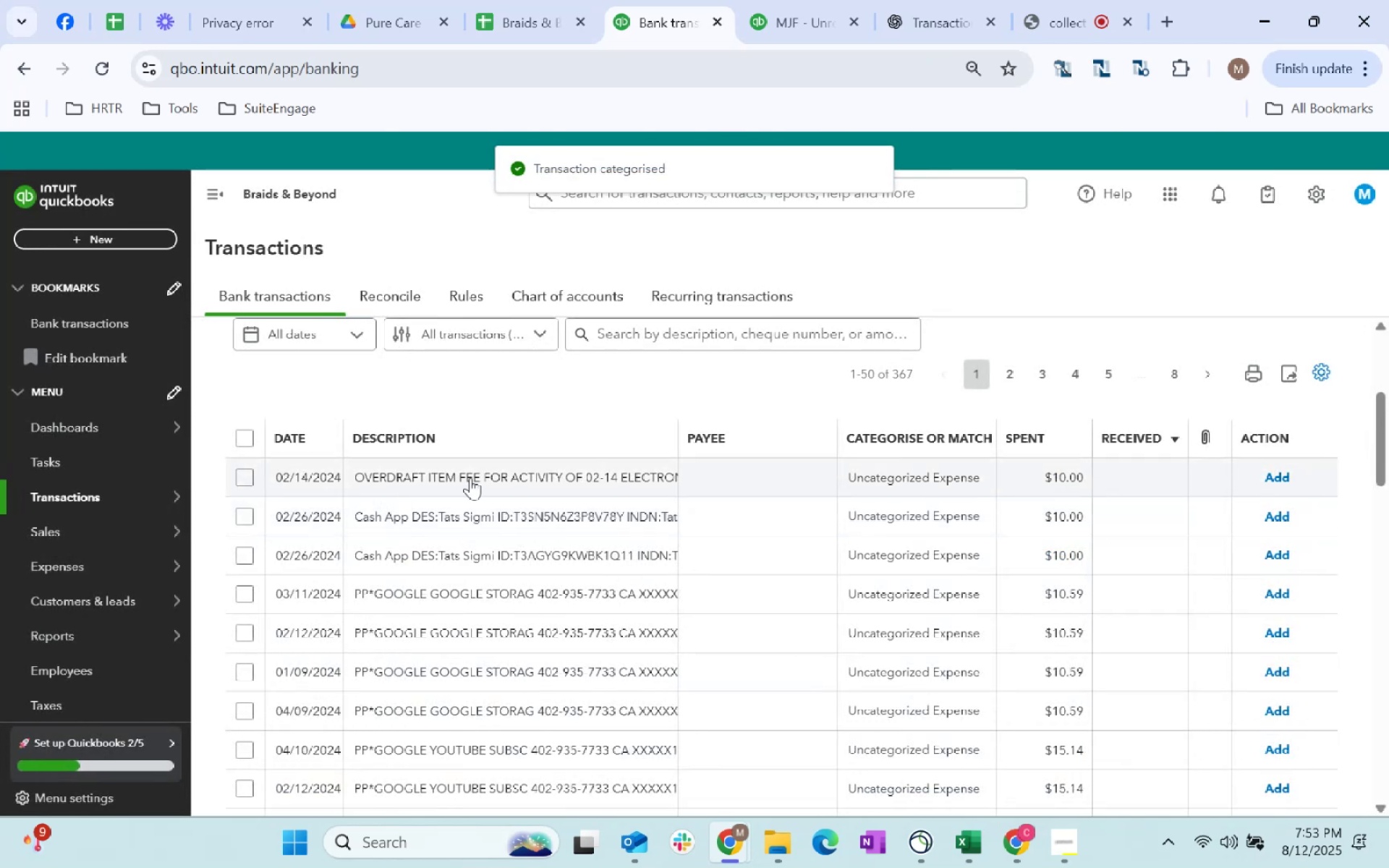 
left_click([585, 475])
 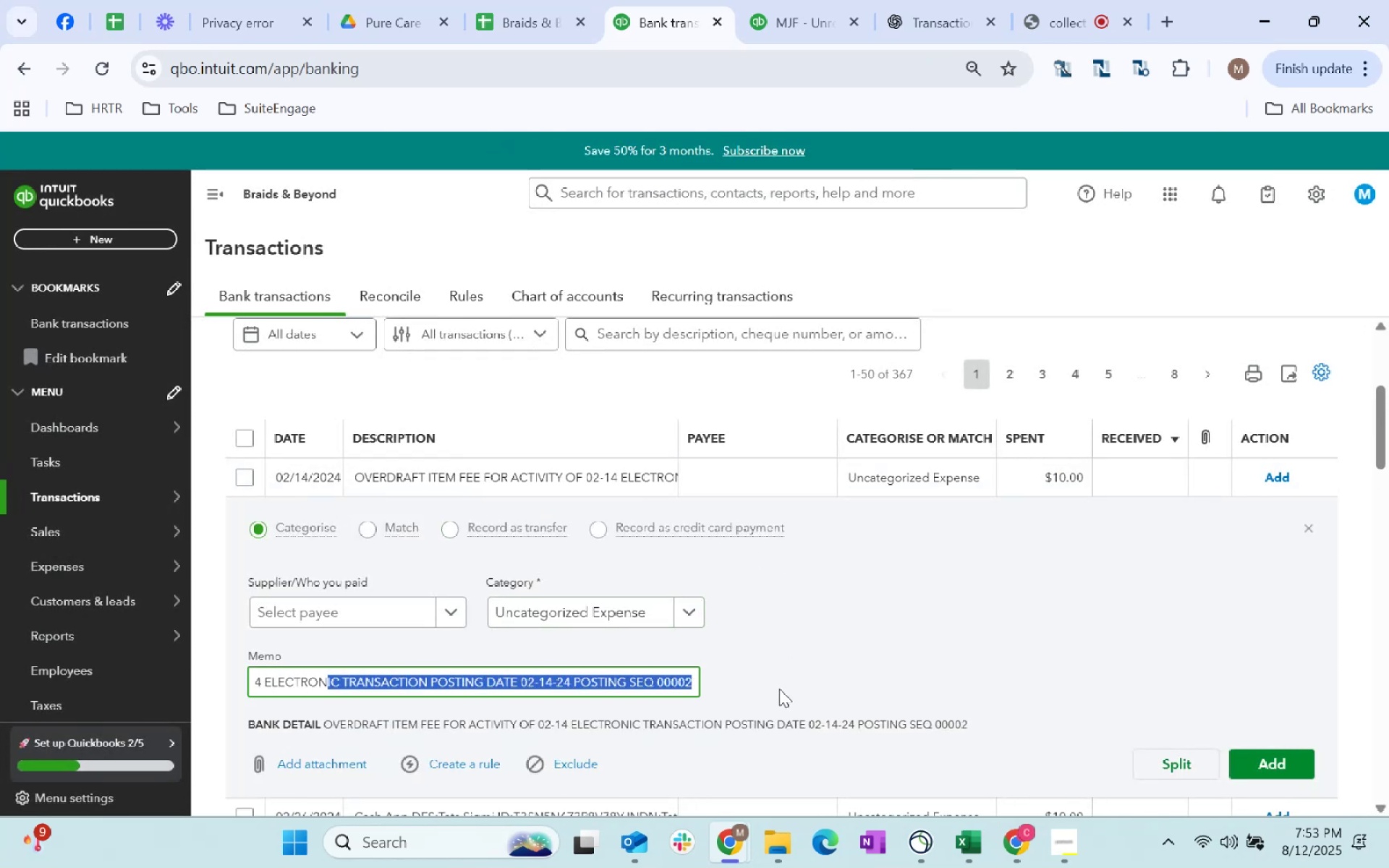 
left_click([598, 615])
 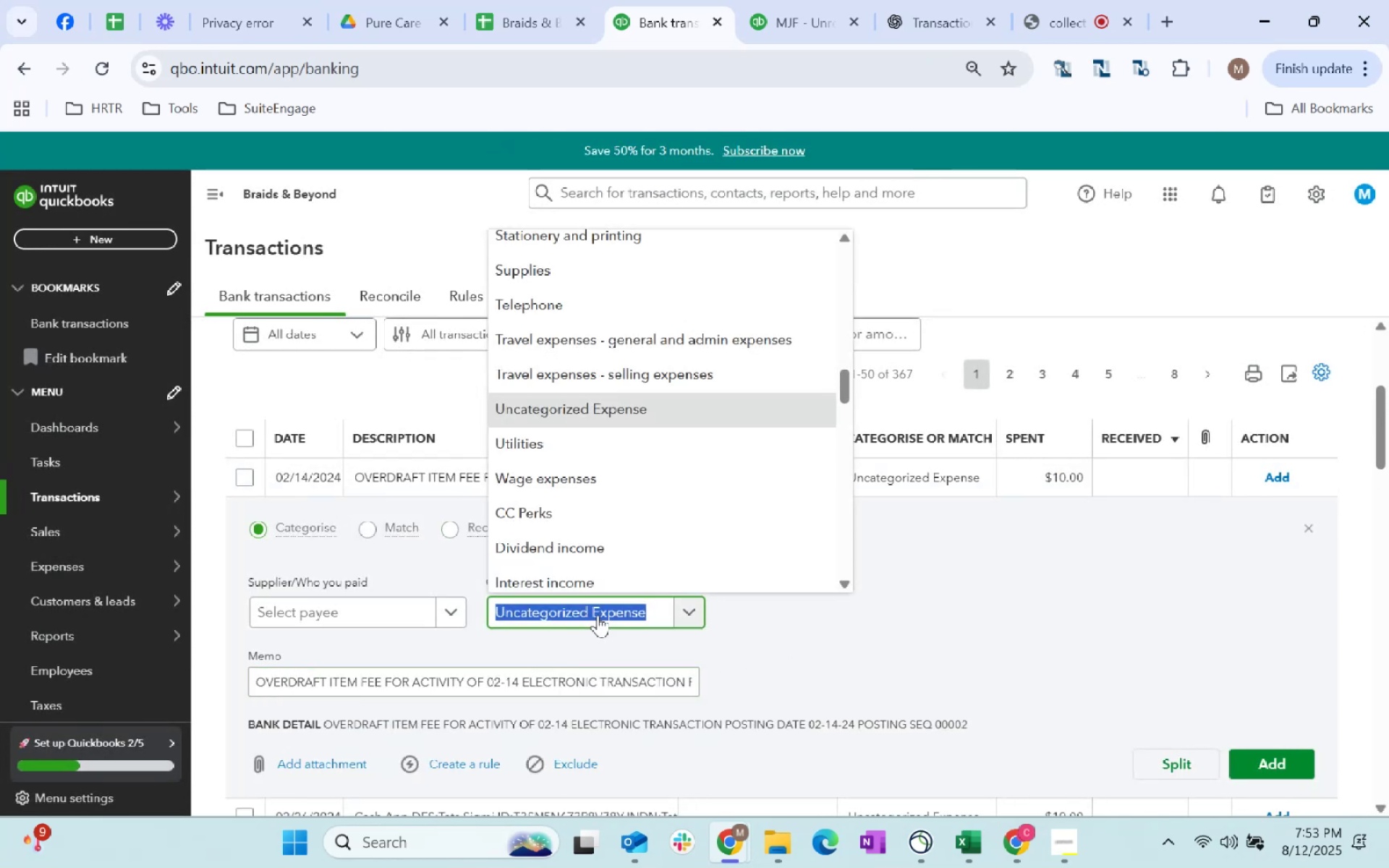 
type(bank)
 